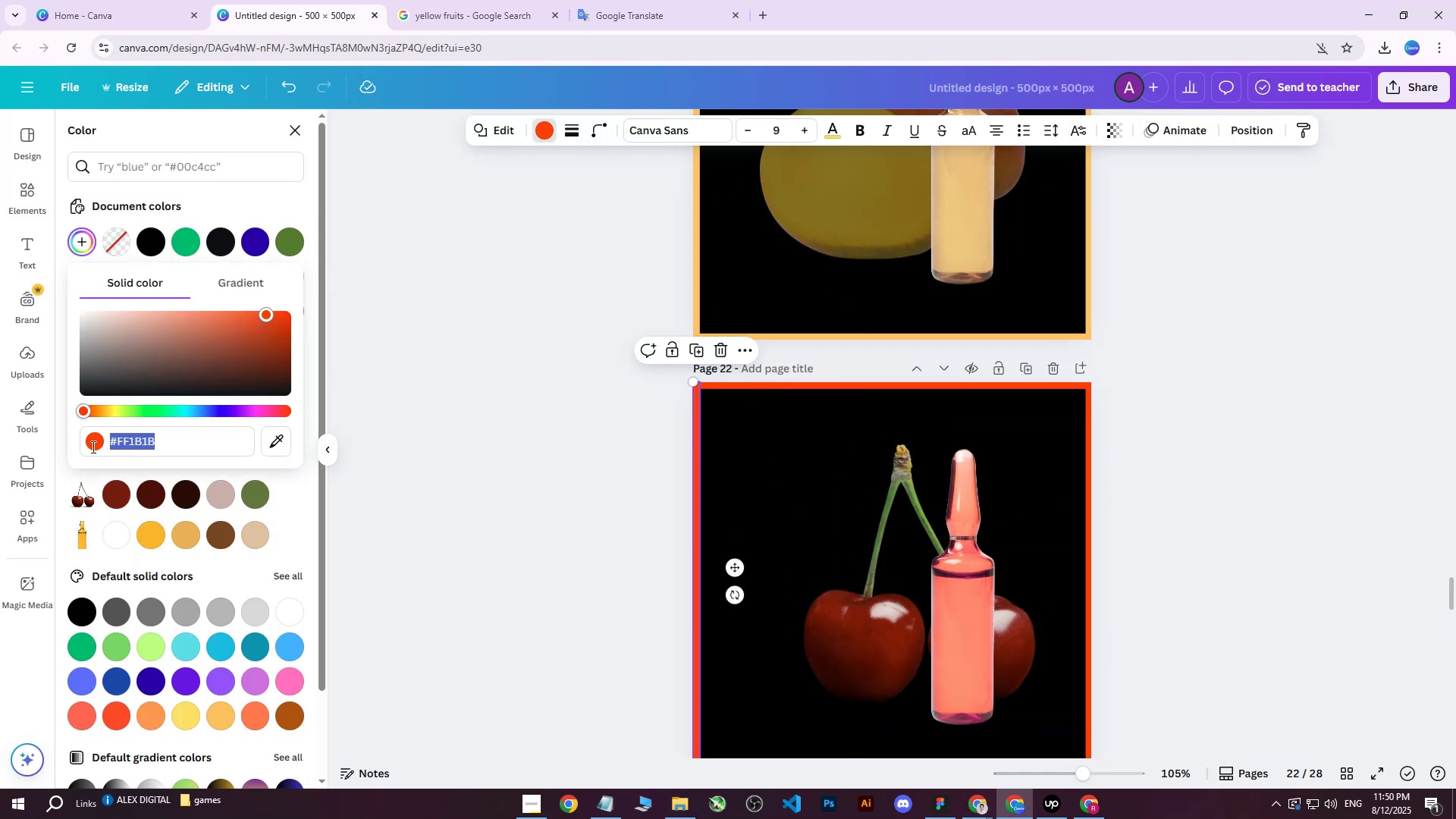 
key(Control+ControlLeft)
 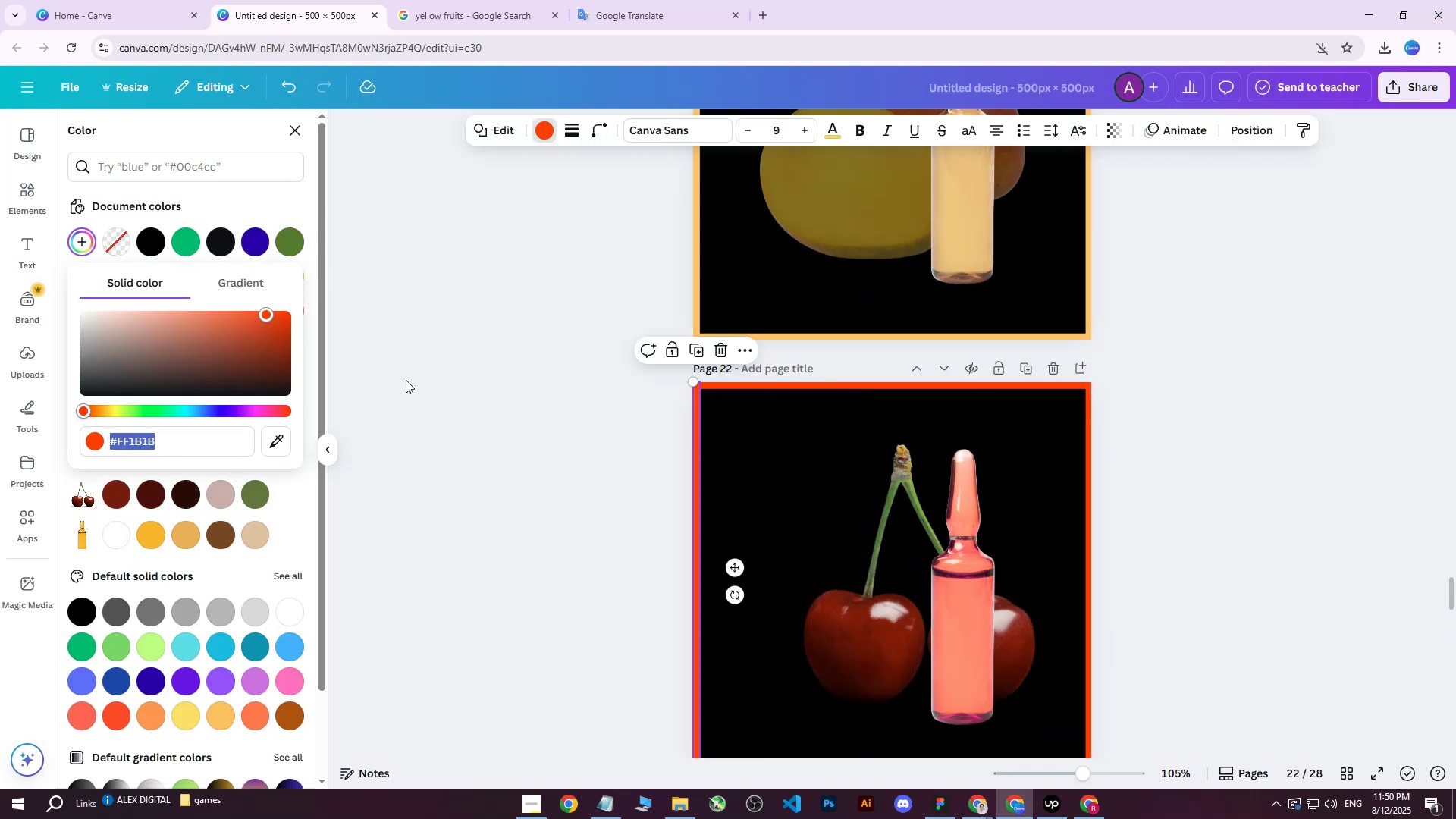 
key(Control+C)
 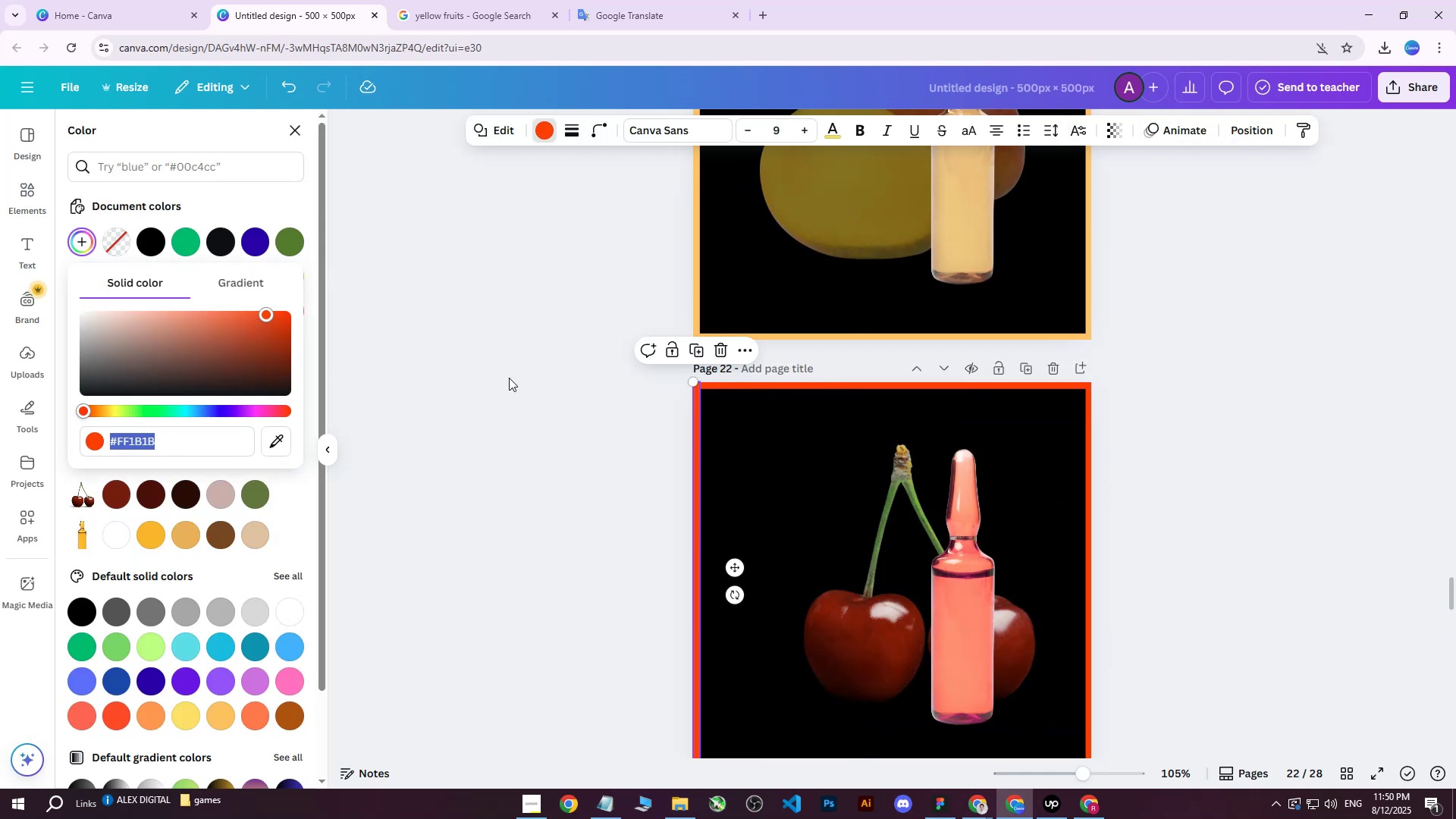 
left_click([509, 378])
 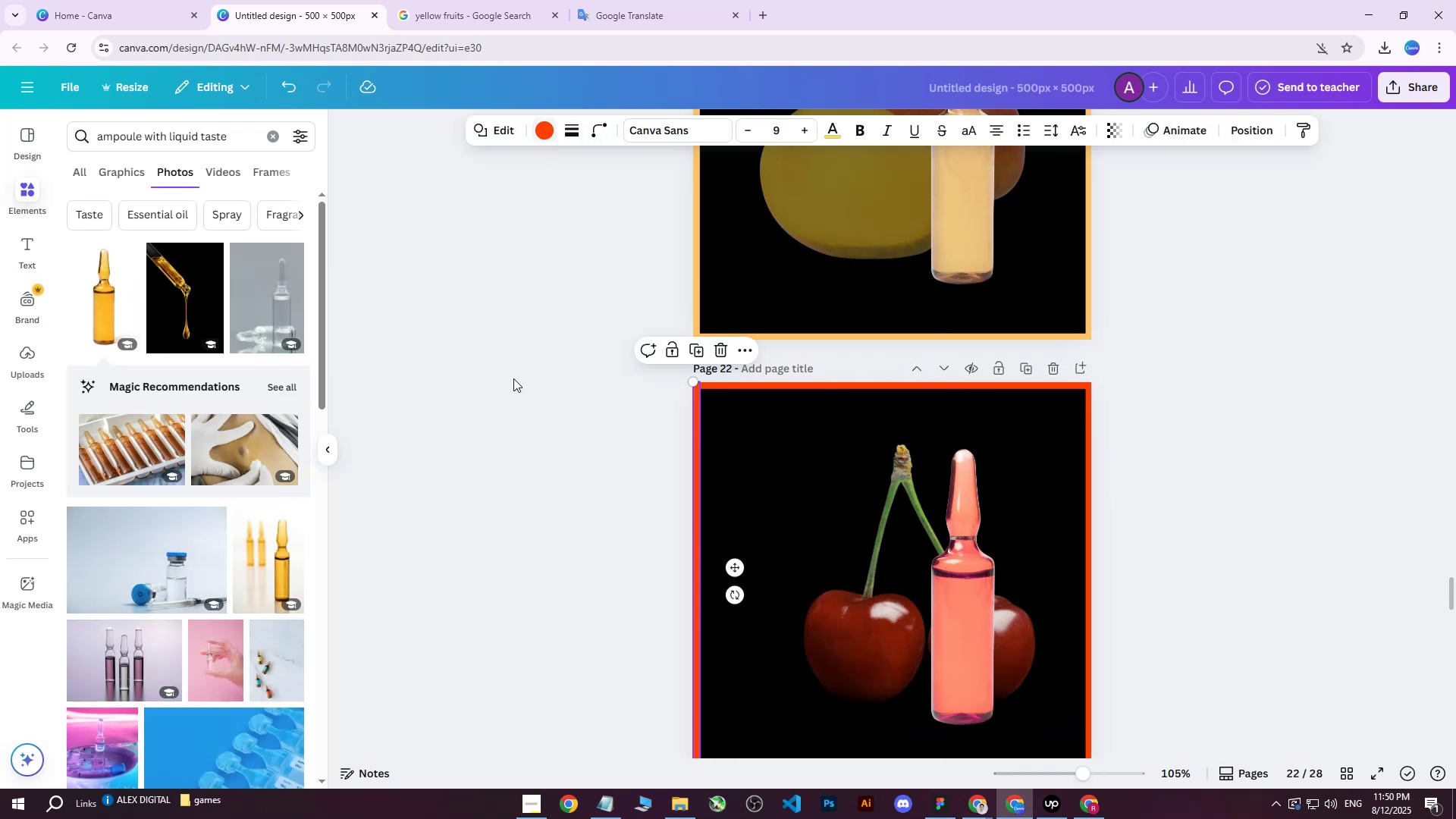 
scroll: coordinate [791, 375], scroll_direction: down, amount: 26.0
 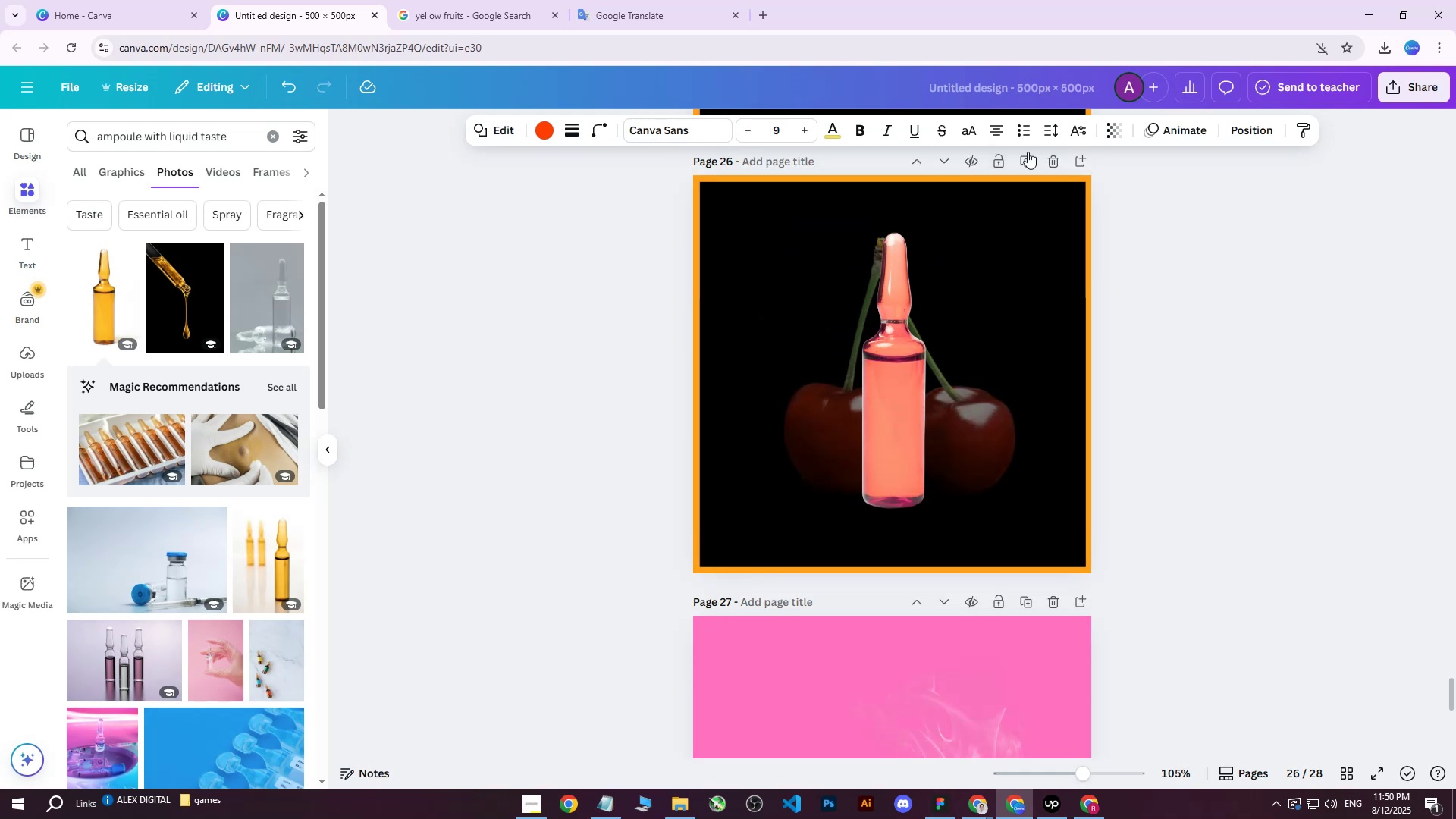 
left_click([1247, 130])
 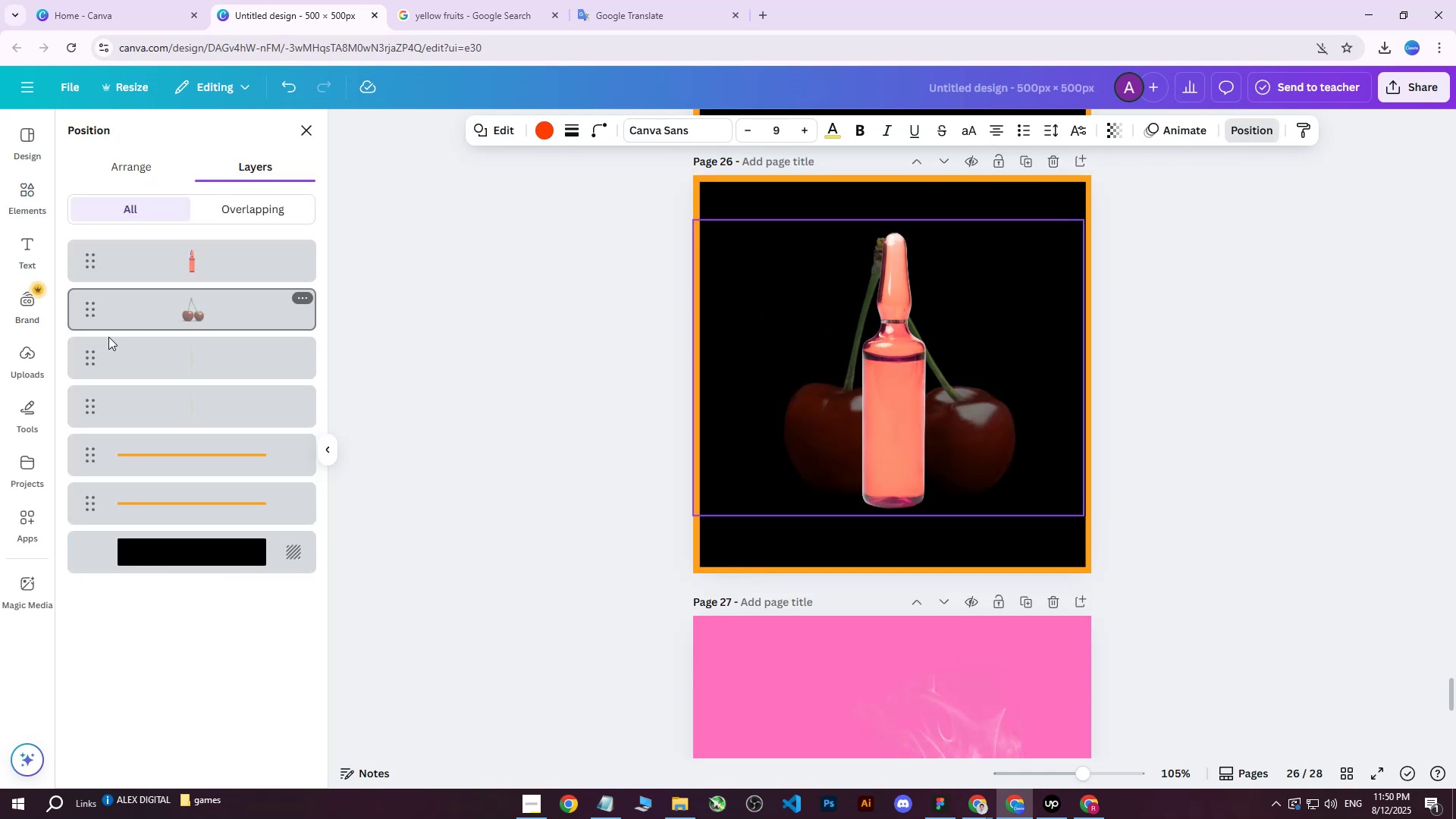 
left_click([170, 350])
 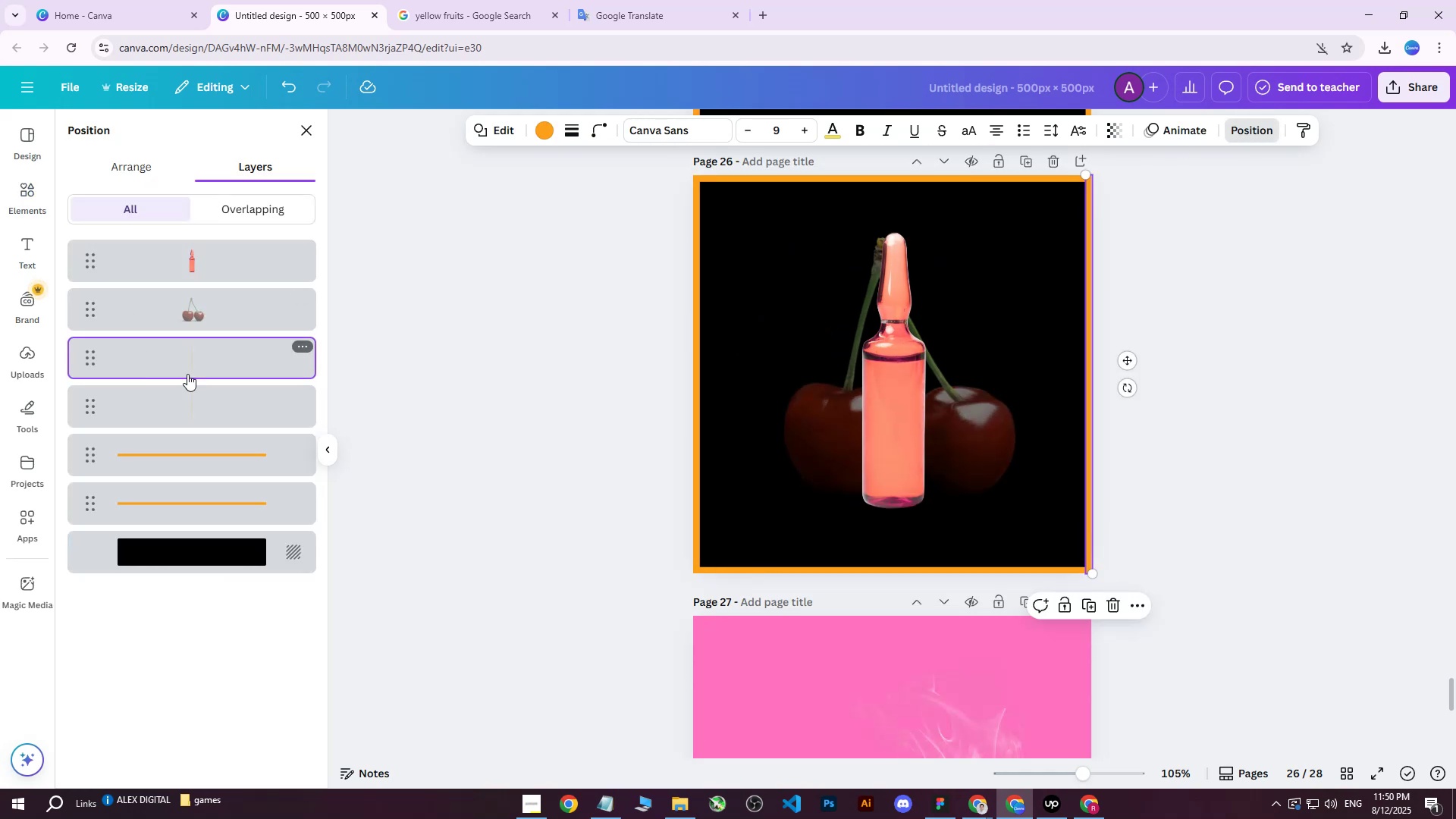 
hold_key(key=ShiftLeft, duration=0.45)
double_click([192, 500])
 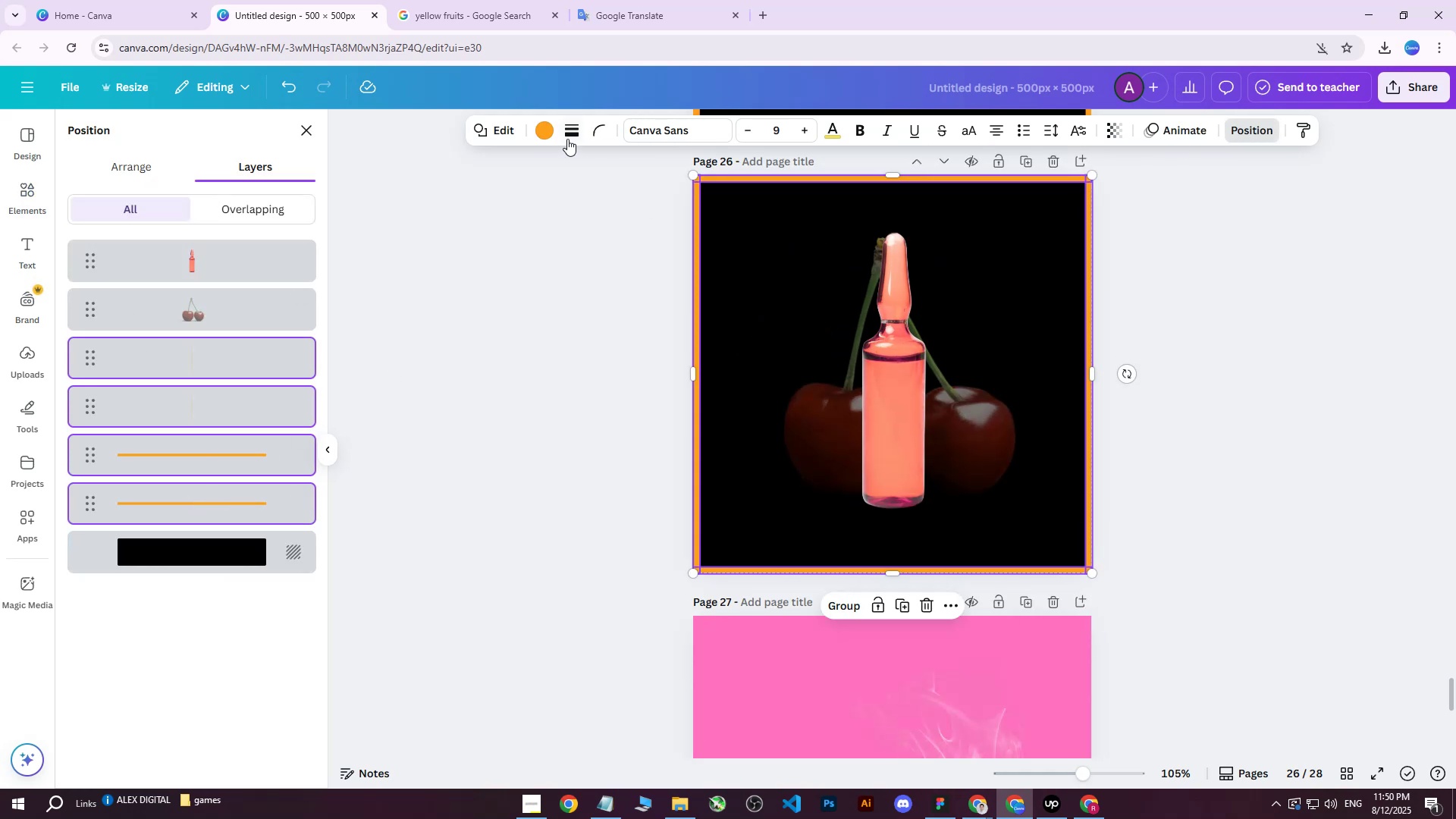 
left_click([544, 136])
 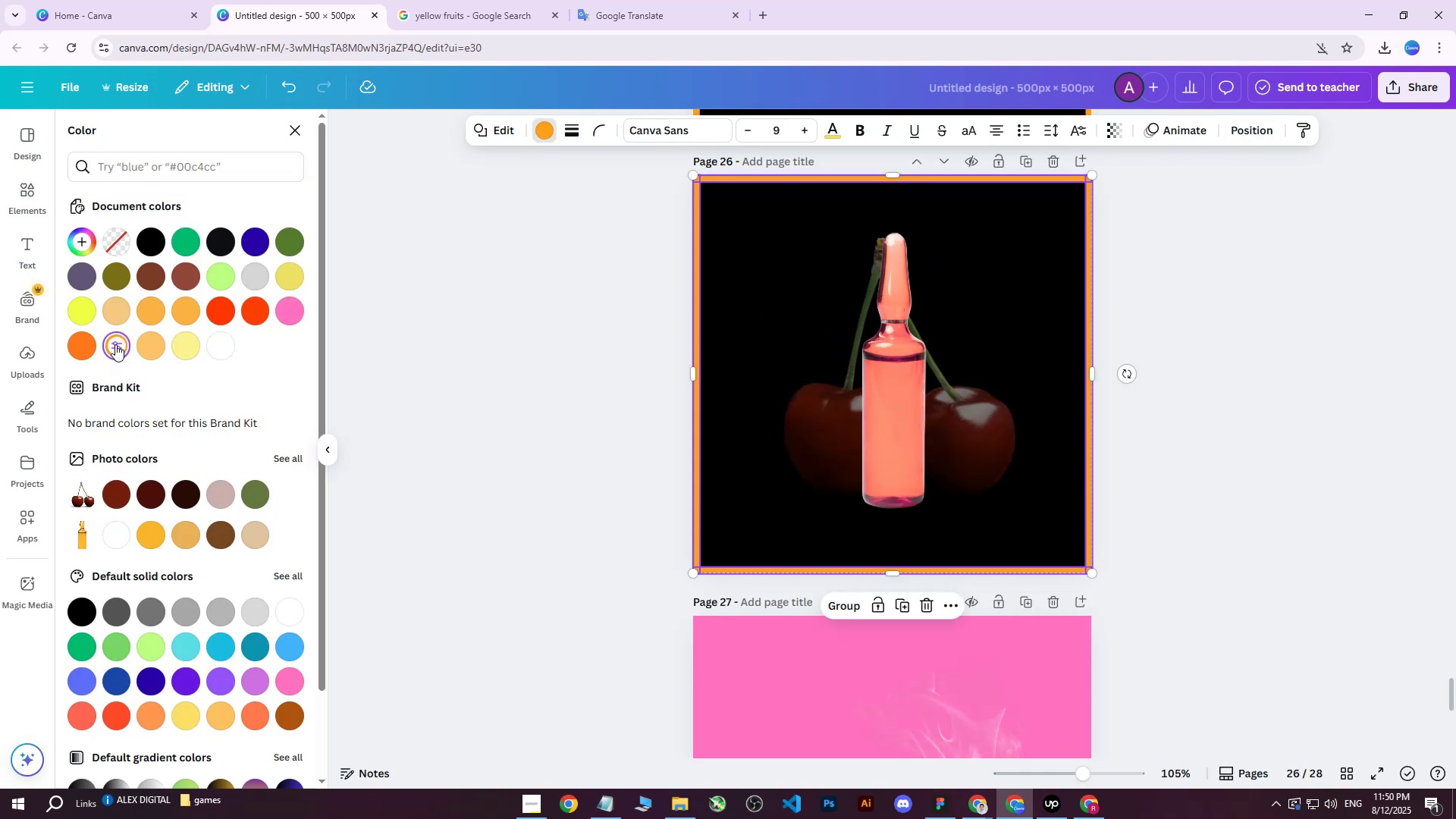 
double_click([115, 344])
 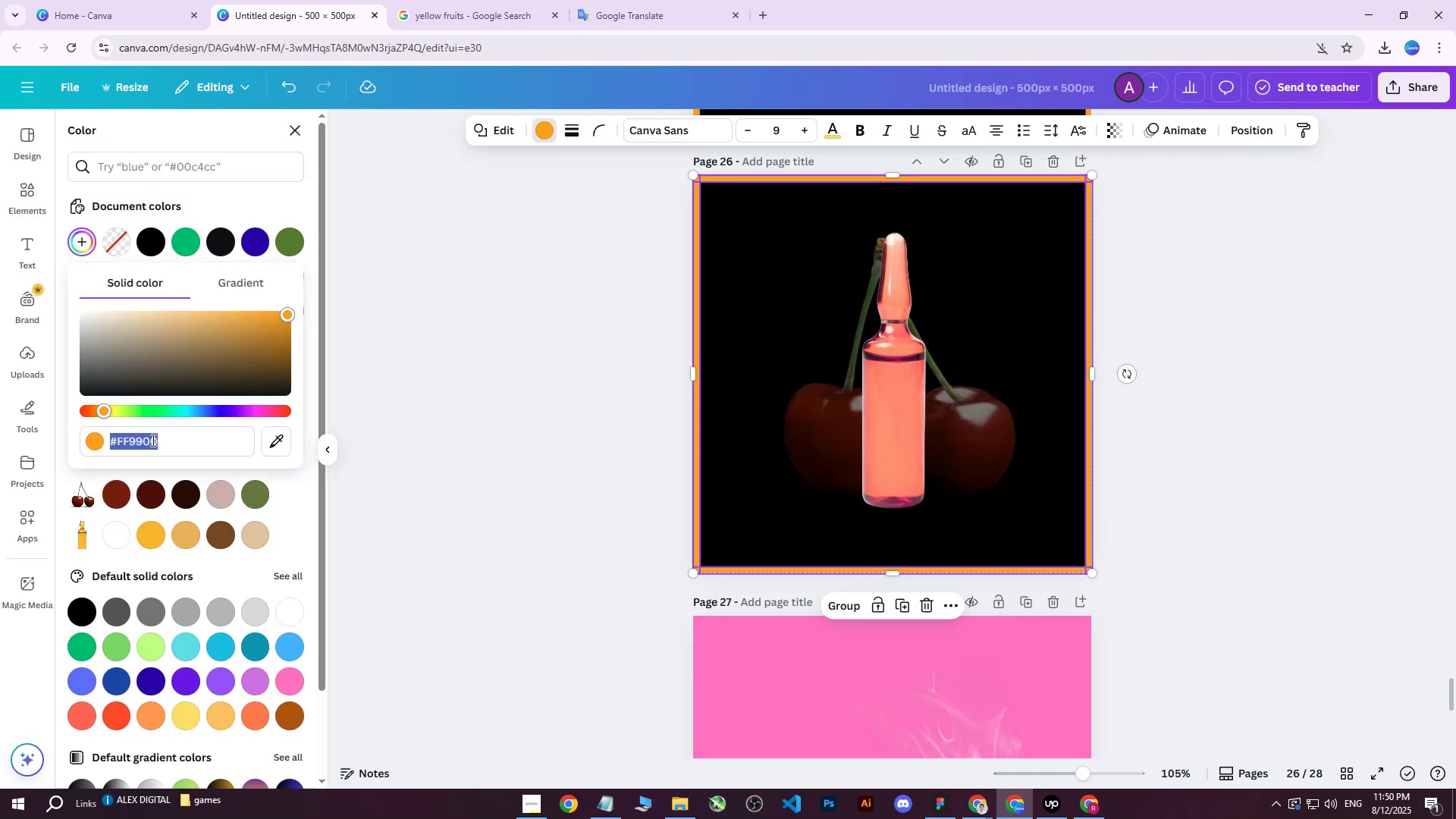 
key(Control+ControlLeft)
 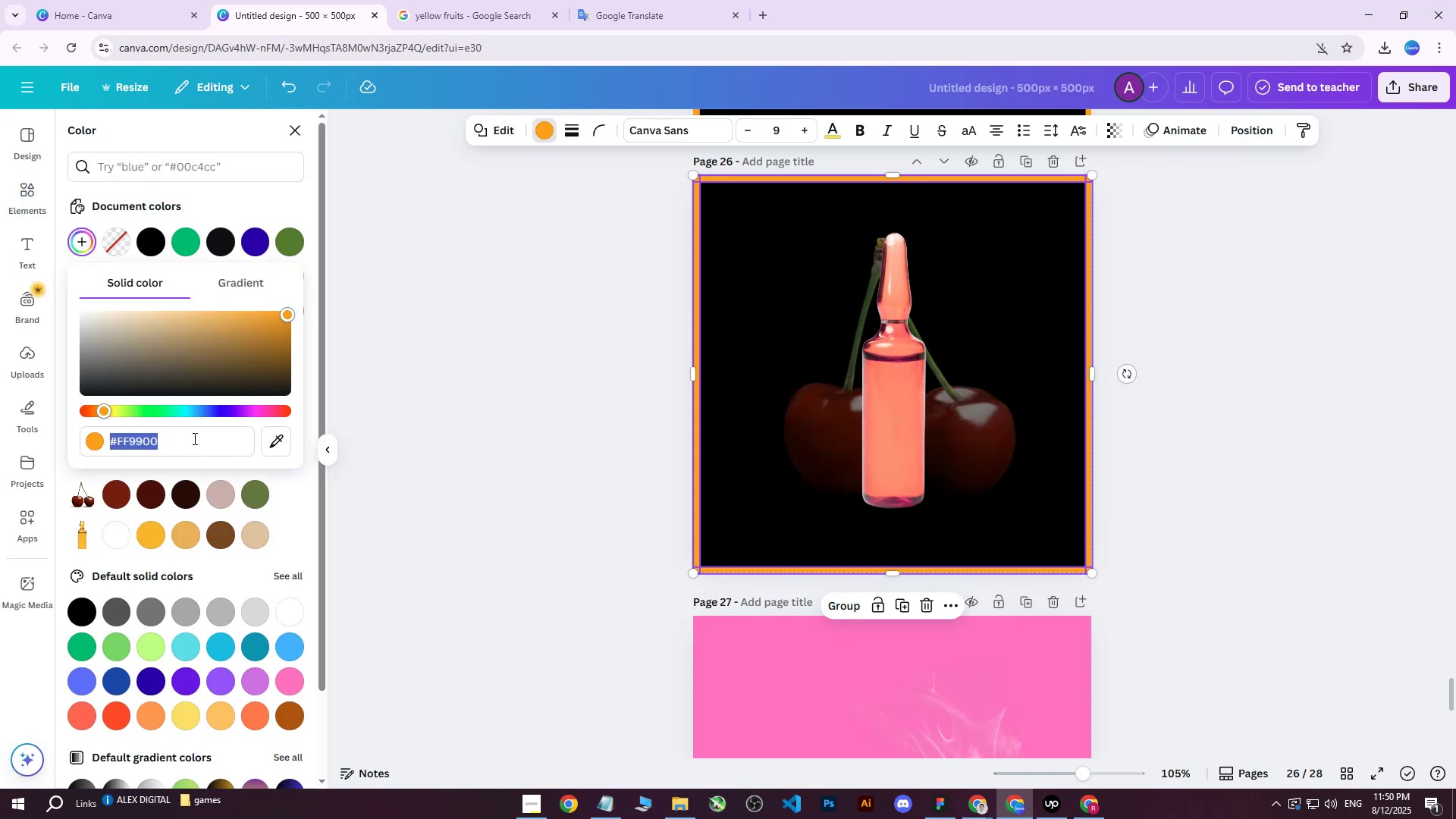 
key(Control+V)
 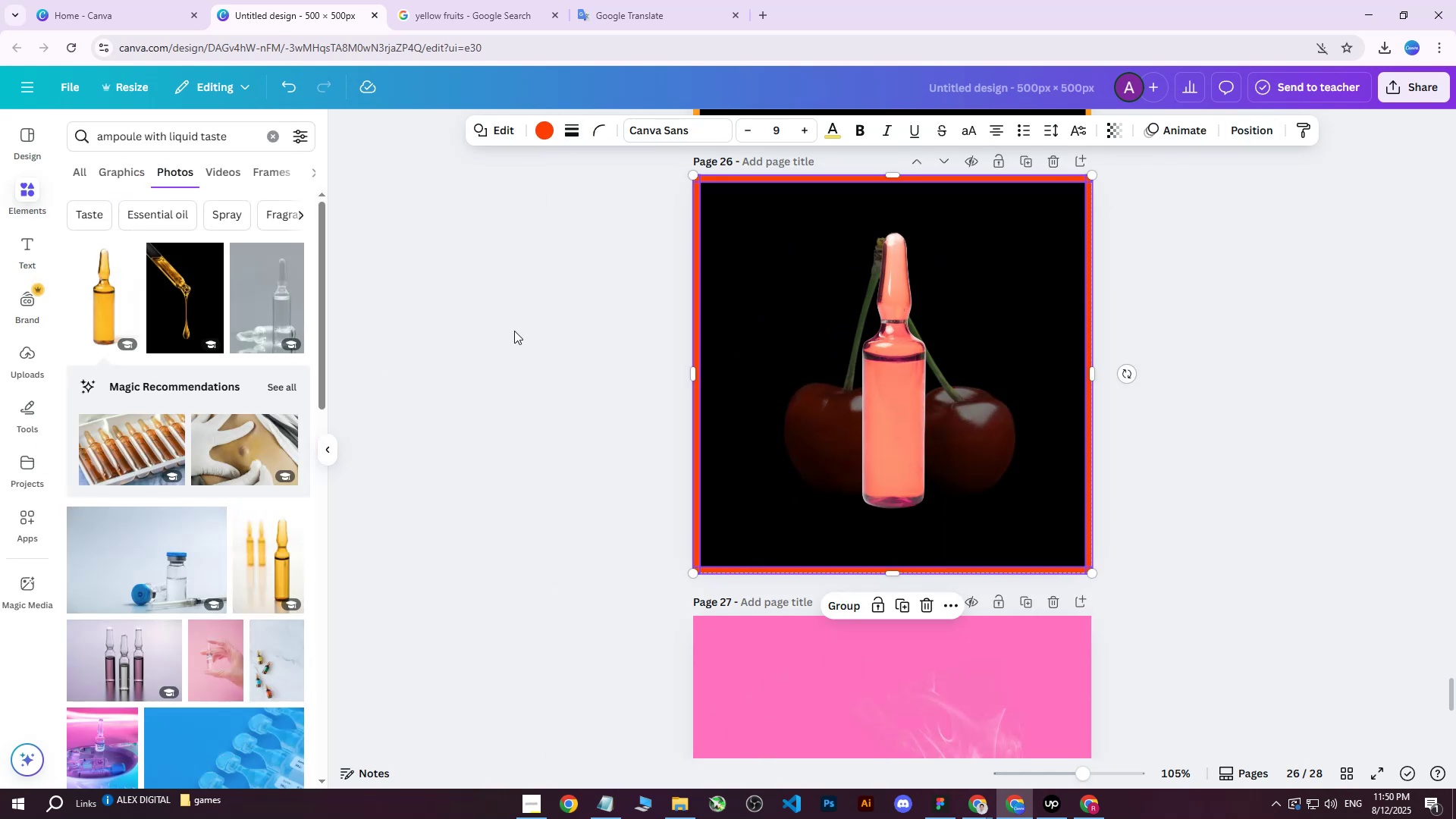 
double_click([515, 332])
 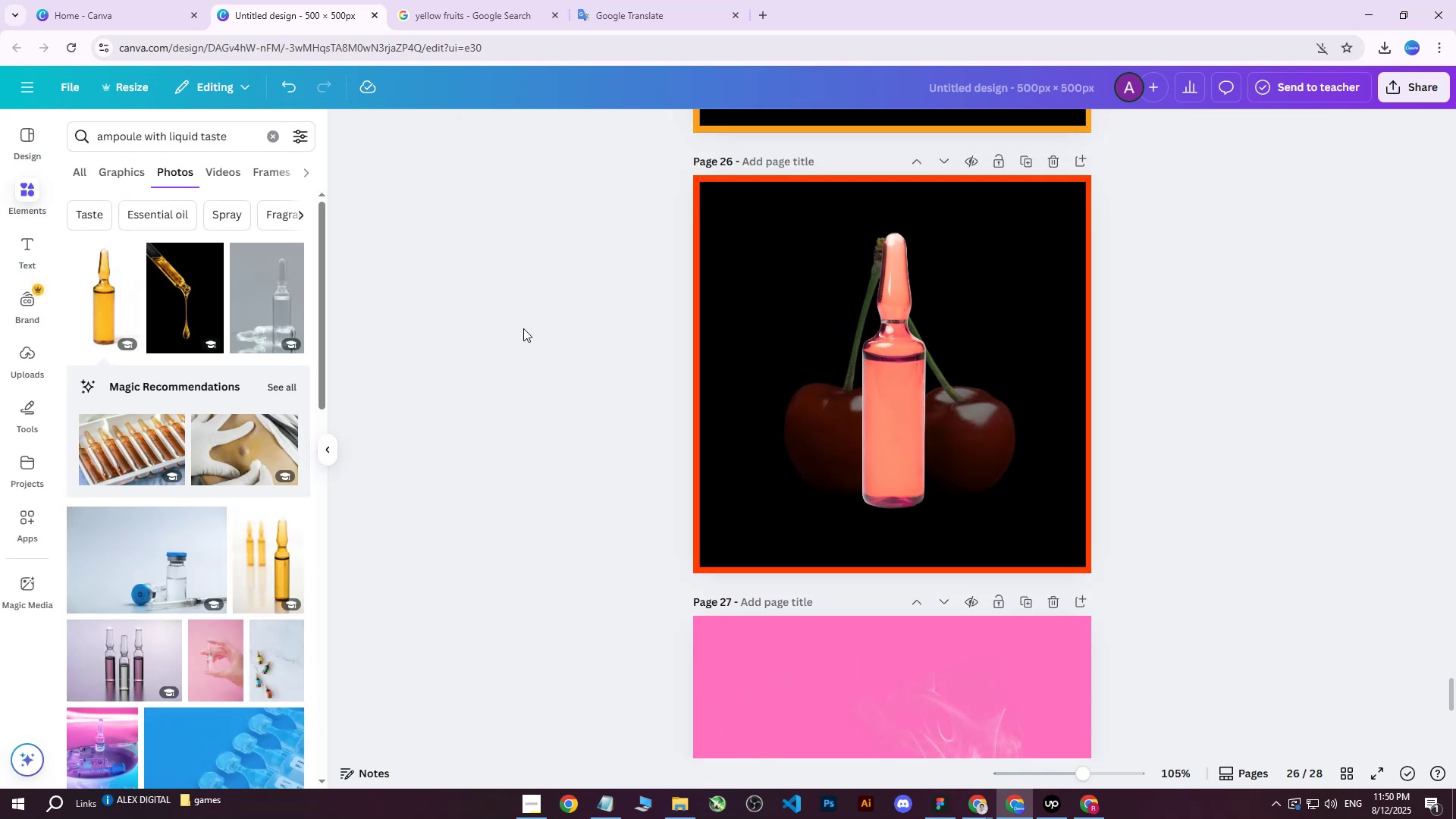 
scroll: coordinate [545, 362], scroll_direction: up, amount: 2.0
 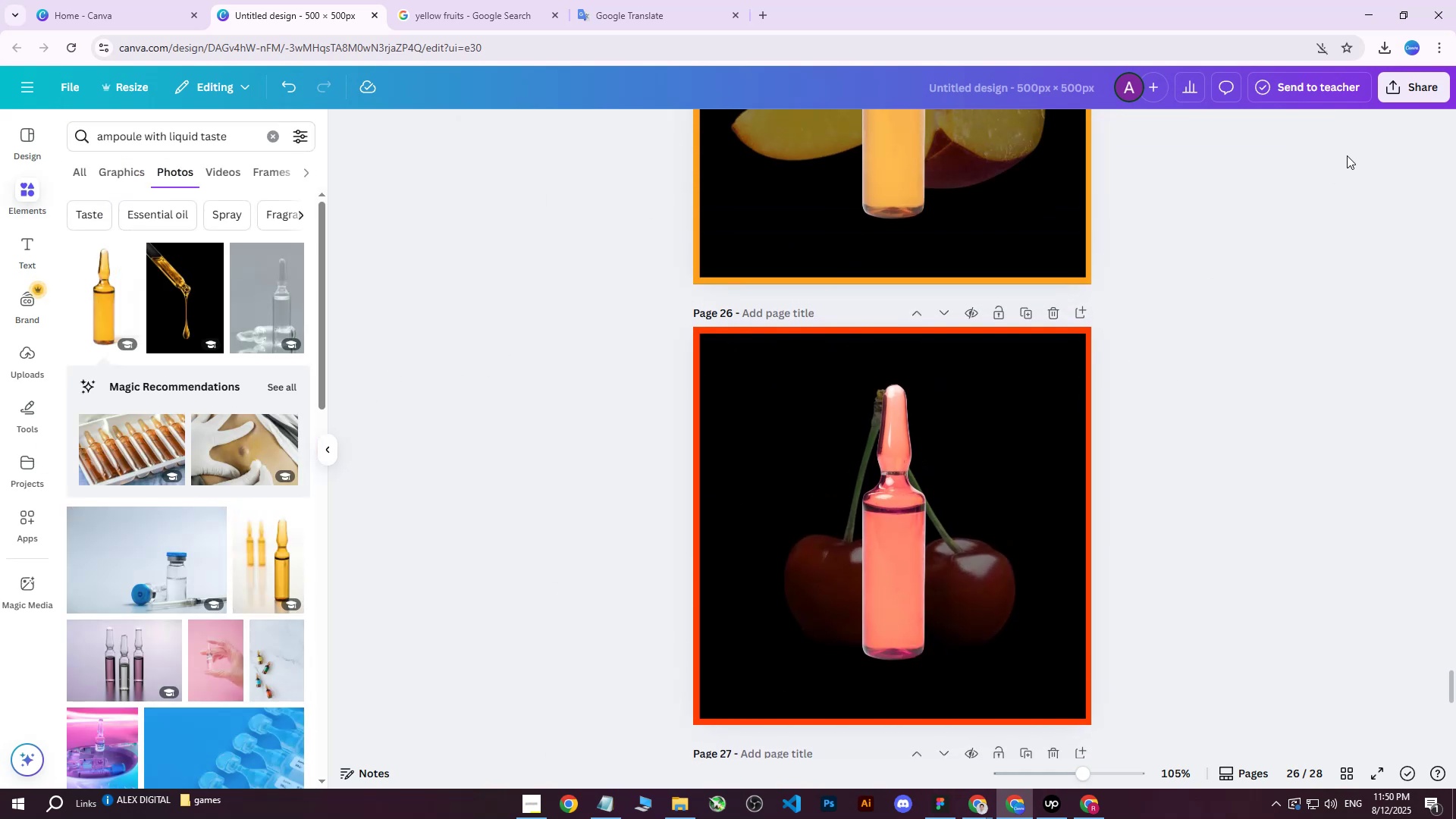 
left_click([1402, 89])
 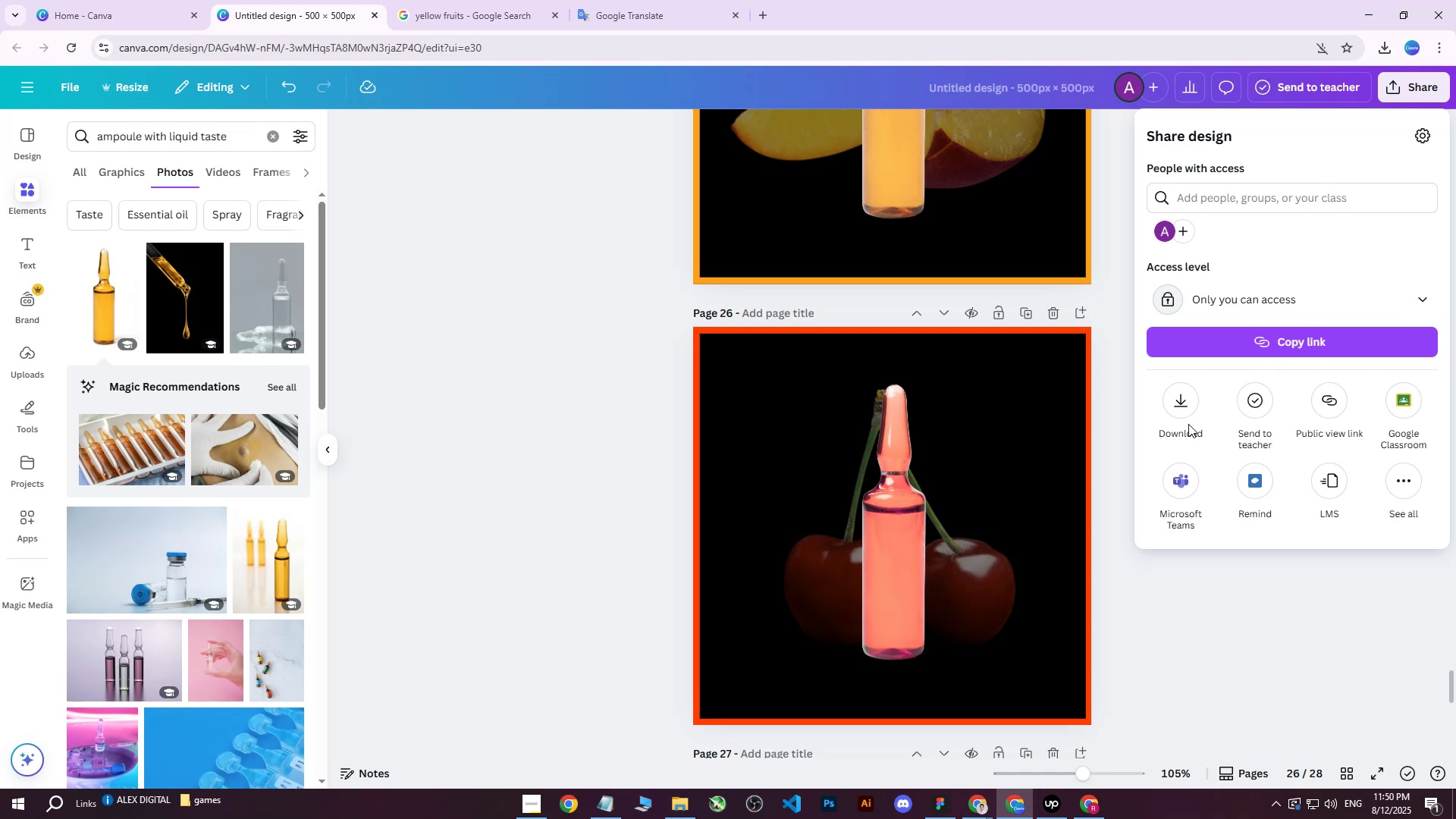 
double_click([1182, 413])
 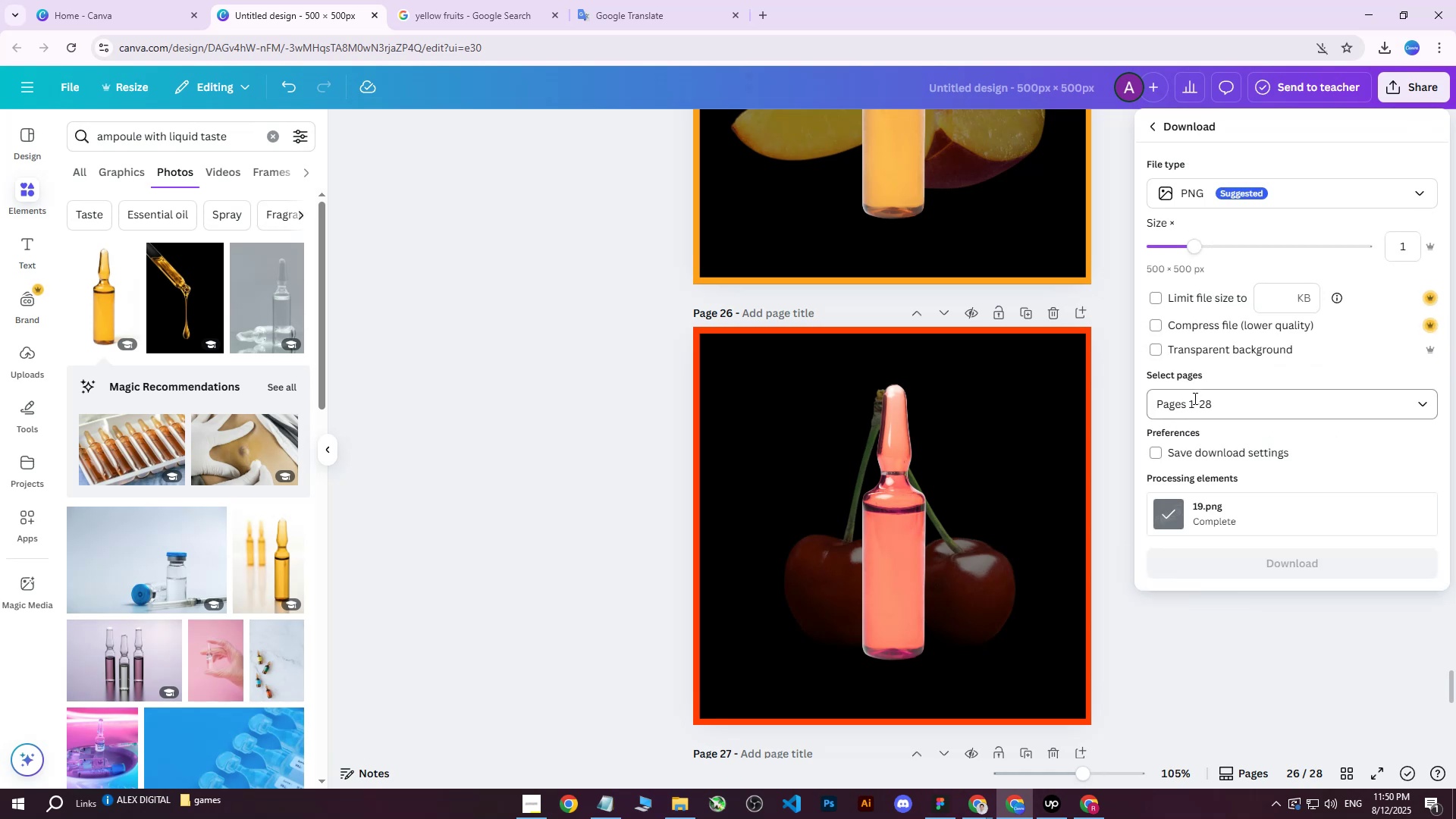 
triple_click([1191, 406])
 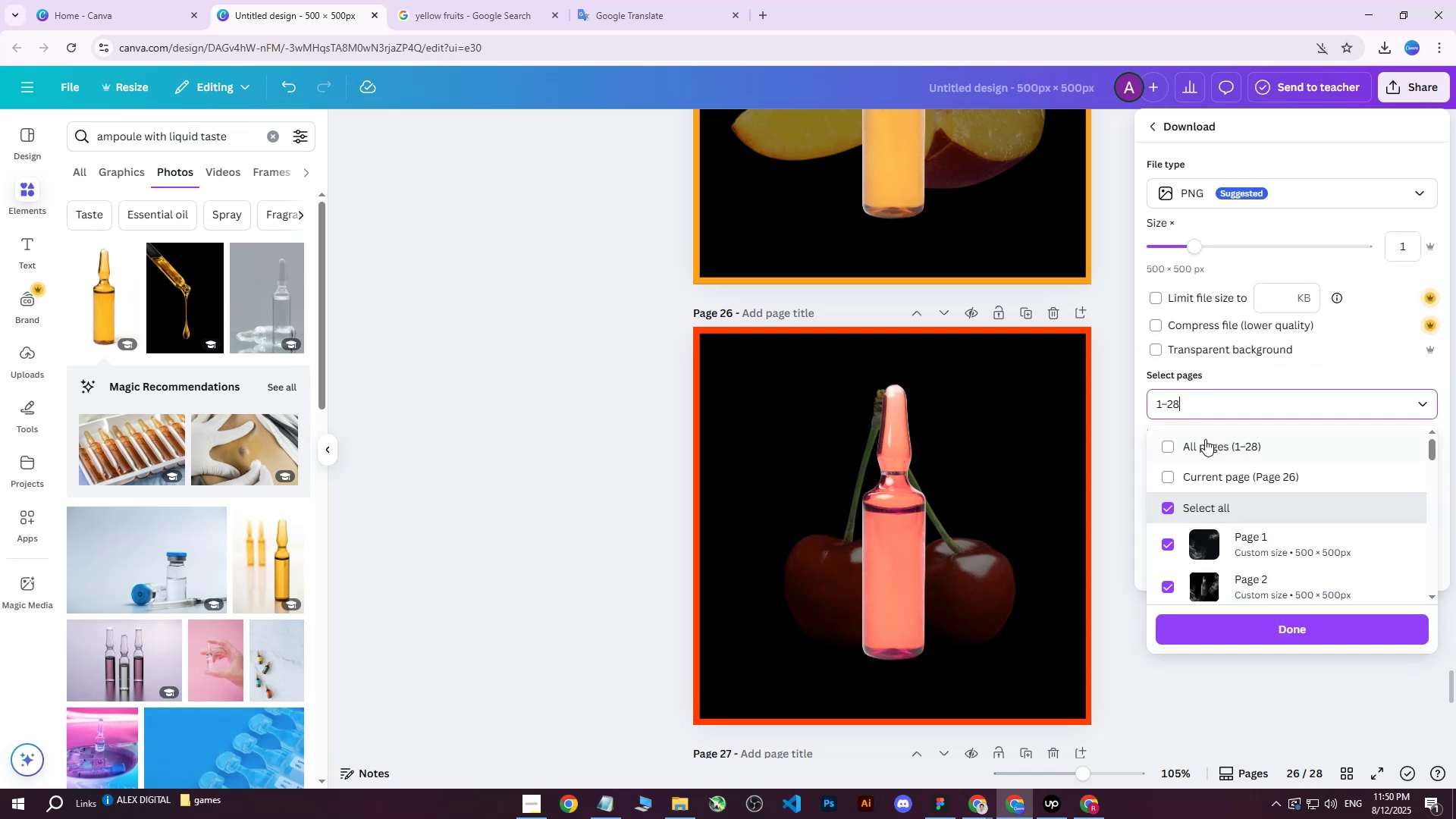 
triple_click([1205, 439])
 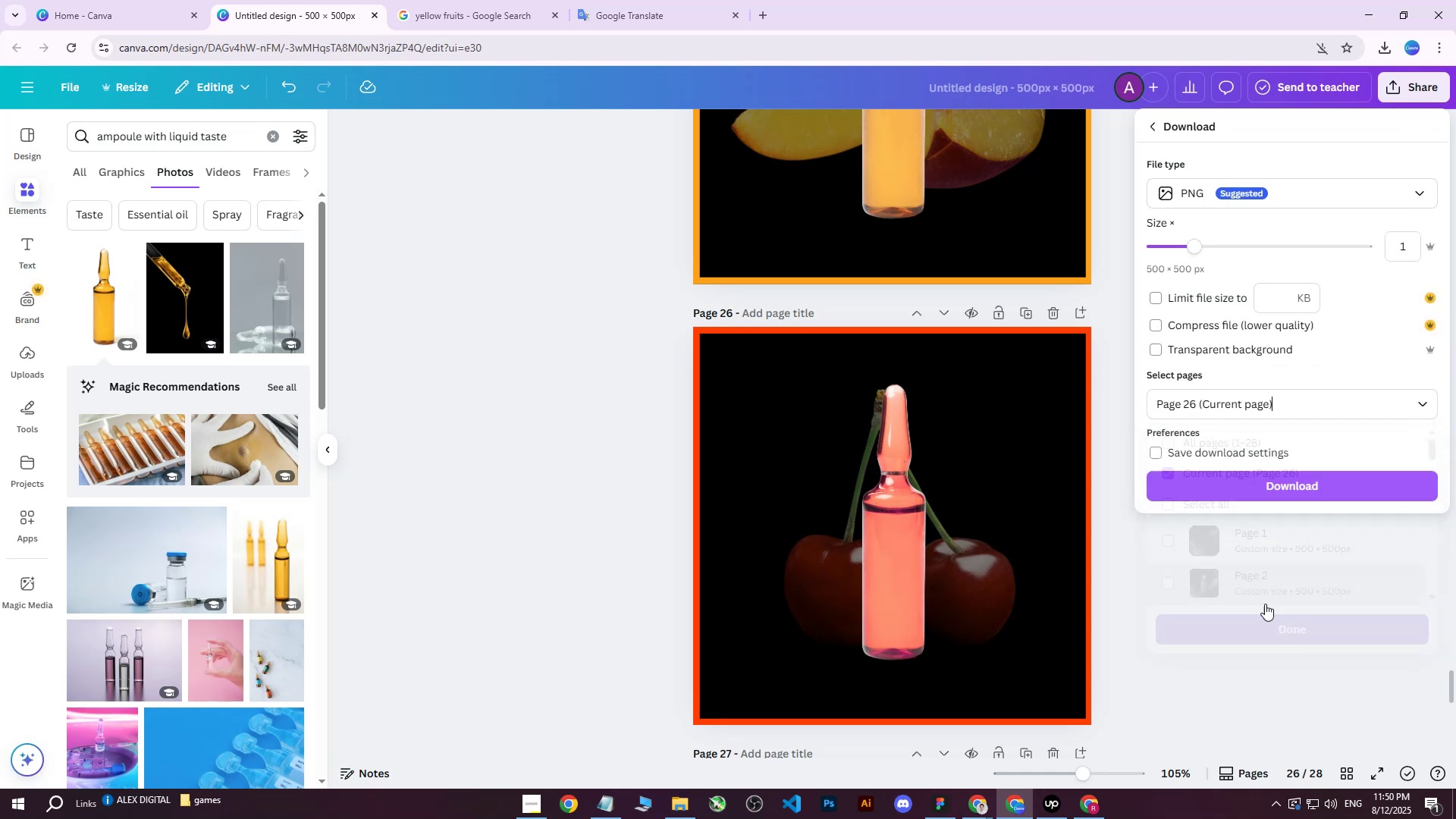 
double_click([1269, 498])
 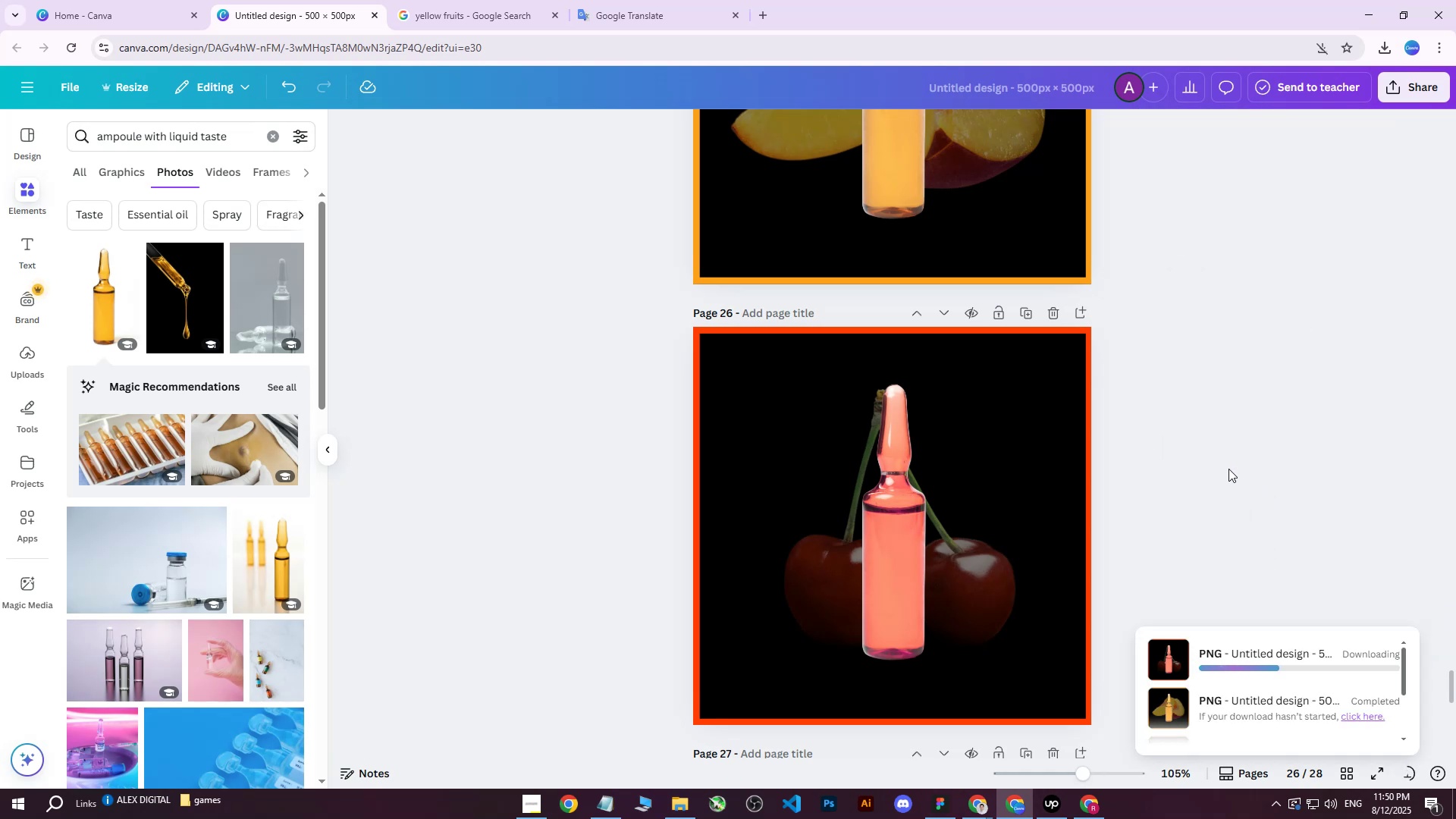 
left_click([1362, 669])
 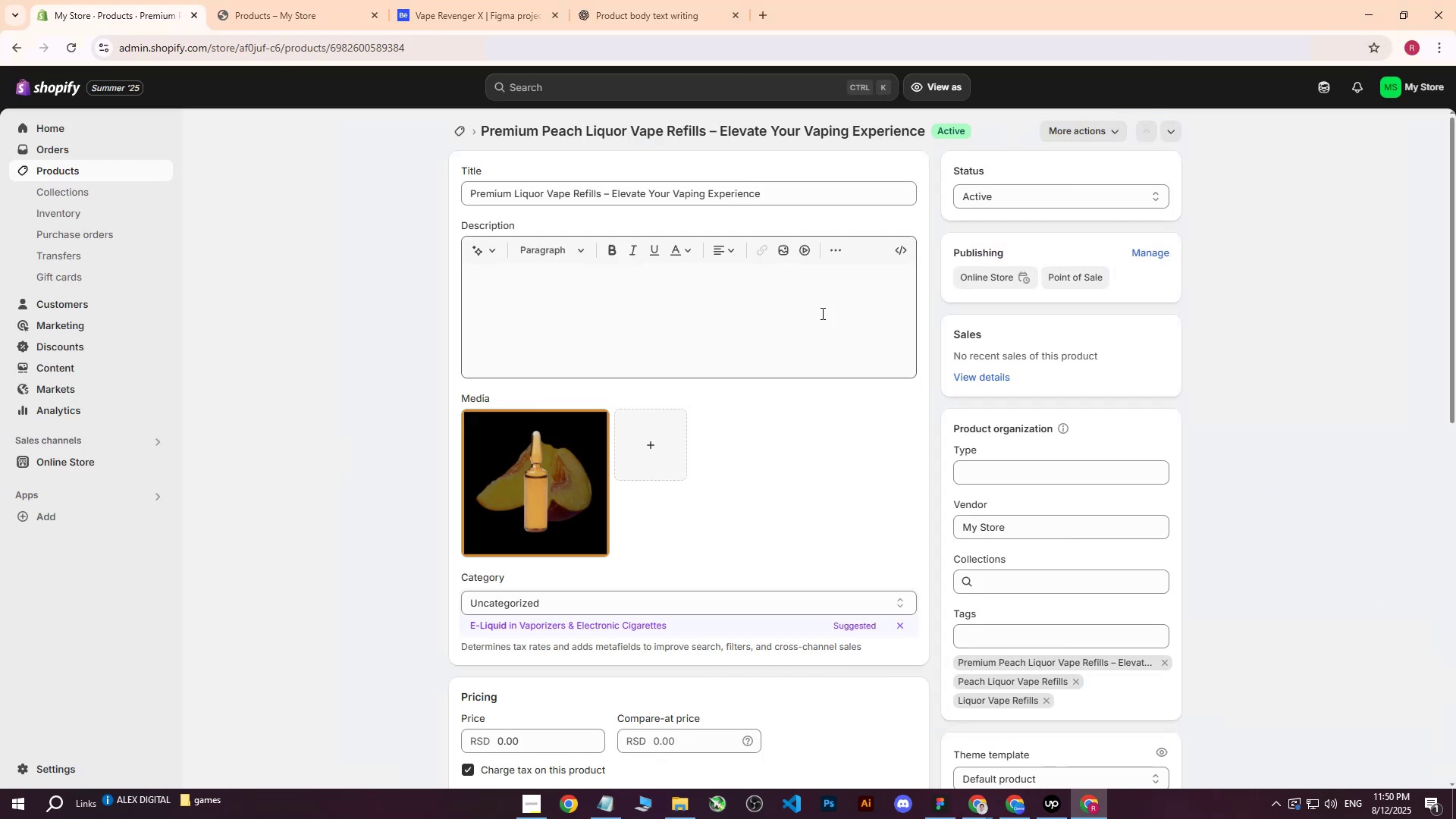 
left_click([93, 168])
 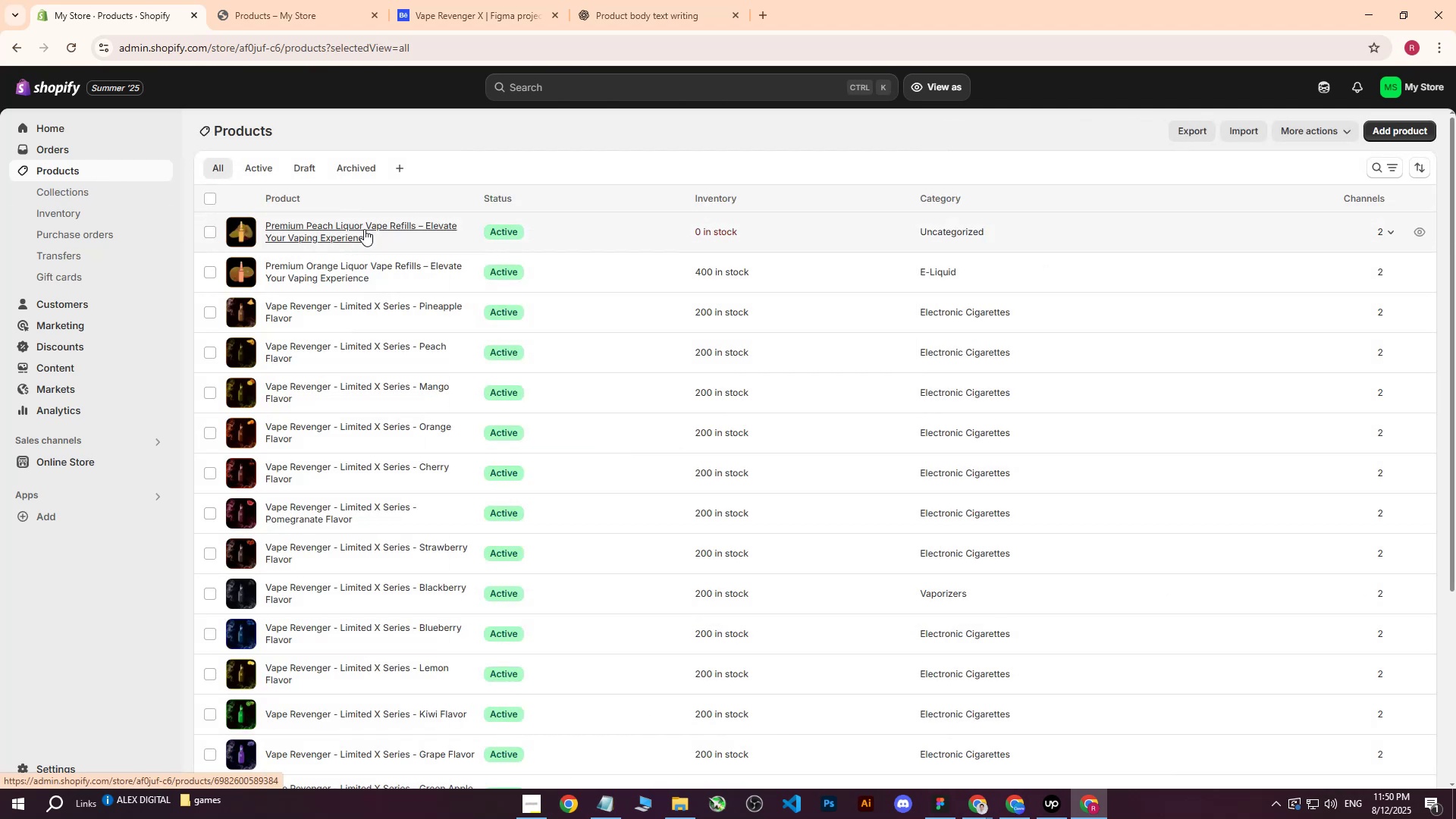 
left_click([364, 229])
 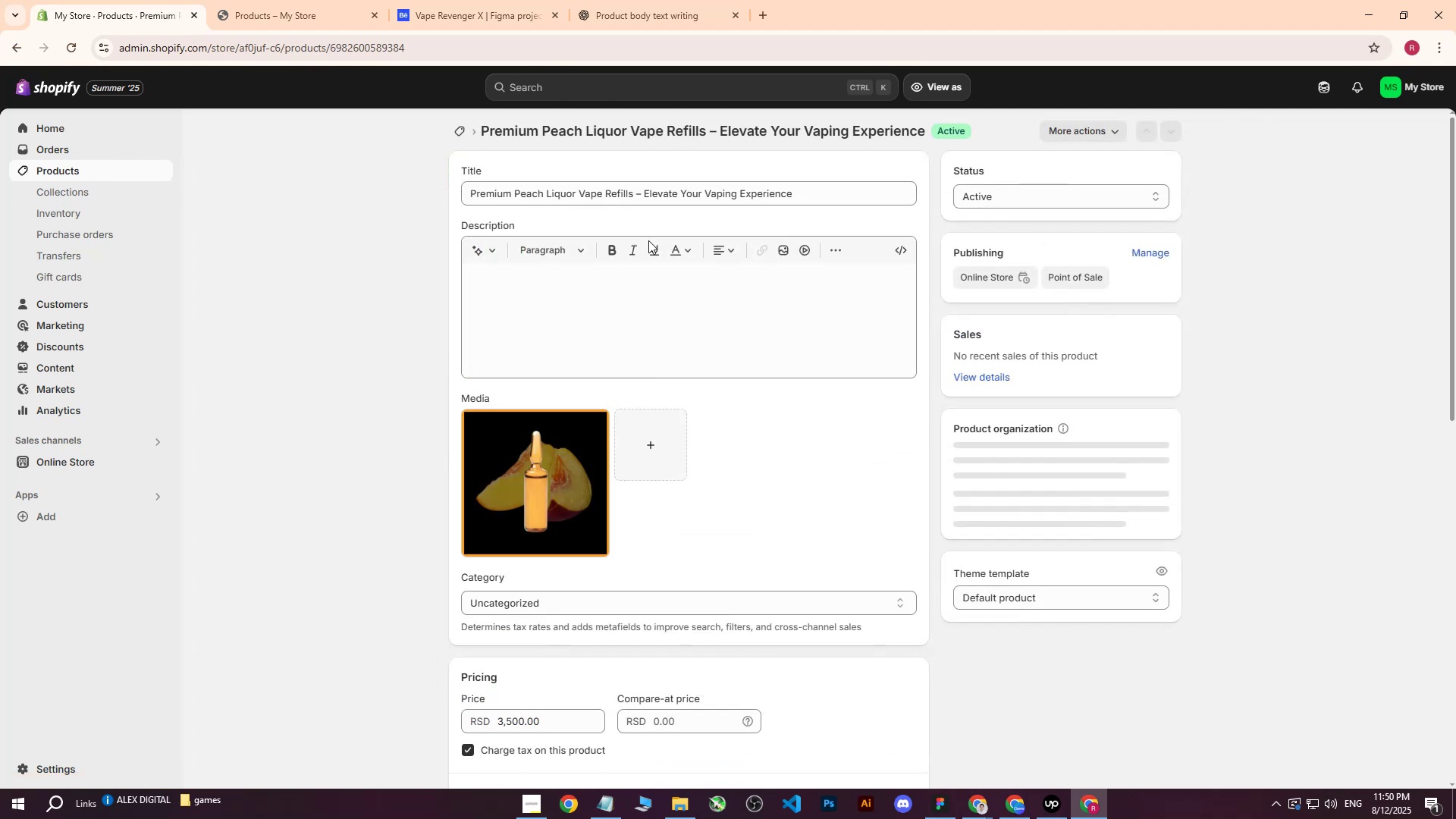 
left_click_drag(start_coordinate=[845, 188], to_coordinate=[400, 176])
 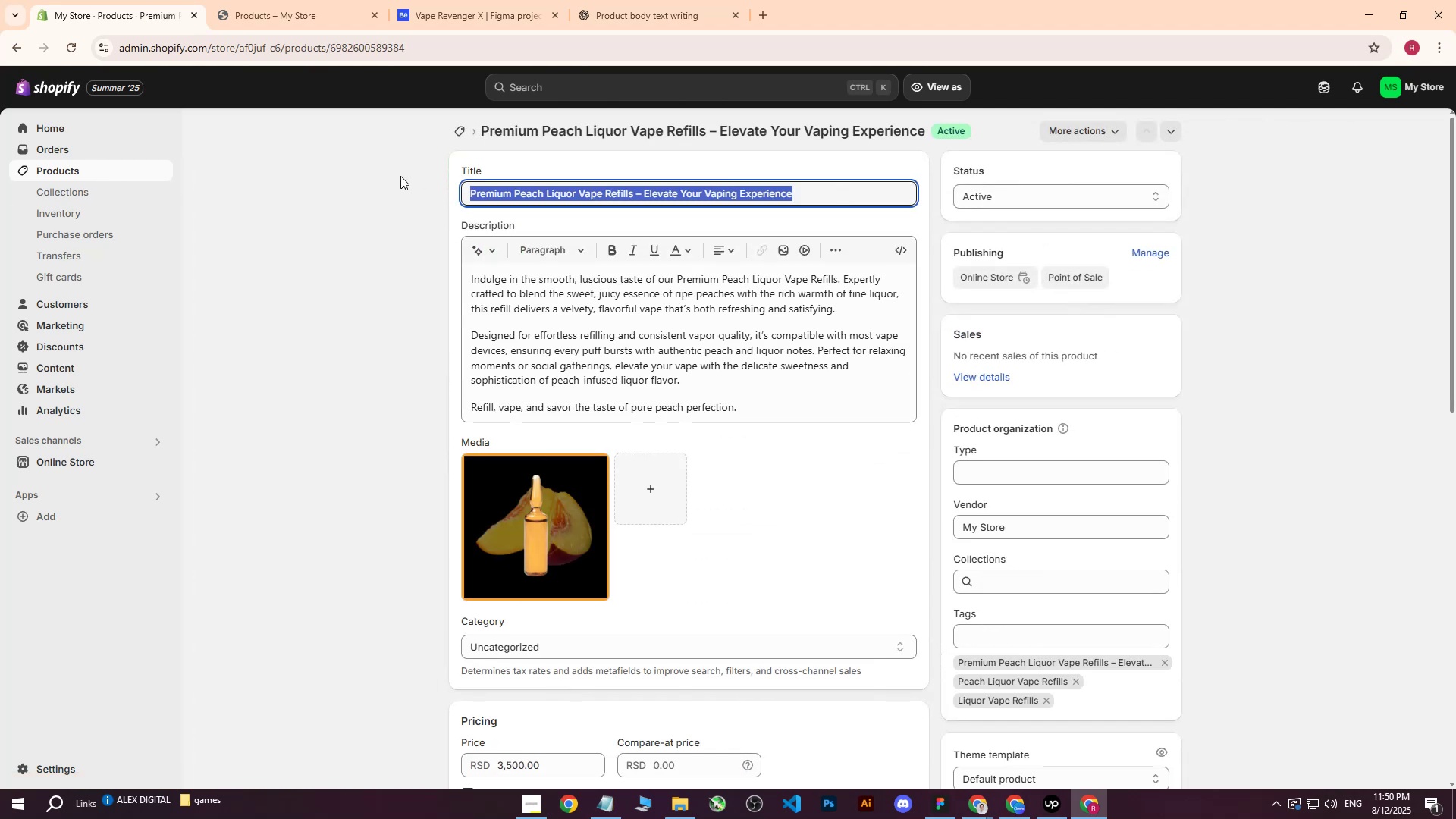 
key(Control+ControlLeft)
 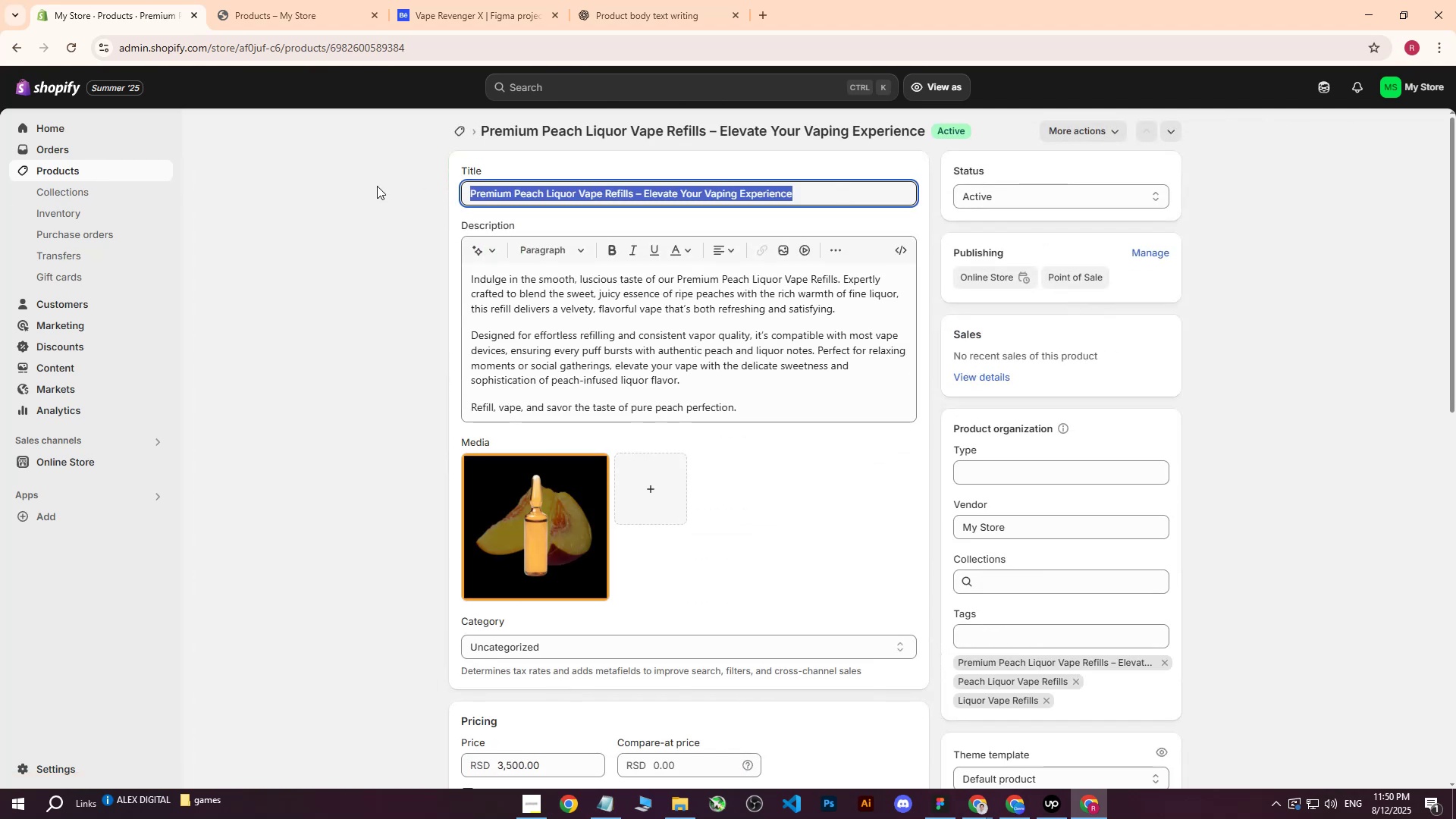 
key(Control+C)
 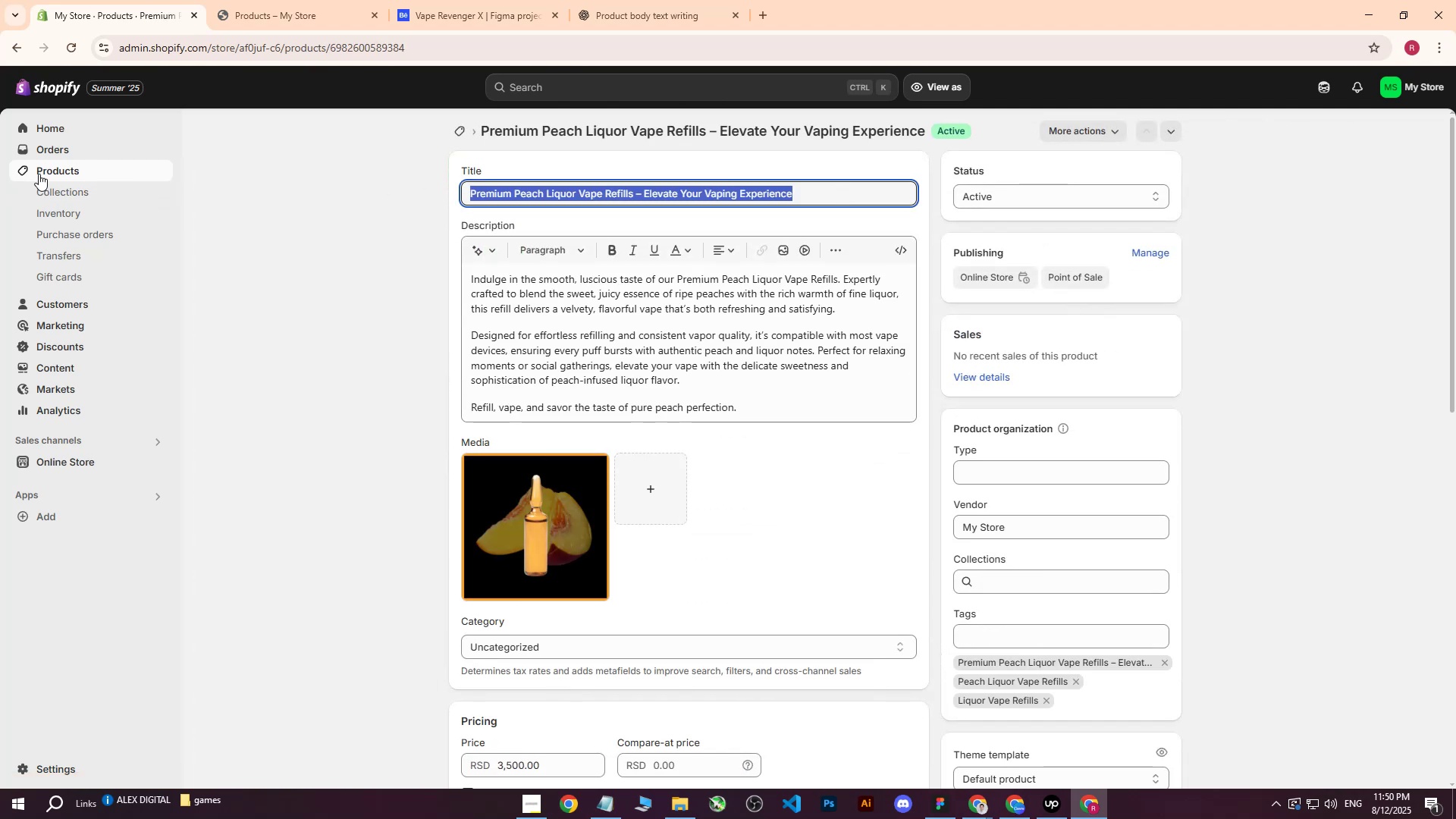 
left_click([39, 173])
 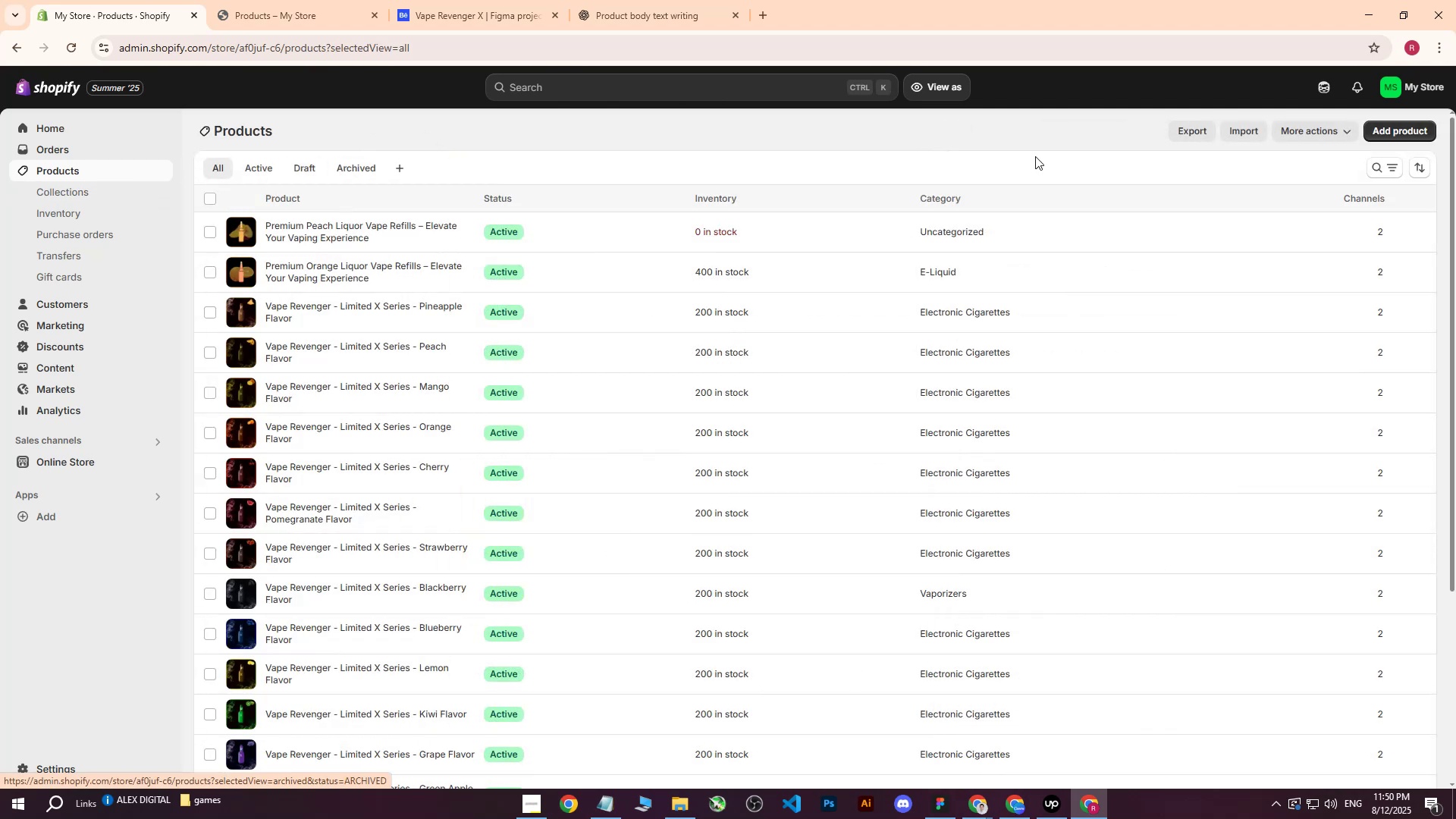 
left_click([1385, 136])
 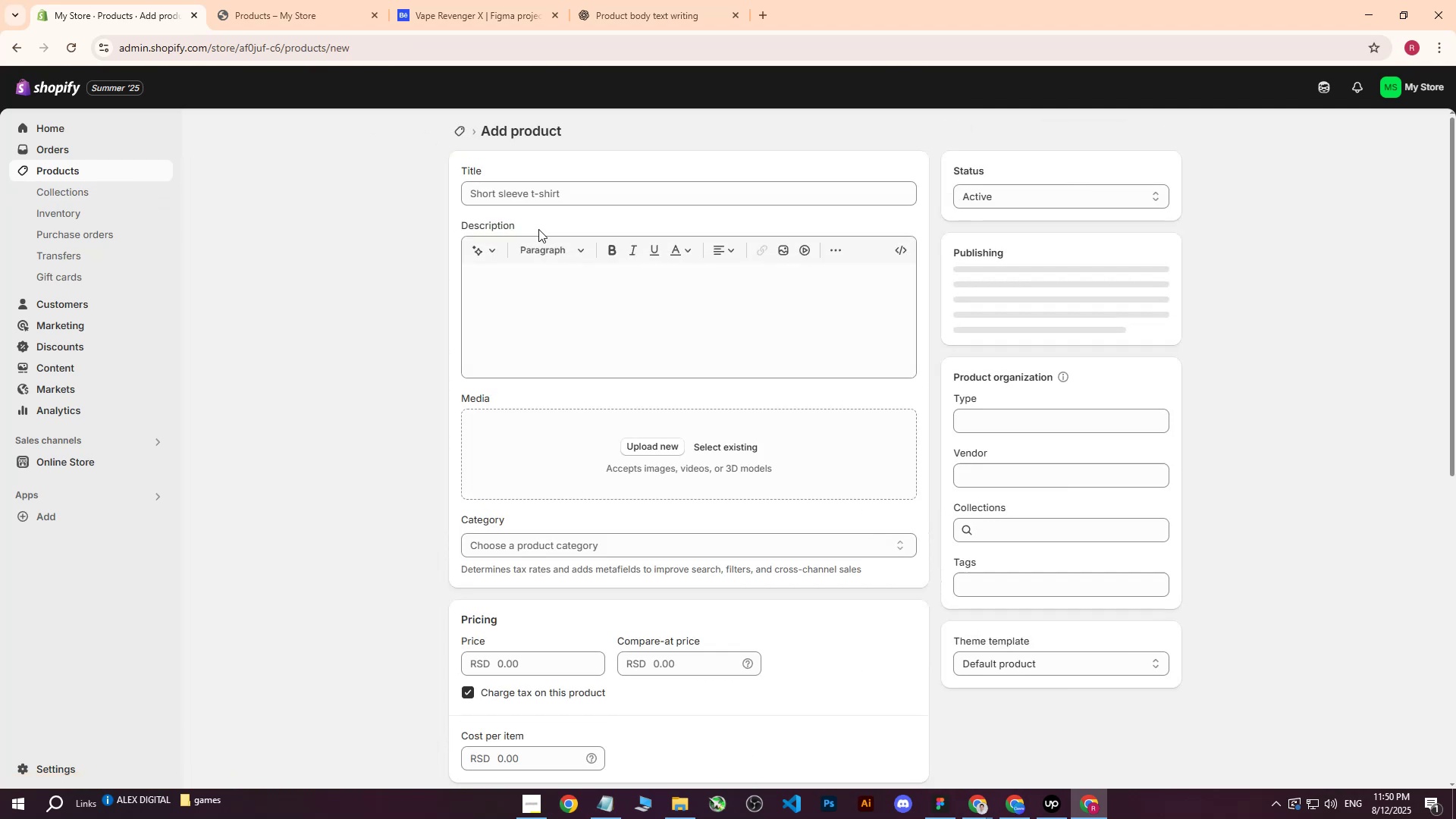 
left_click([575, 188])
 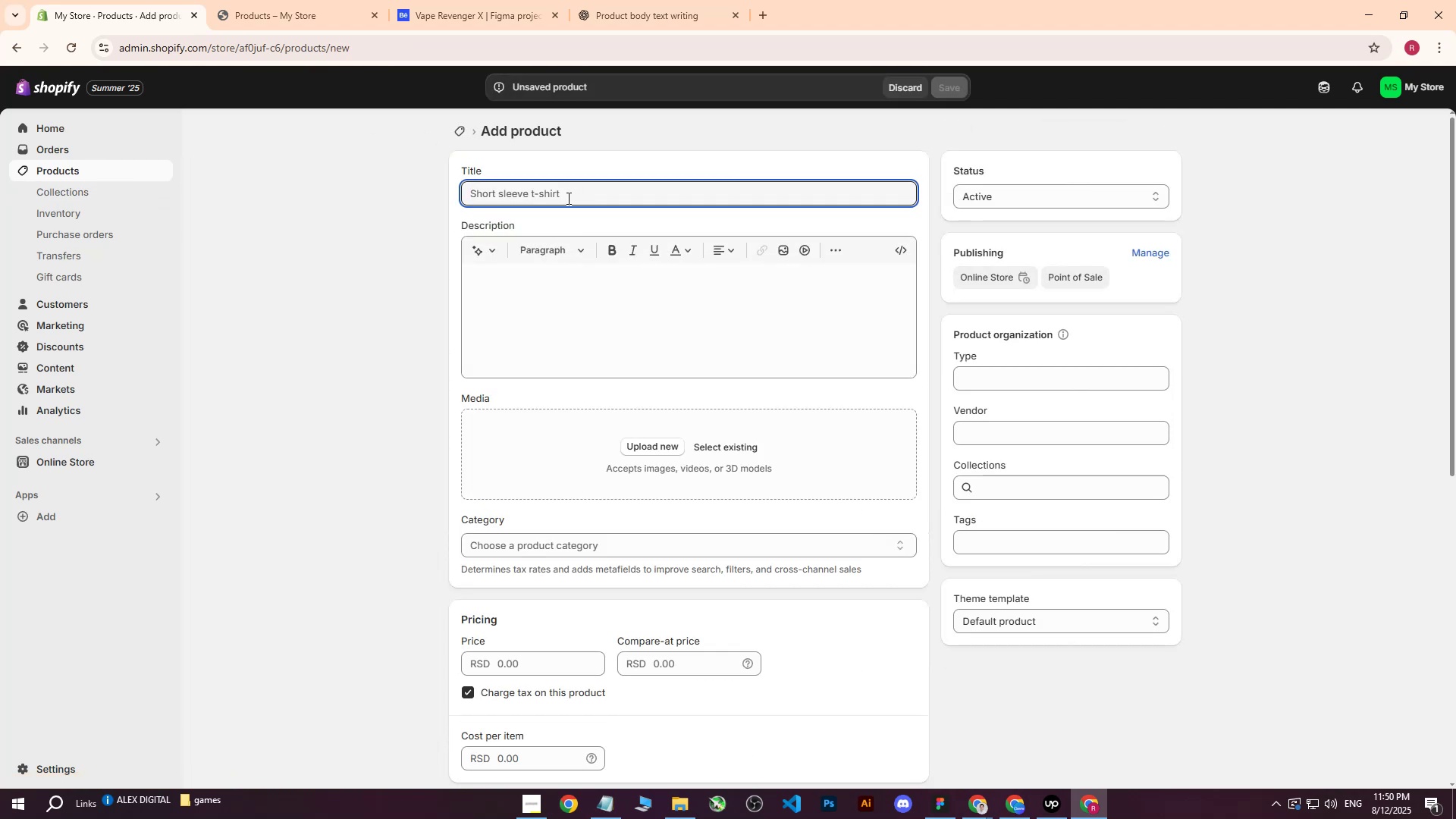 
key(Control+V)
 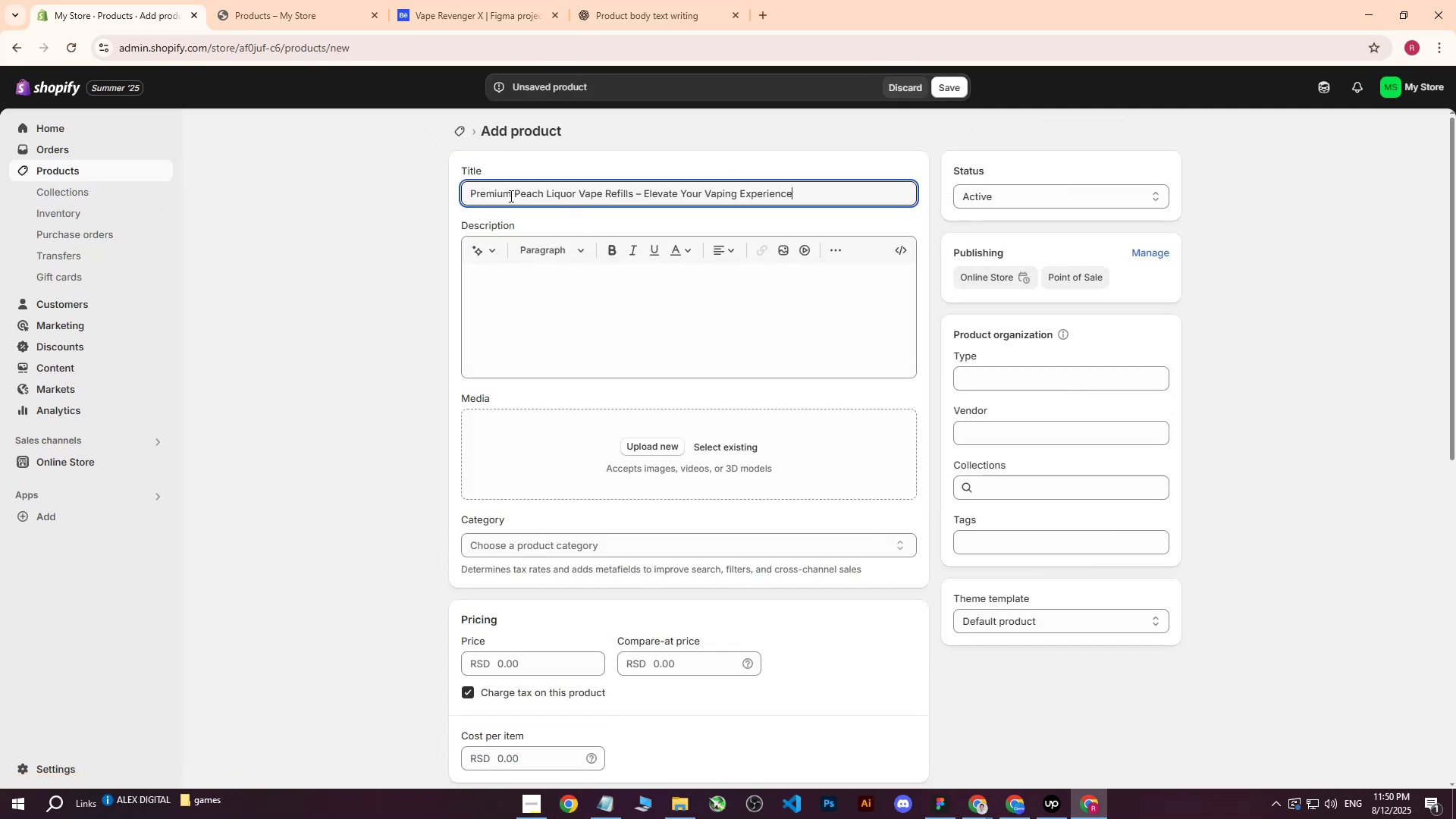 
left_click_drag(start_coordinate=[514, 193], to_coordinate=[544, 196])
 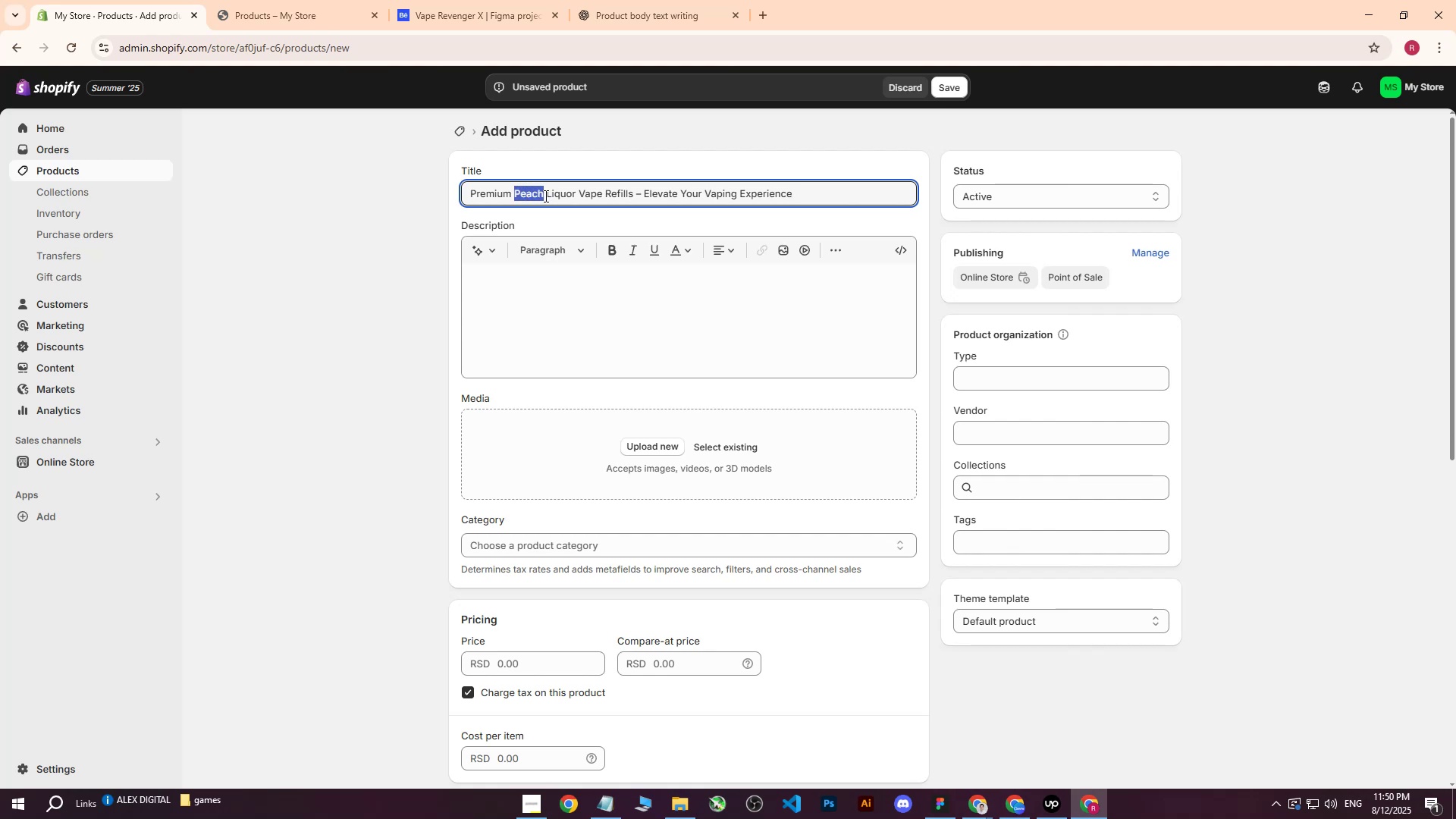 
type(Cherry)
 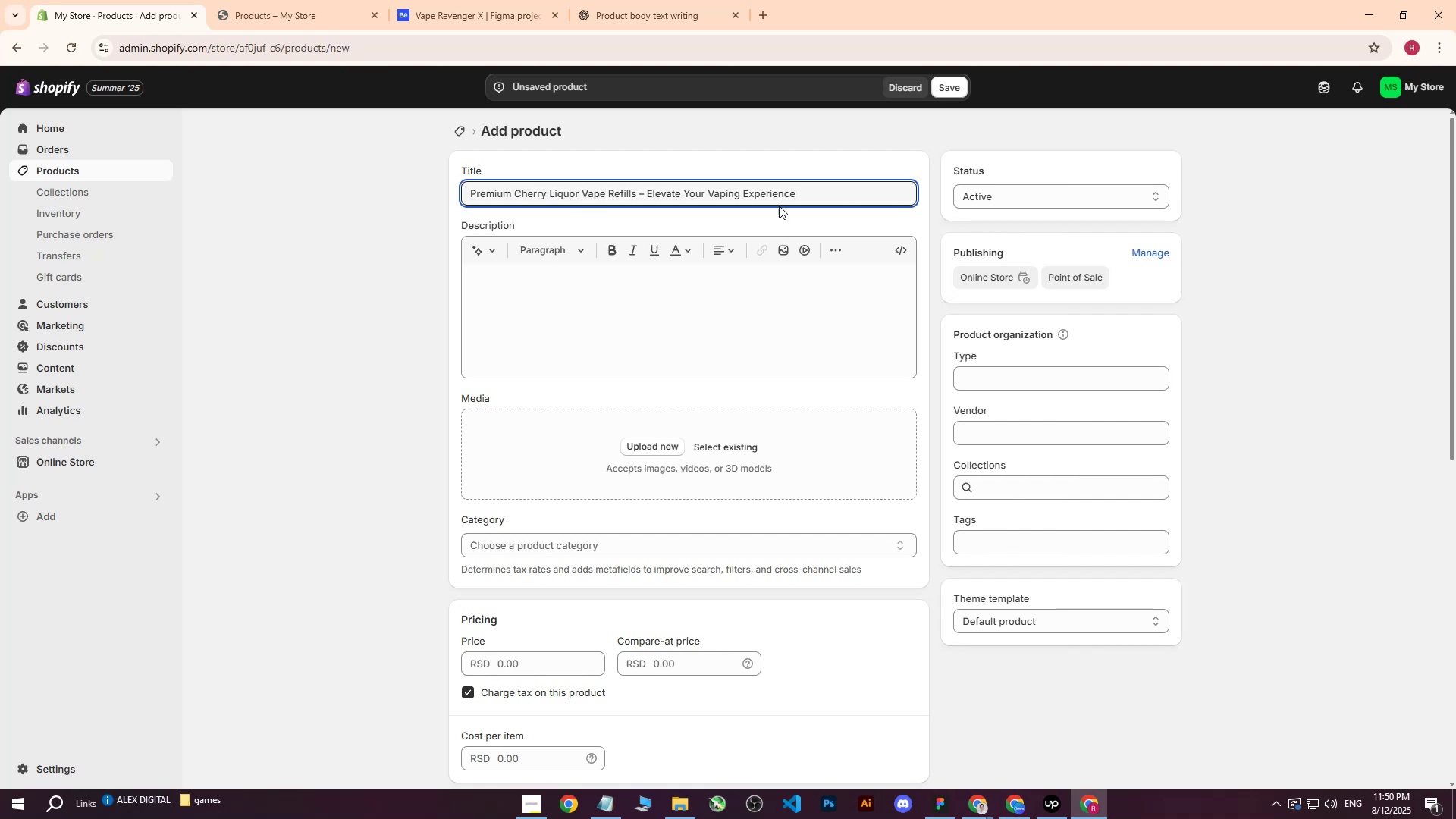 
left_click_drag(start_coordinate=[819, 191], to_coordinate=[390, 179])
 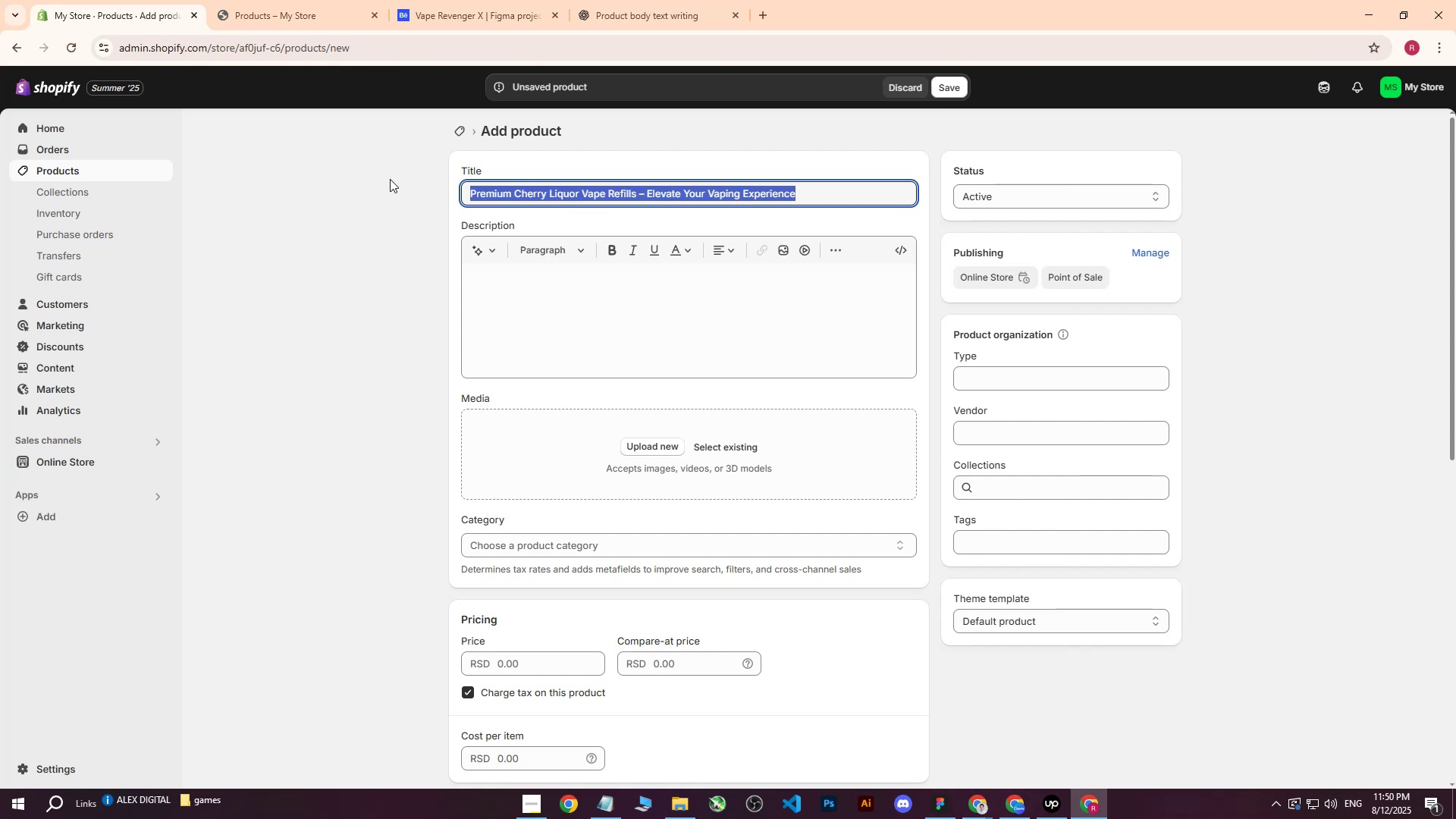 
key(Control+ControlLeft)
 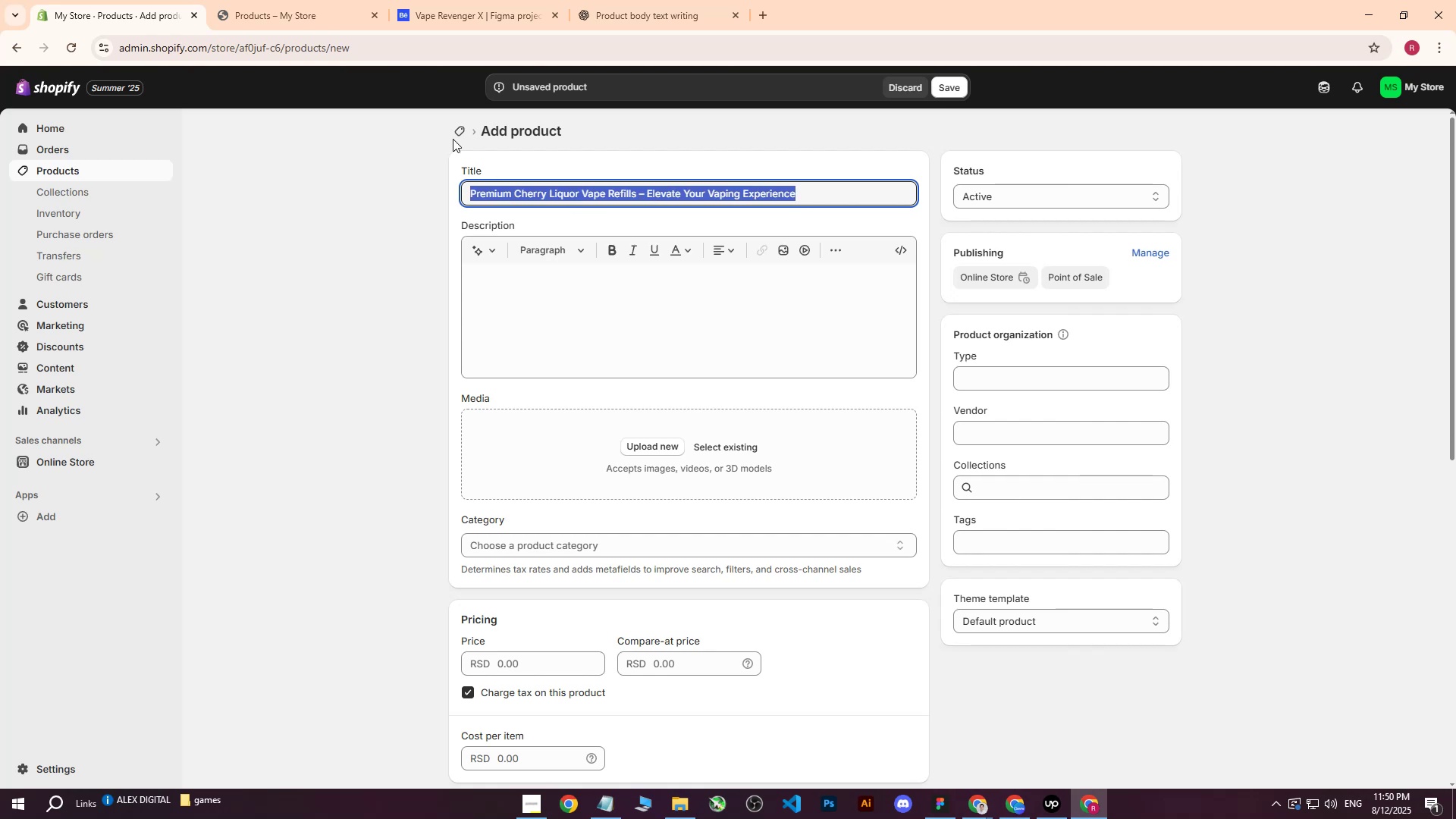 
key(Control+C)
 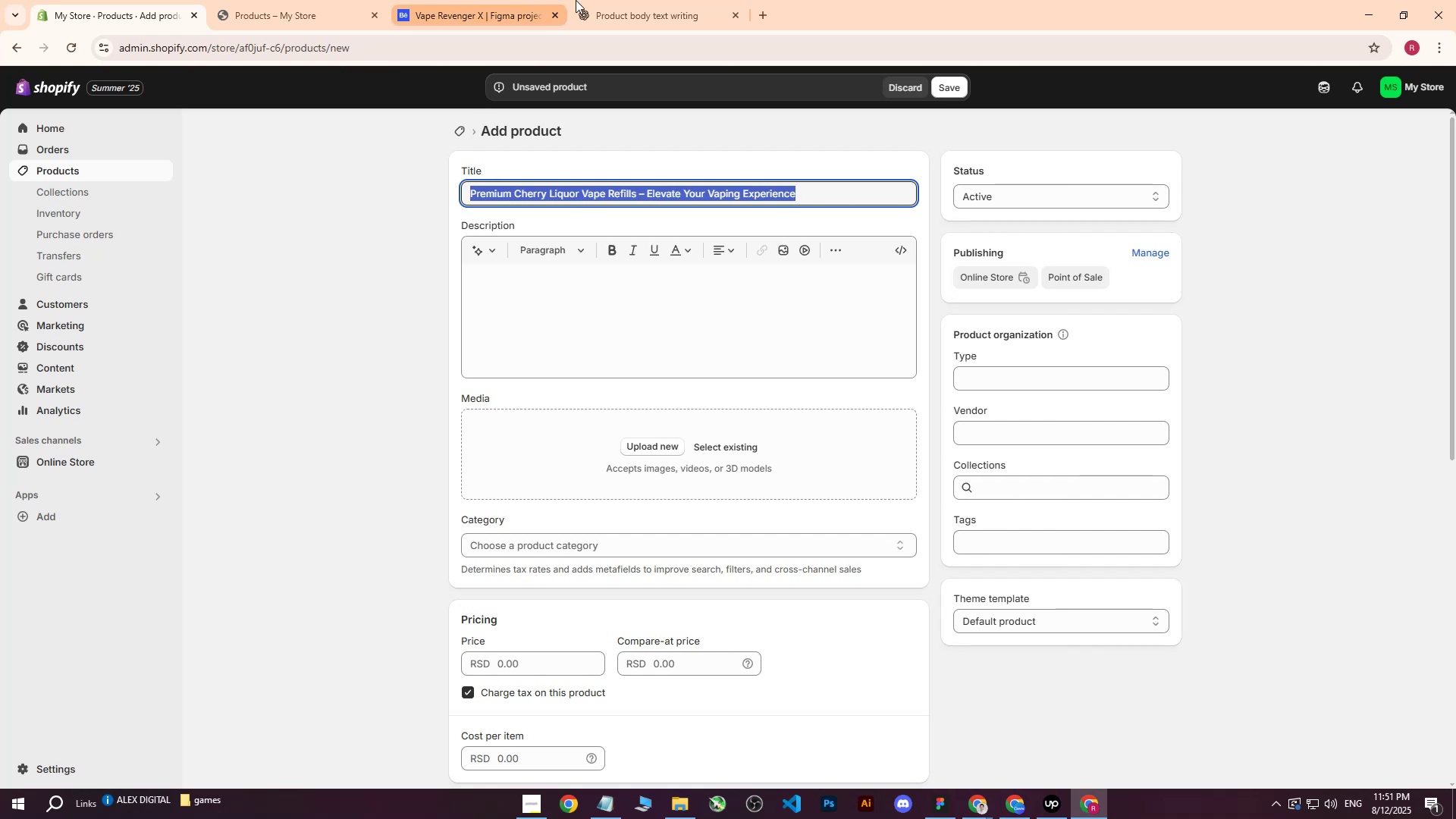 
left_click([621, 0])
 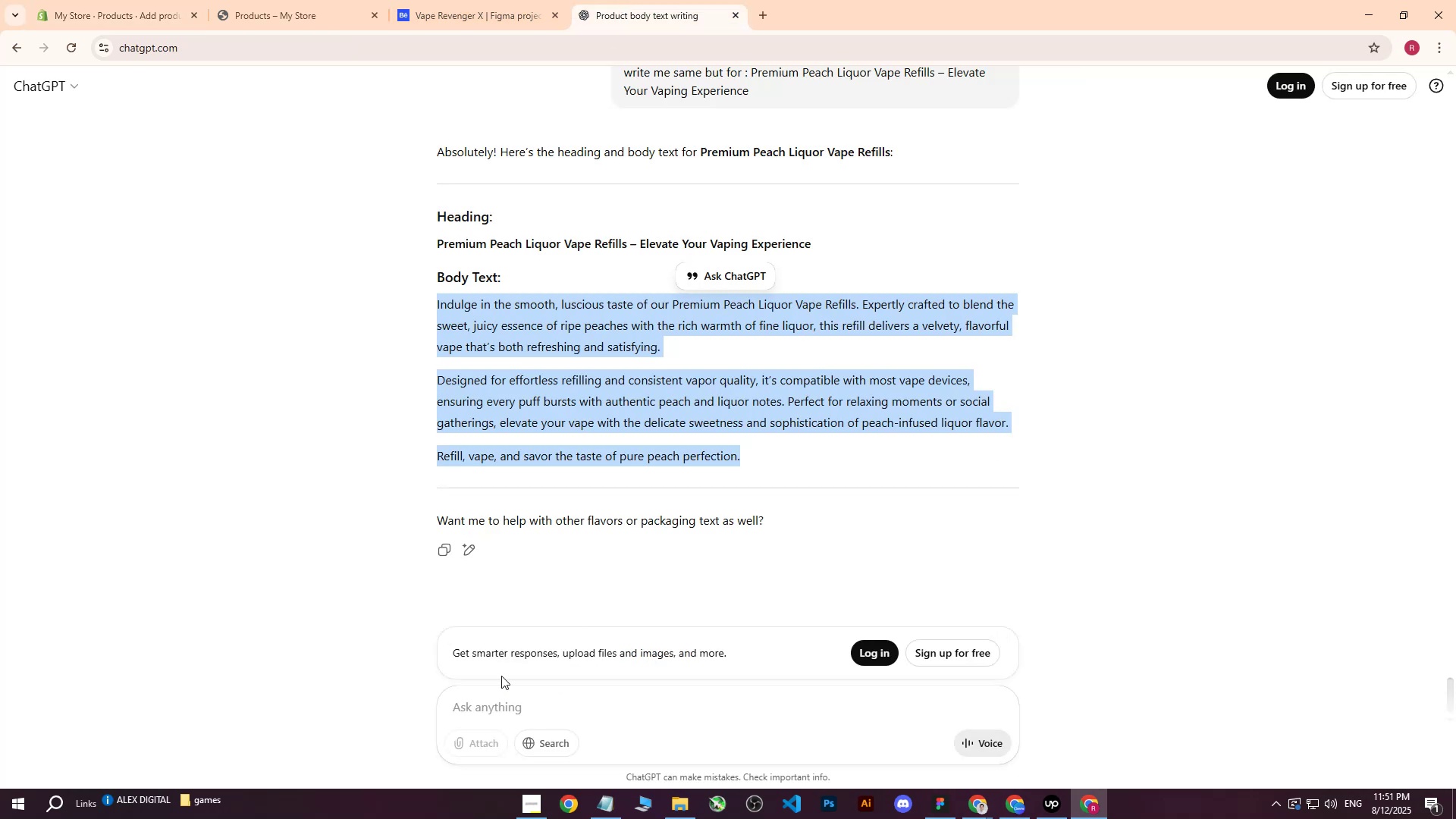 
left_click([475, 724])
 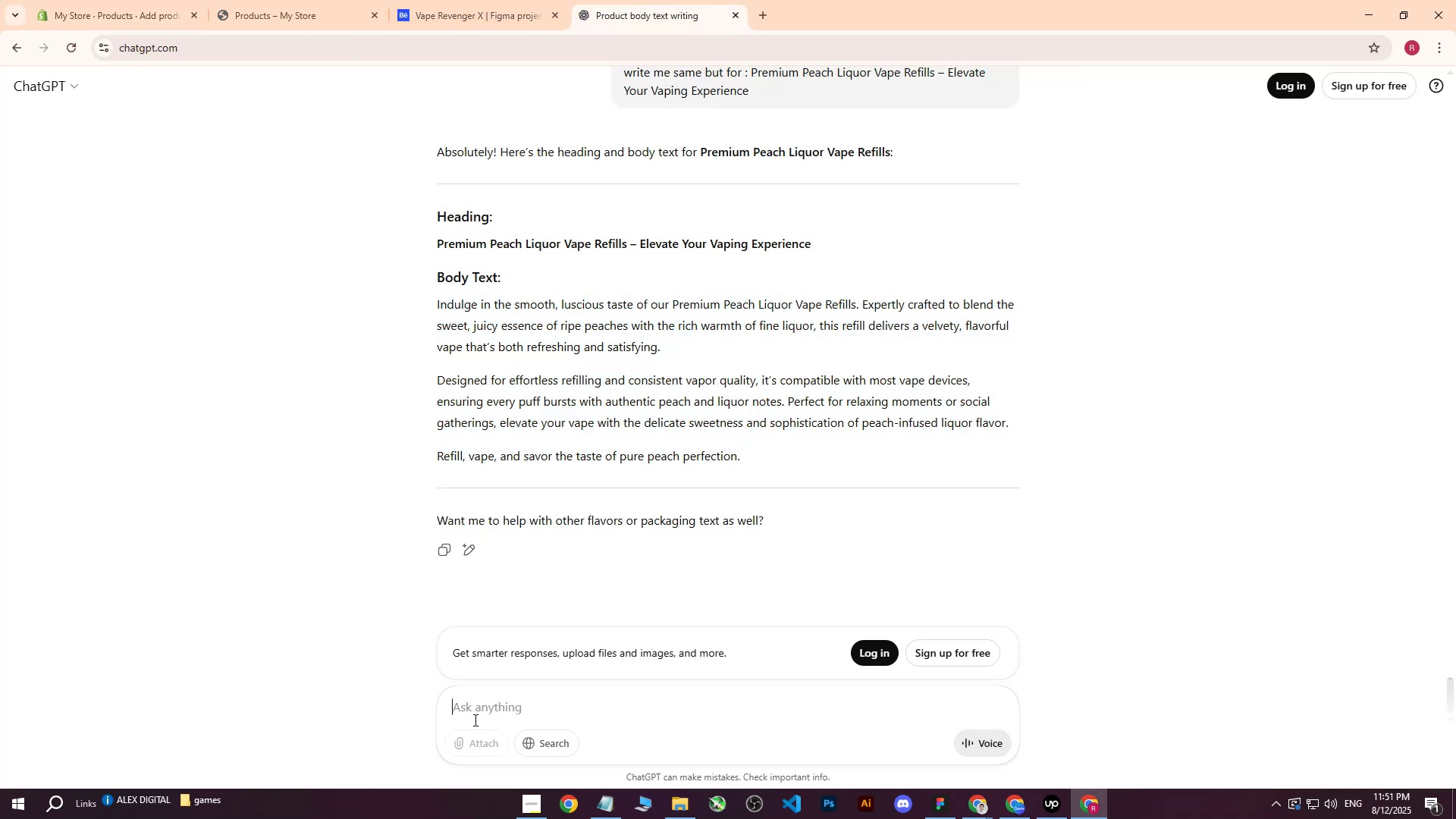 
type(sa)
key(Backspace)
key(Backspace)
type(write me same for : )
 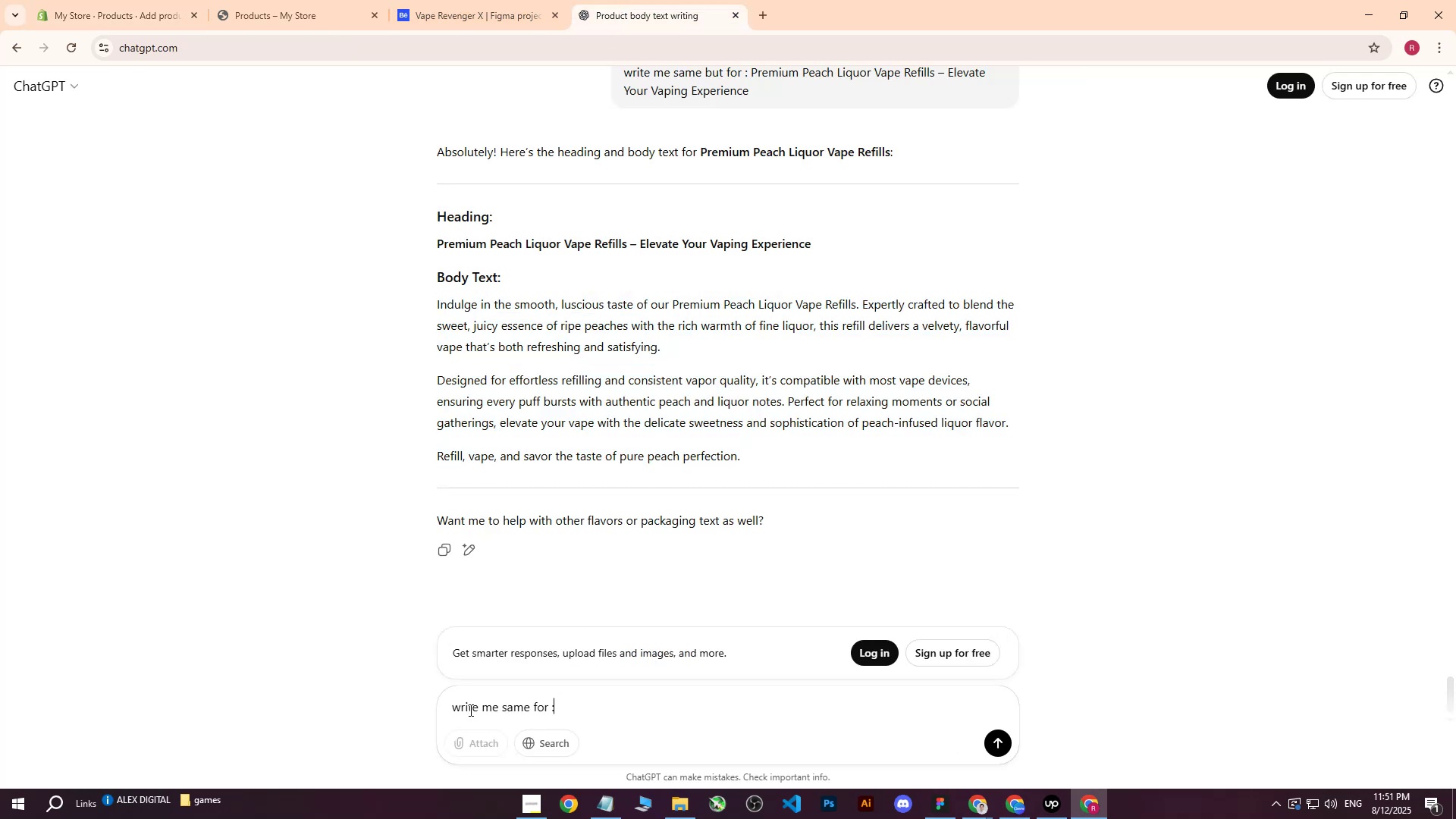 
key(Control+ControlLeft)
 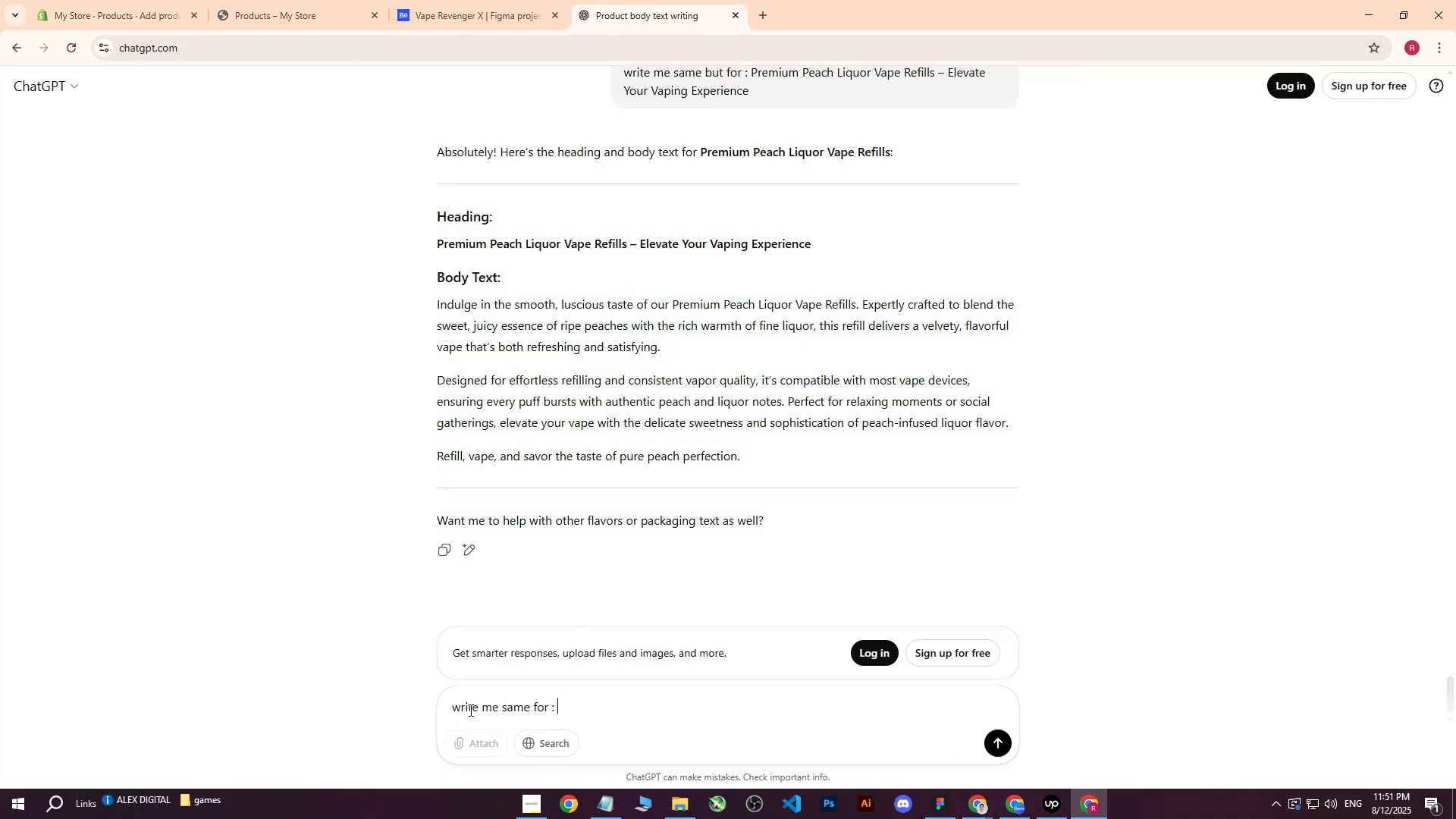 
key(Control+V)
 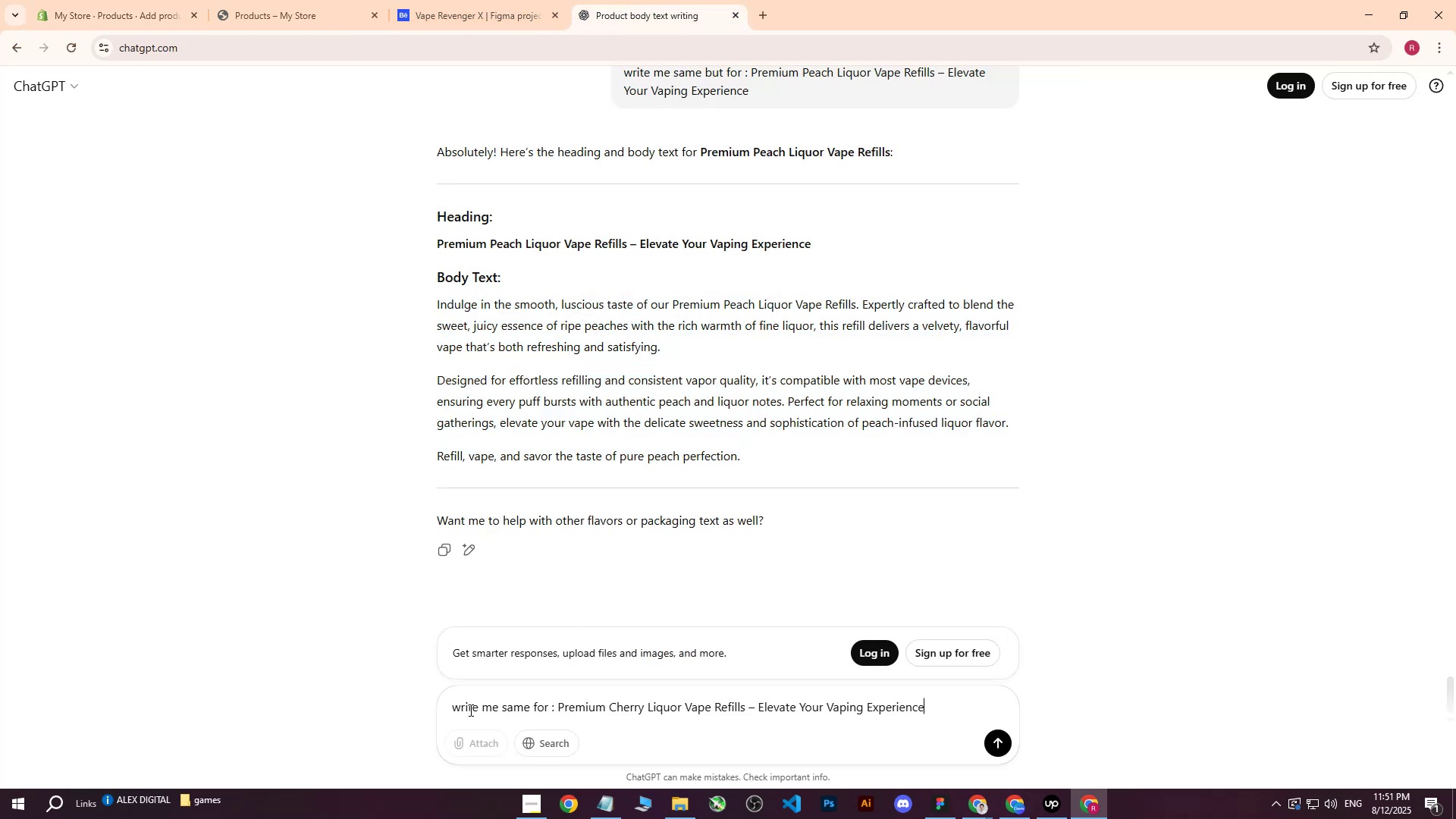 
key(Enter)
 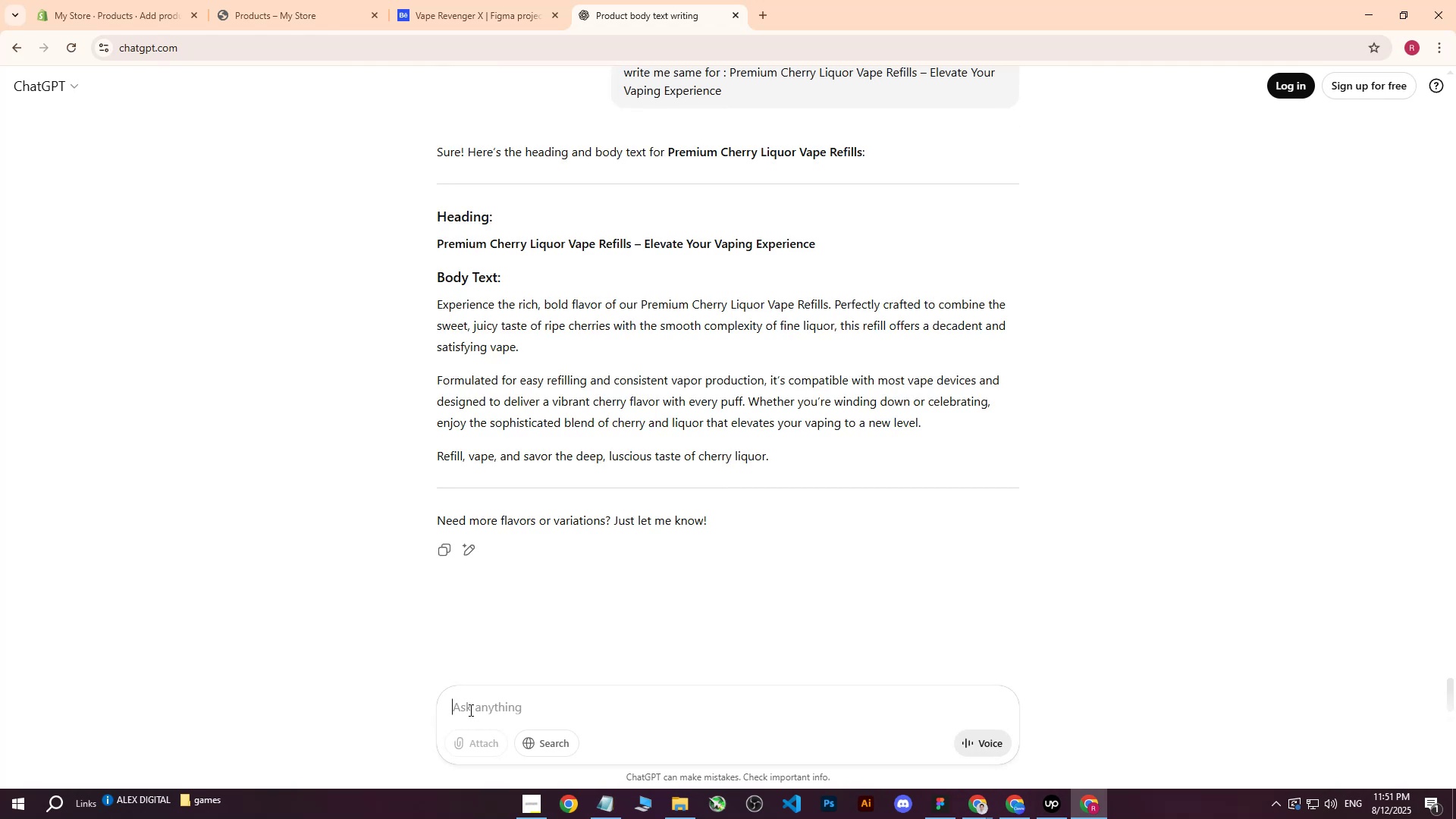 
wait(5.87)
 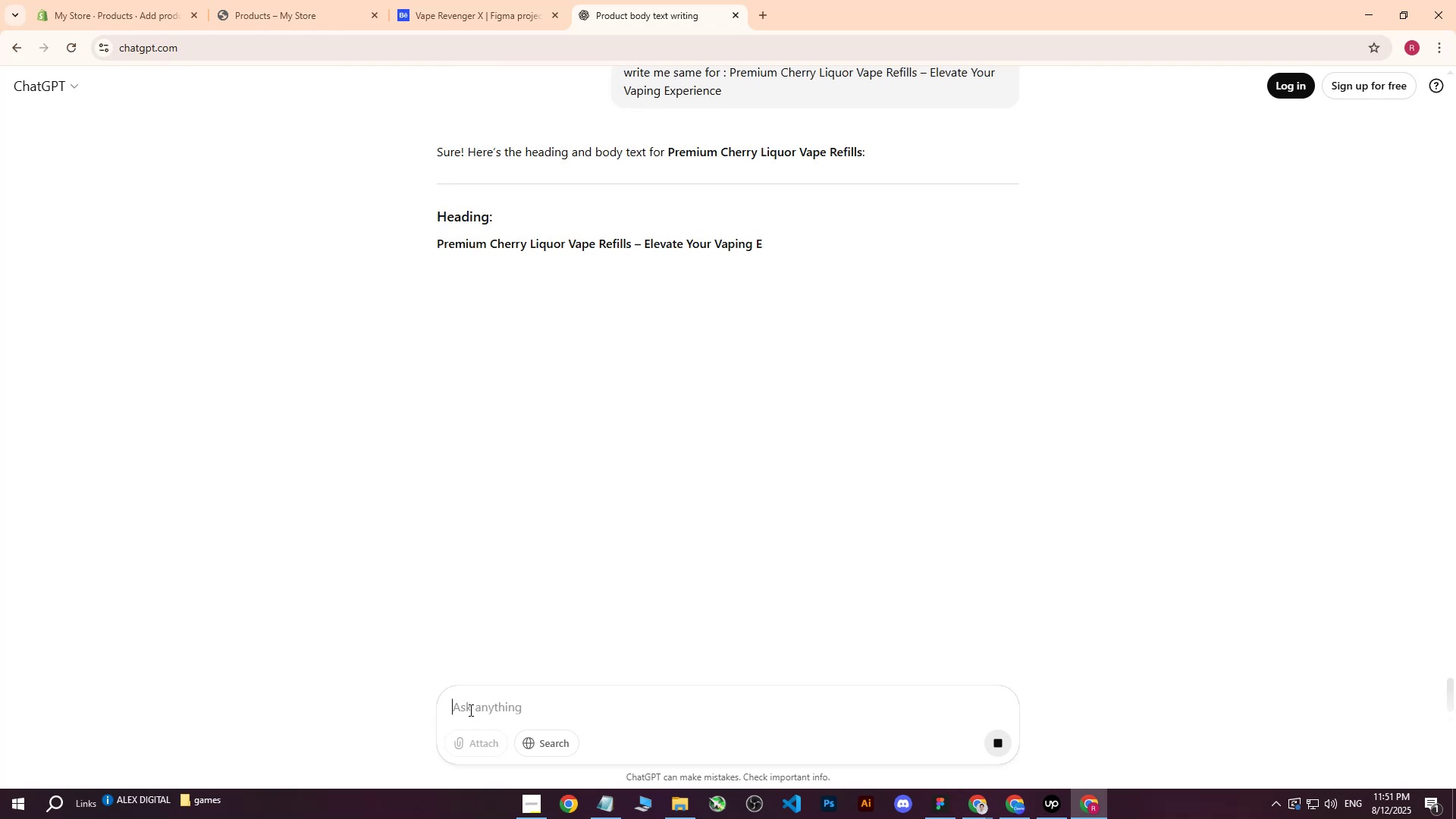 
left_click_drag(start_coordinate=[435, 302], to_coordinate=[780, 466])
 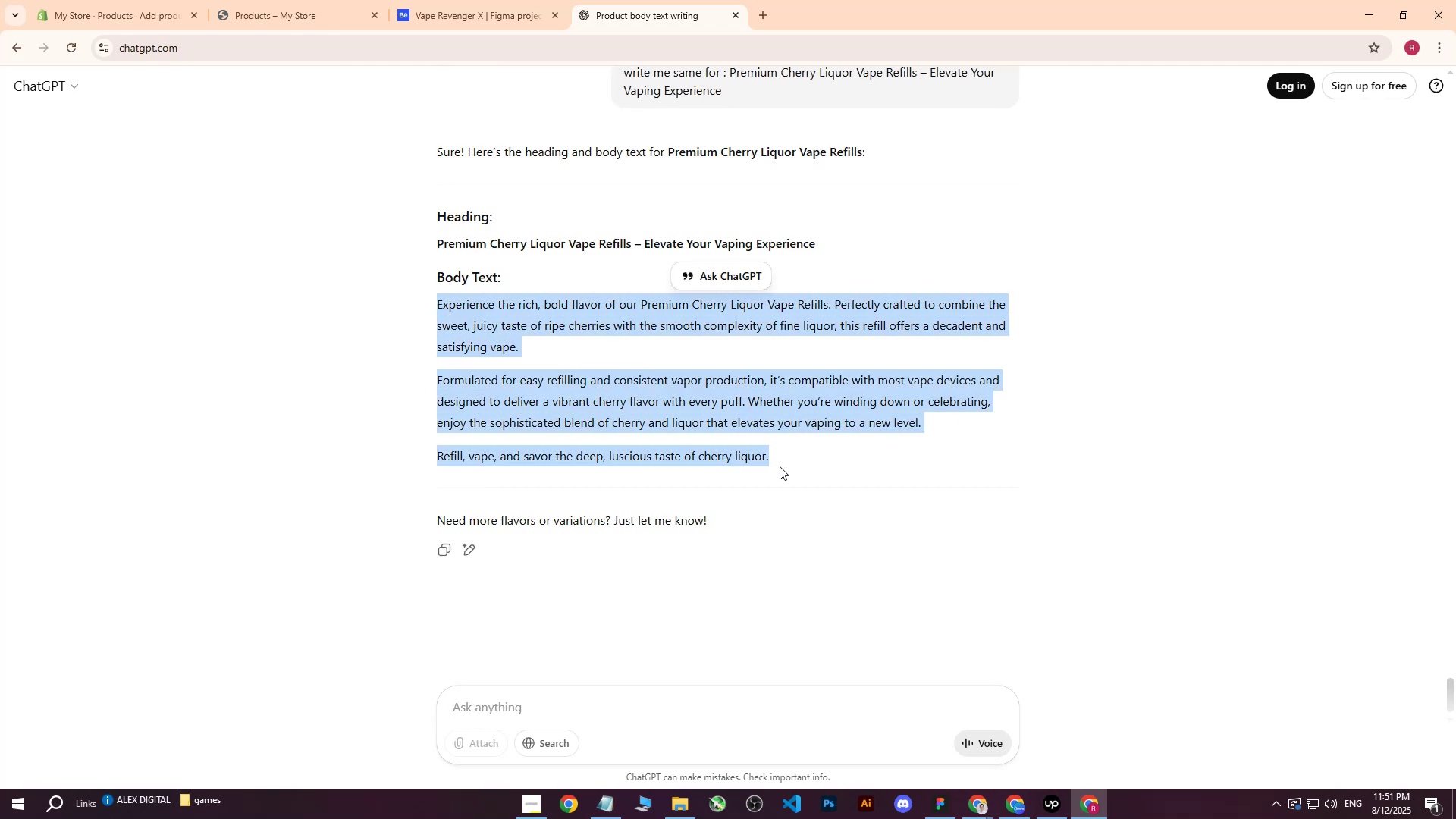 
key(Control+ControlLeft)
 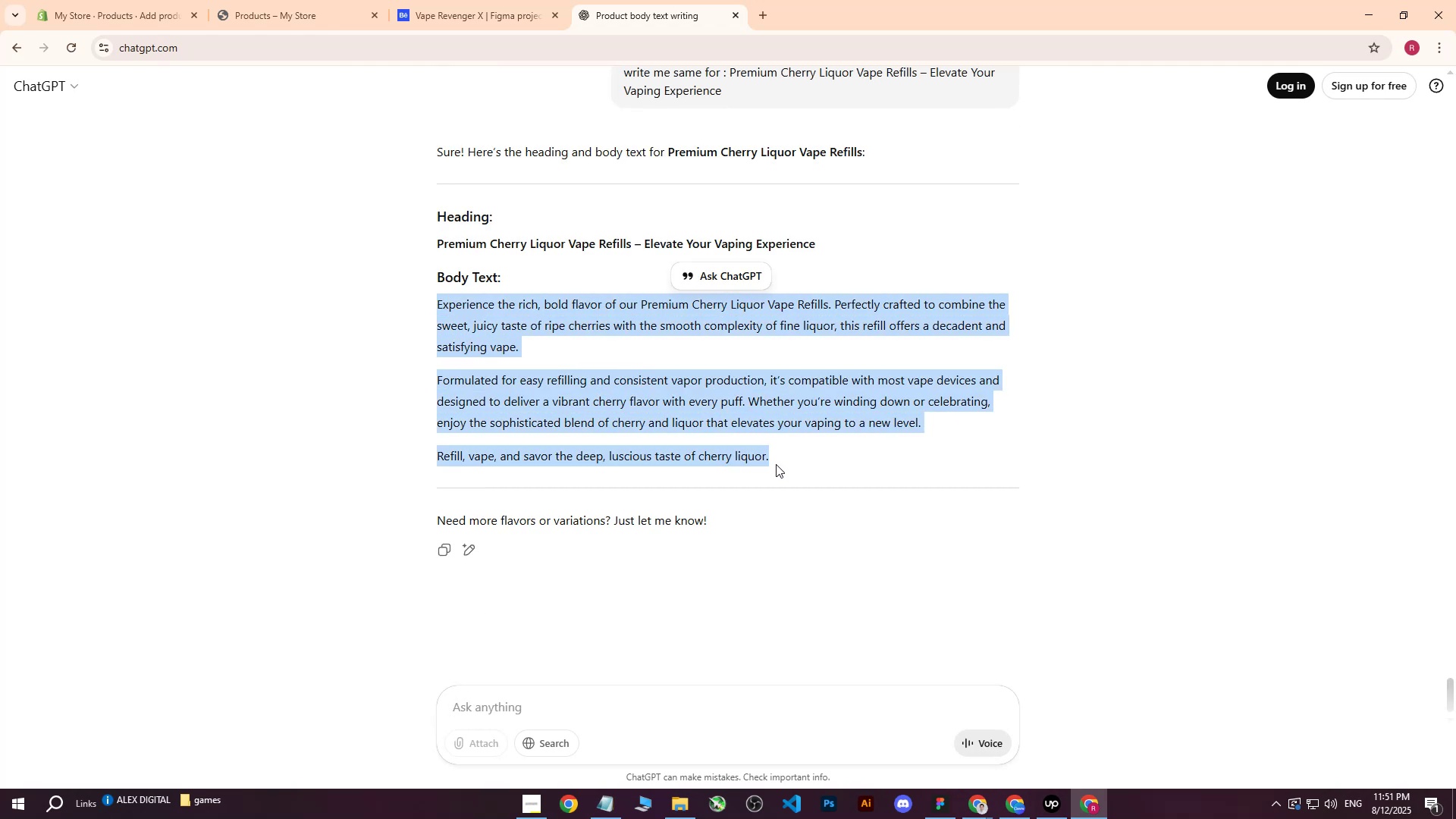 
key(Control+C)
 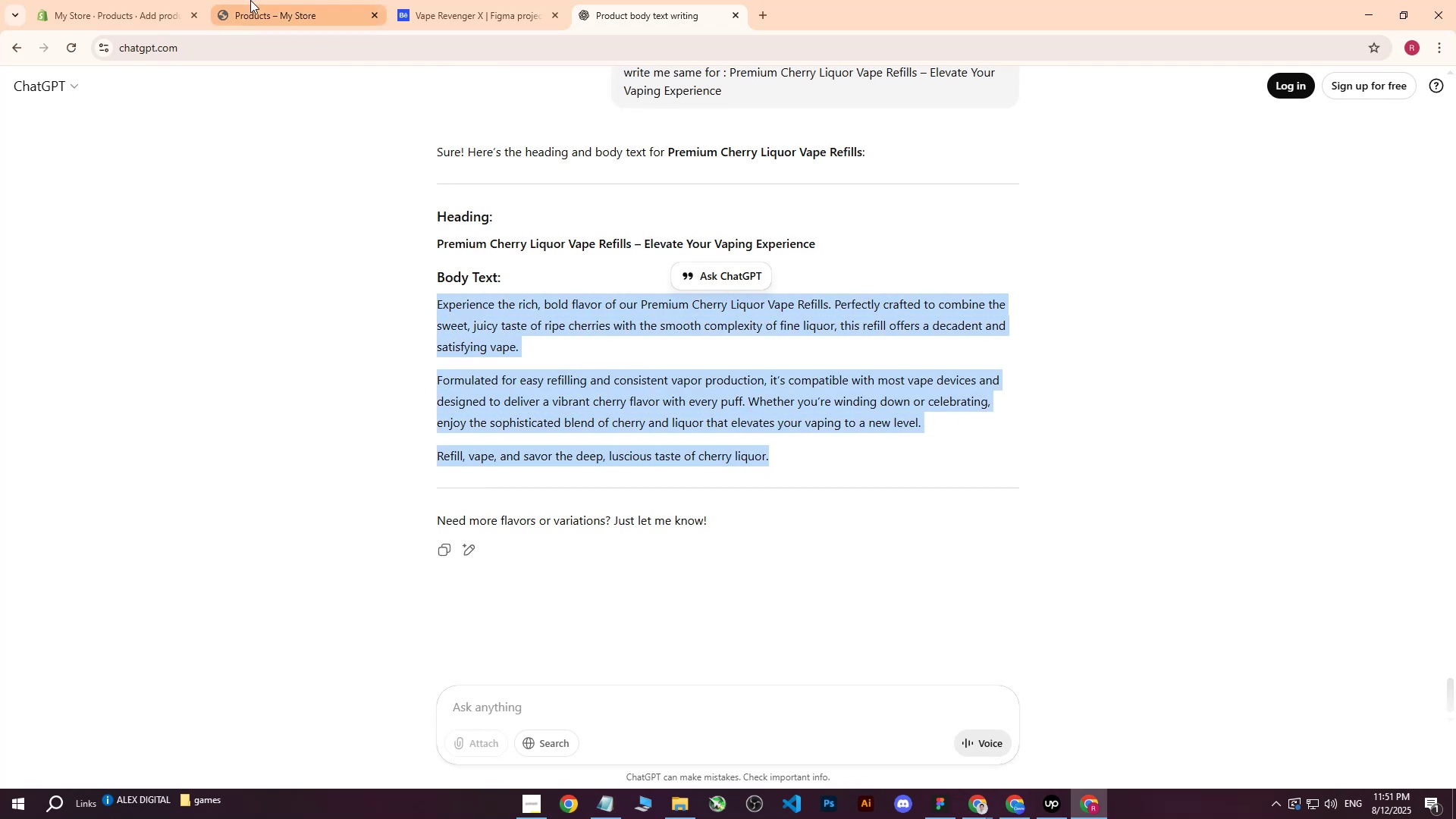 
left_click([152, 0])
 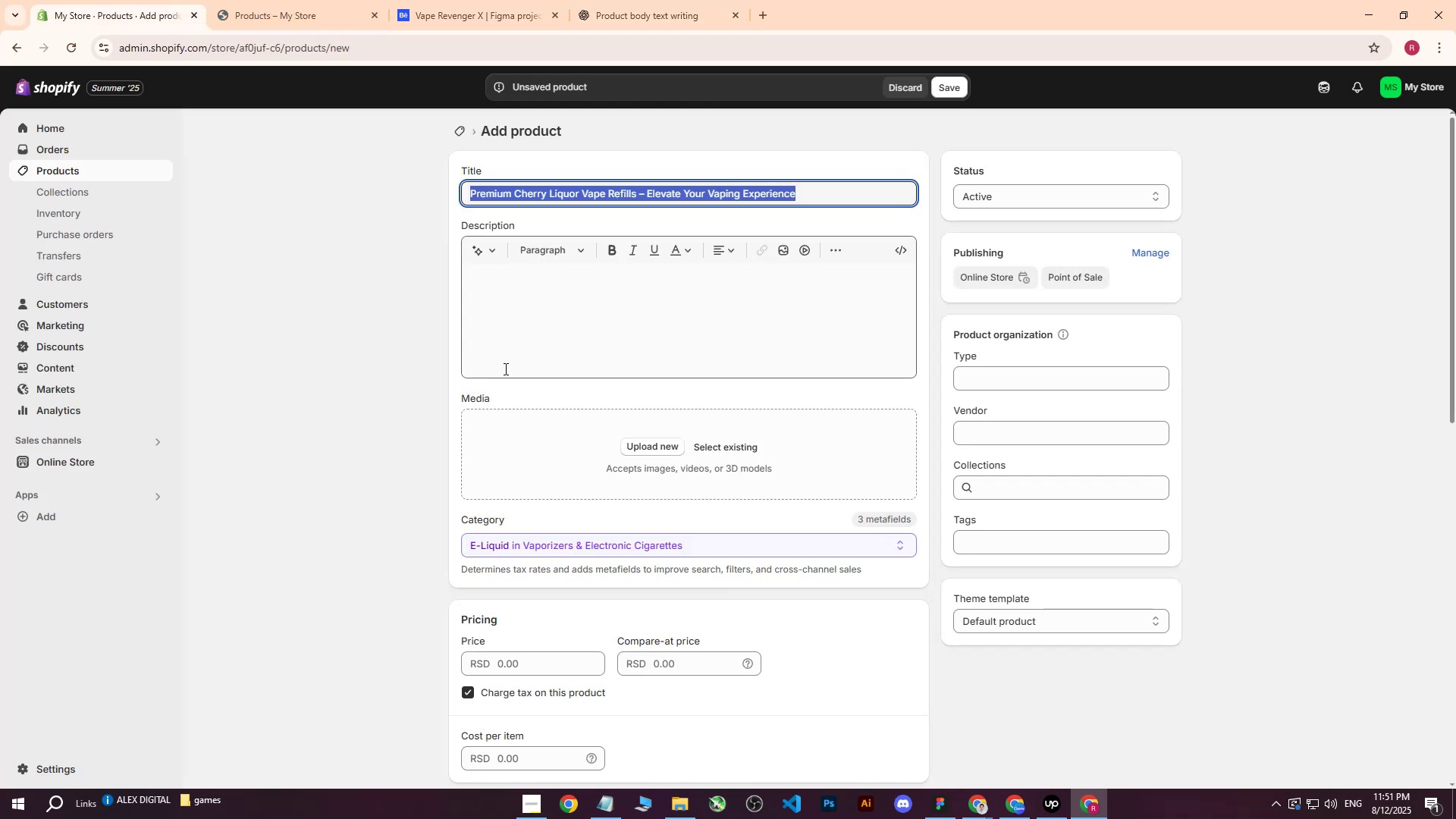 
left_click([523, 303])
 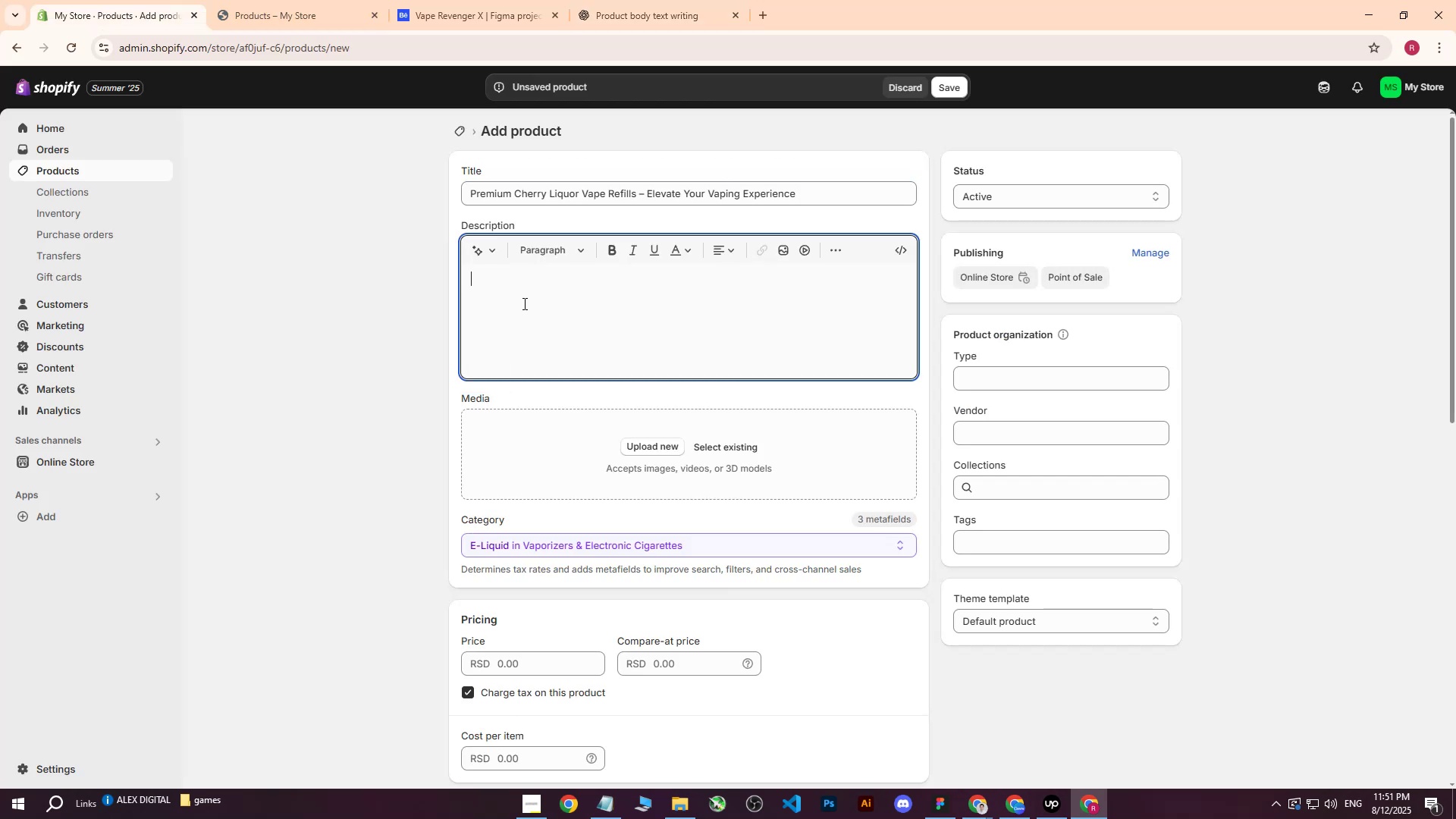 
key(Control+ControlLeft)
 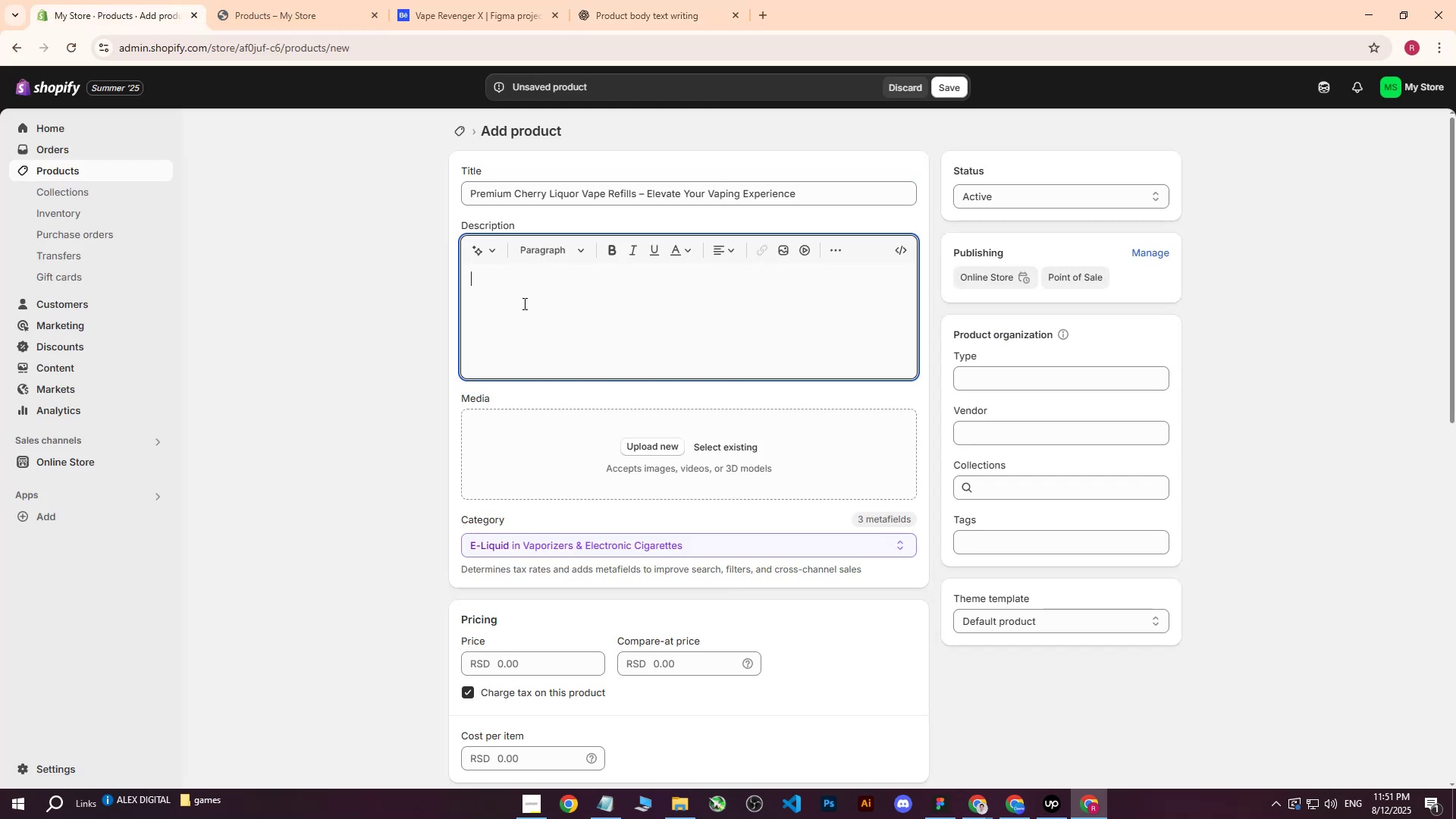 
key(Control+V)
 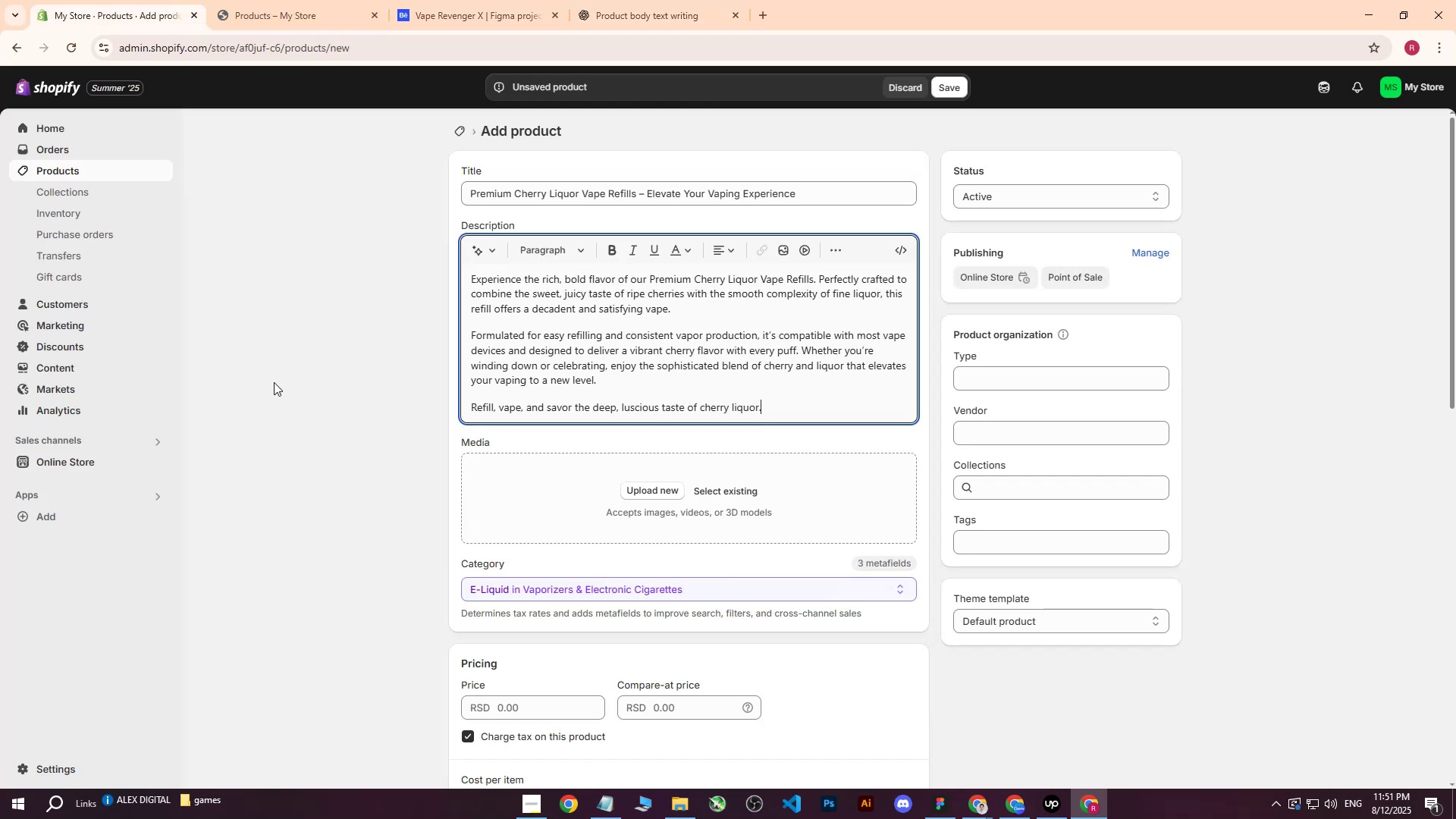 
left_click([274, 382])
 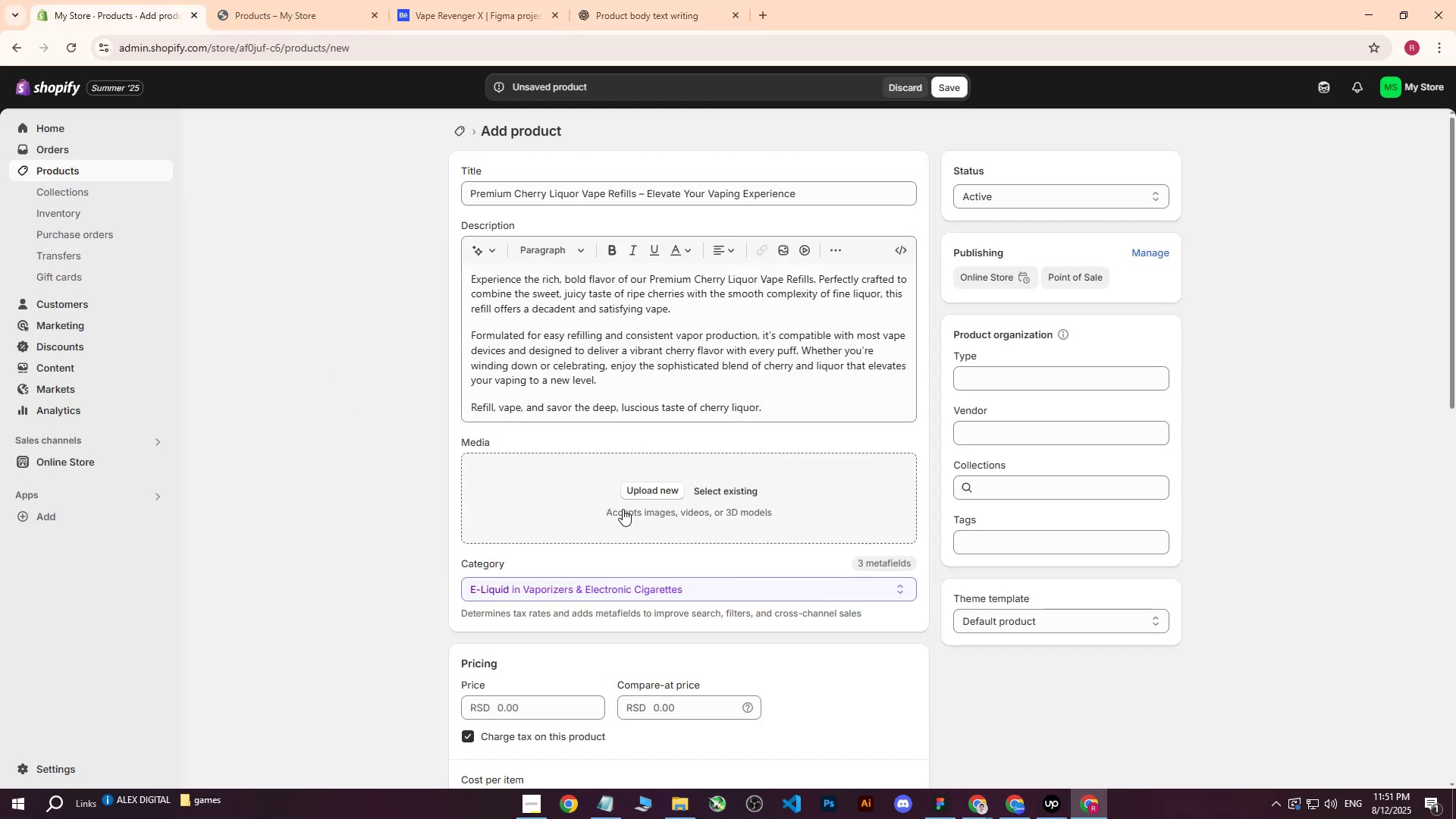 
left_click([653, 492])
 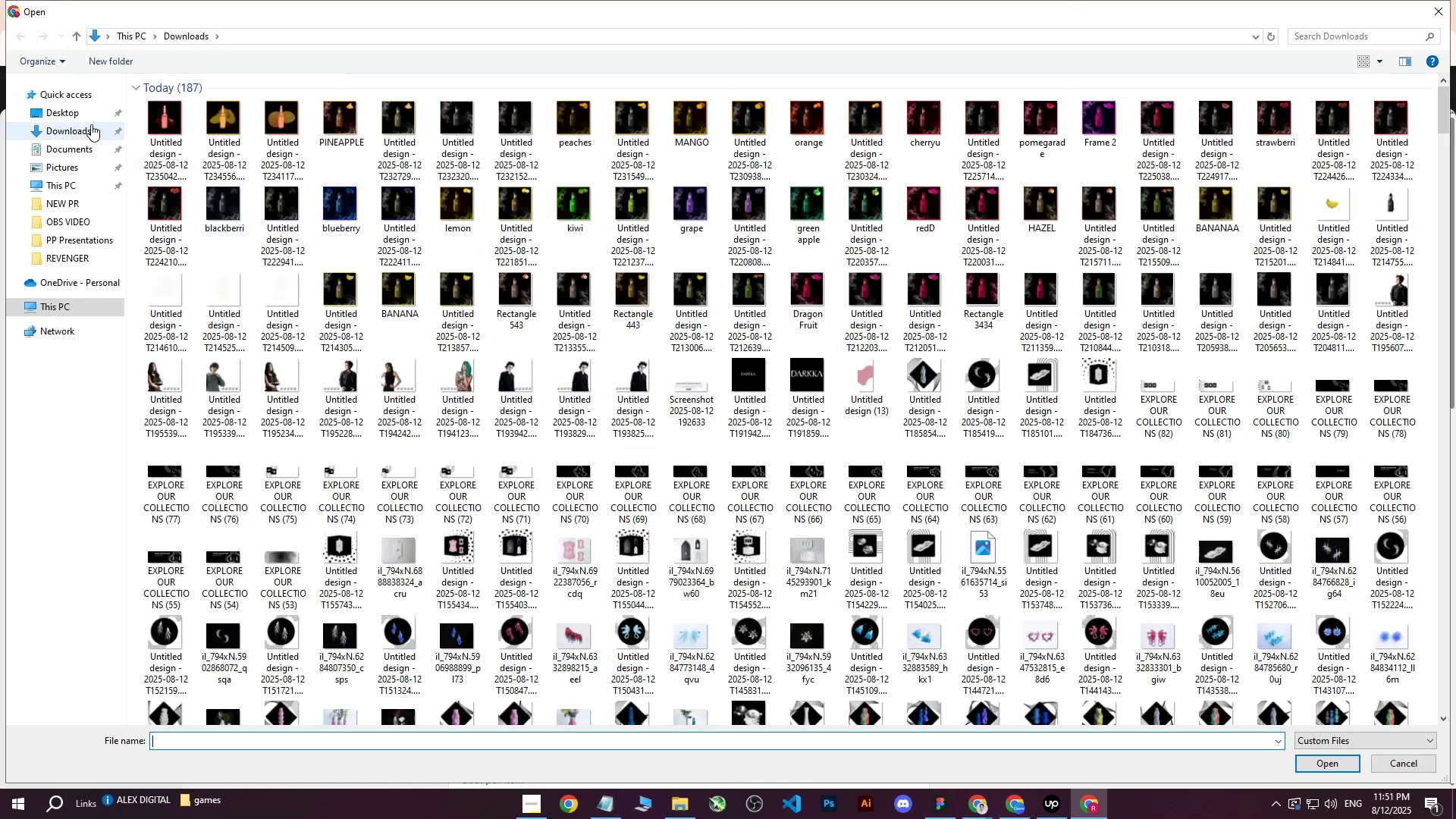 
left_click([175, 121])
 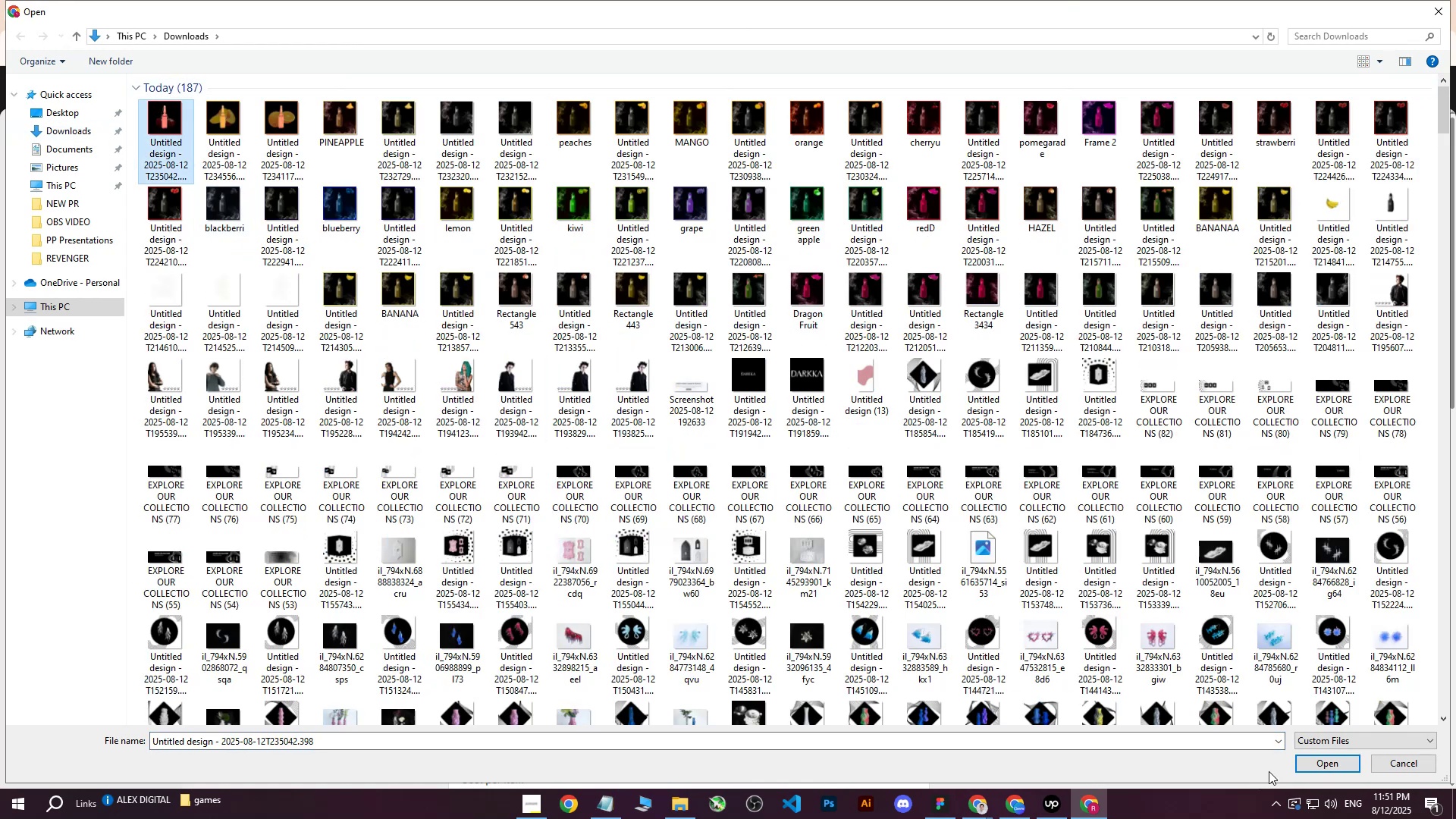 
left_click([1320, 764])
 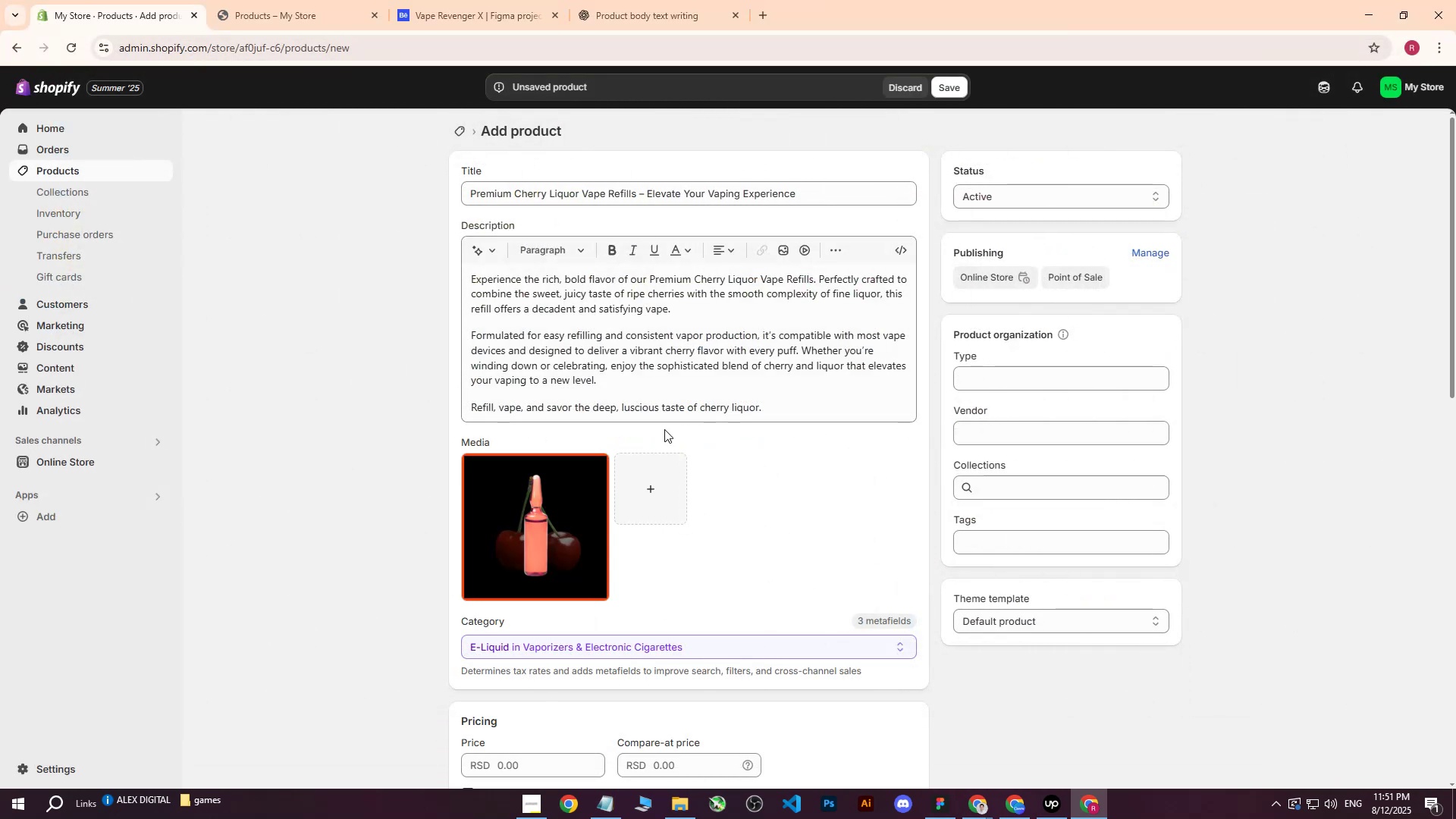 
left_click([557, 507])
 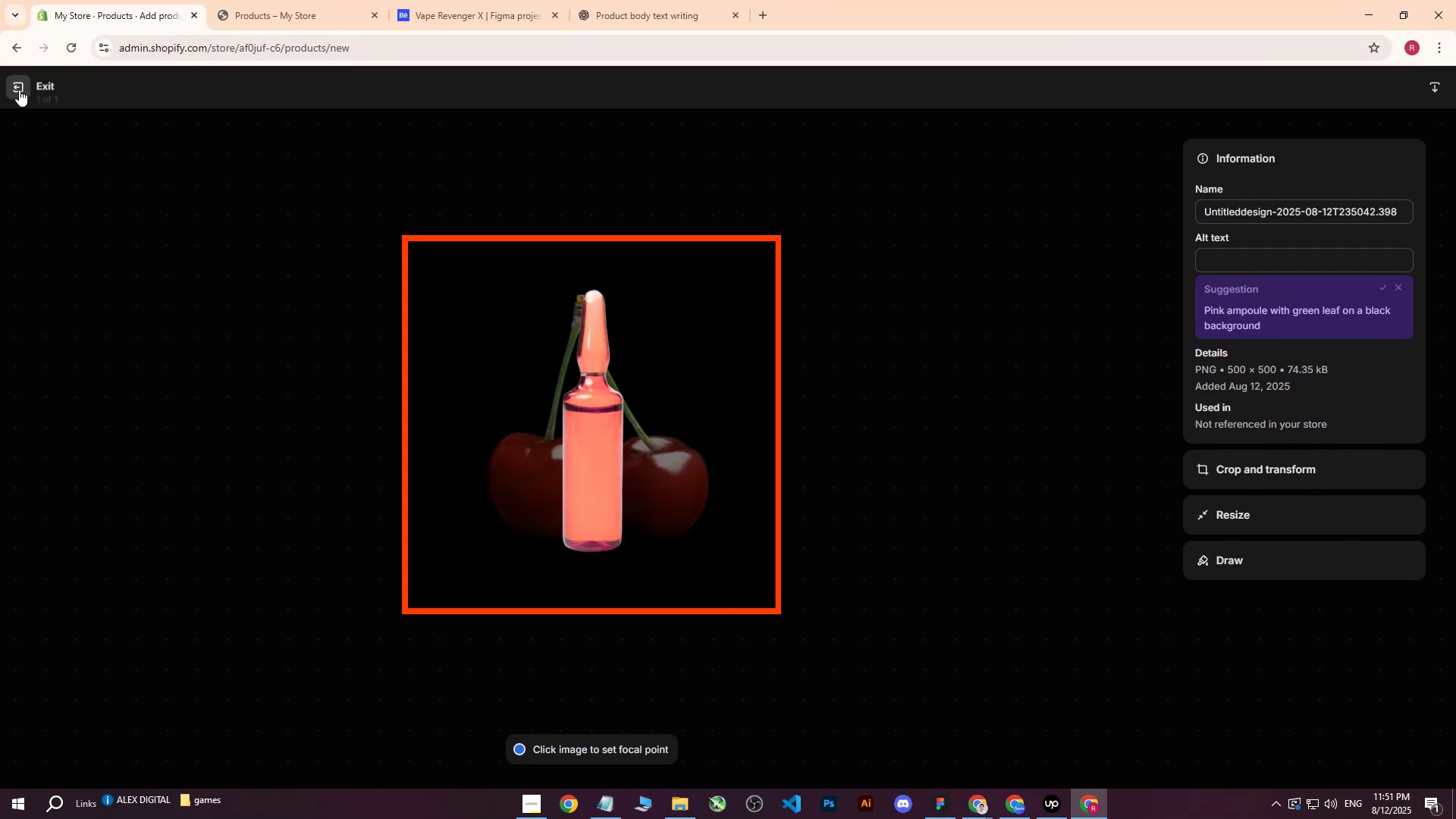 
left_click([19, 89])
 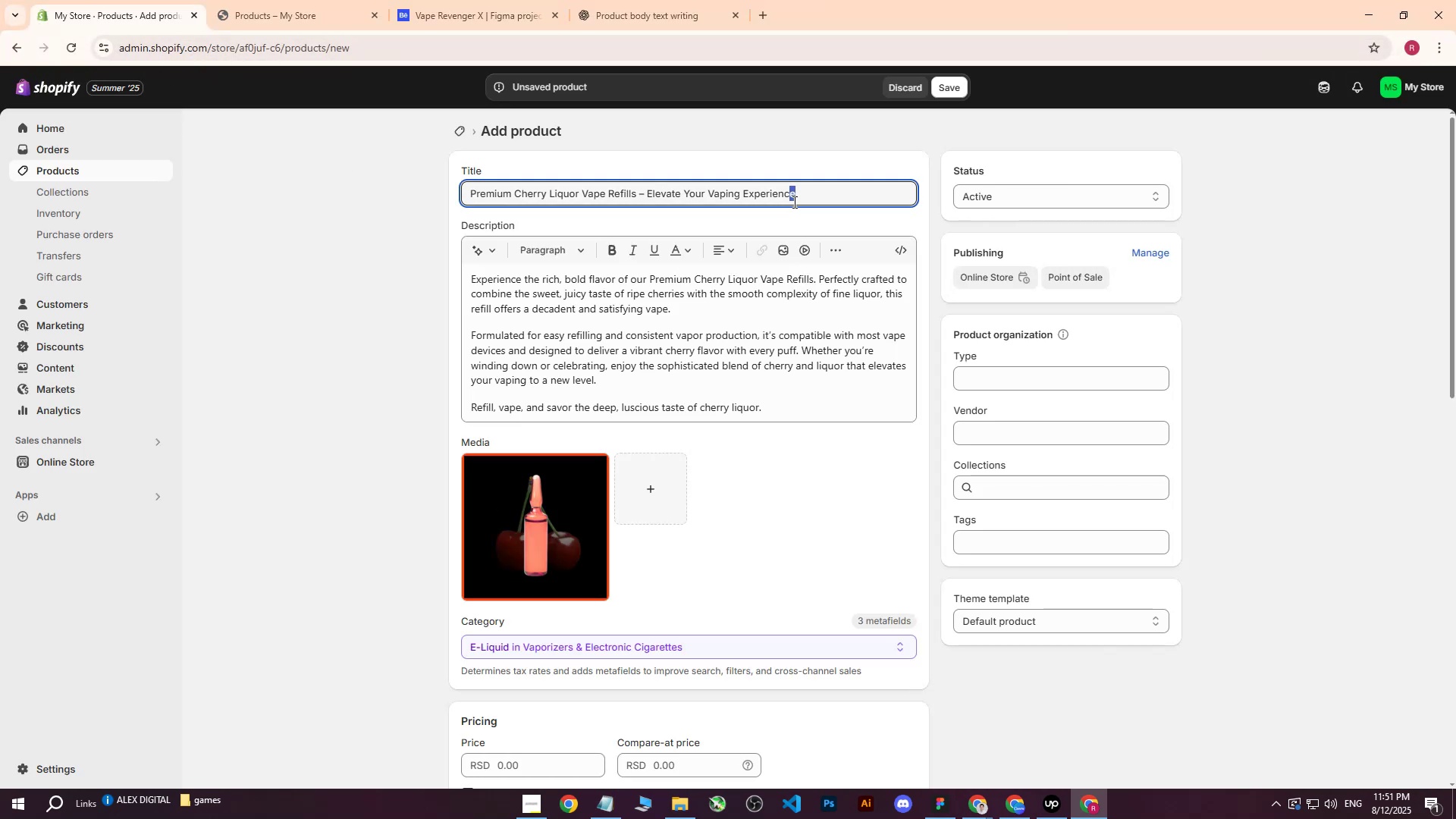 
left_click_drag(start_coordinate=[853, 195], to_coordinate=[447, 186])
 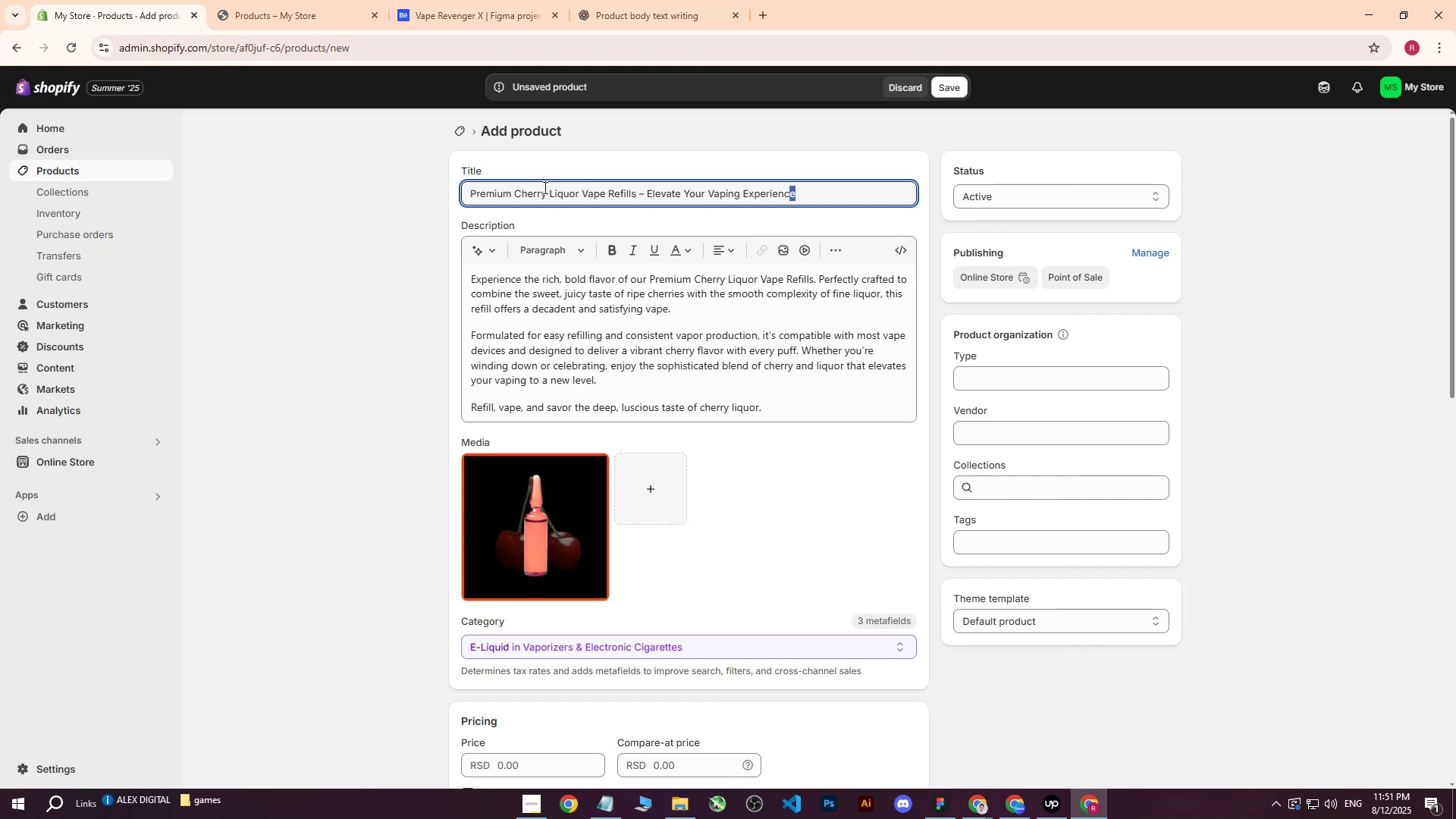 
left_click([544, 187])
 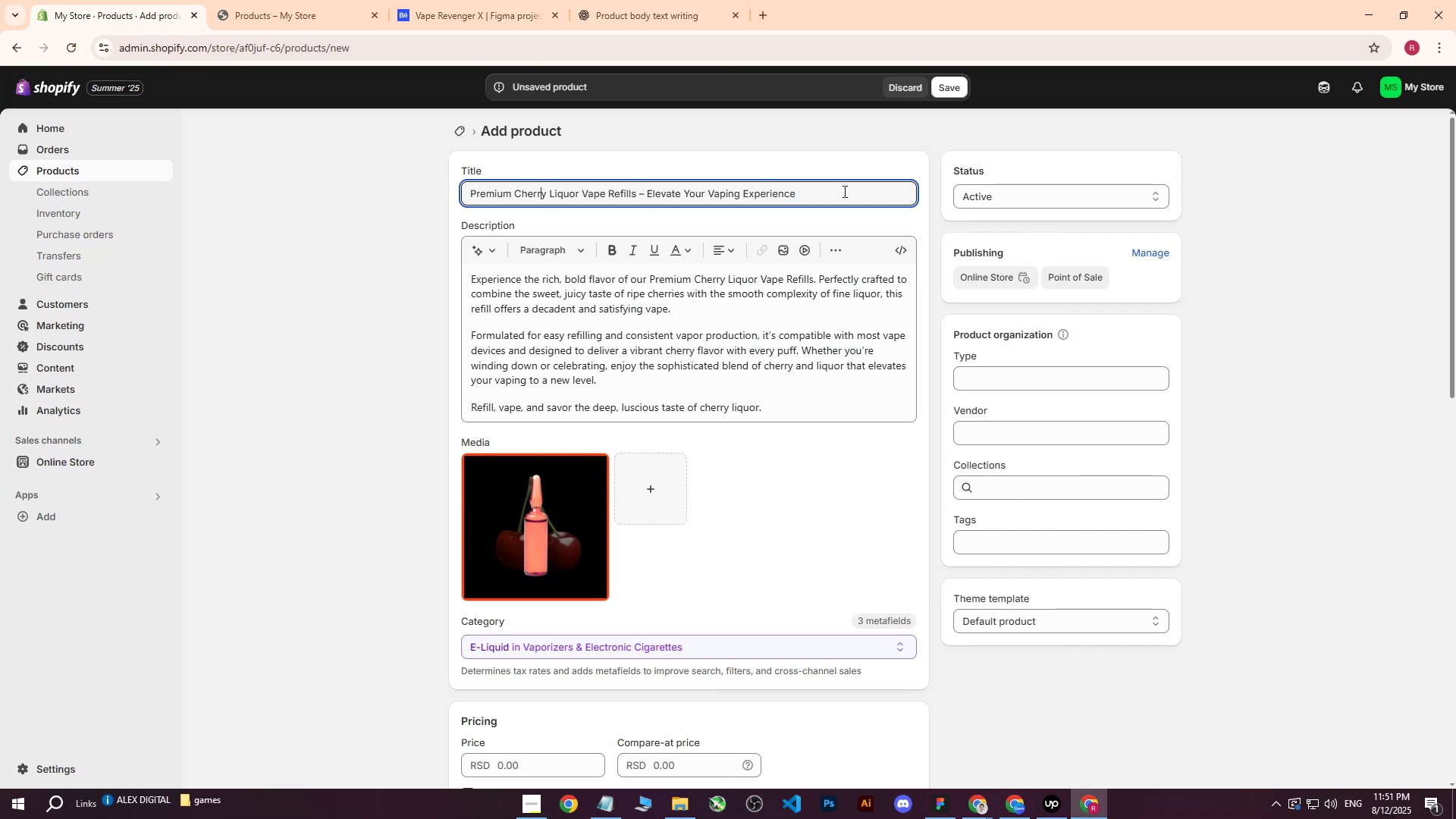 
left_click_drag(start_coordinate=[846, 191], to_coordinate=[370, 199])
 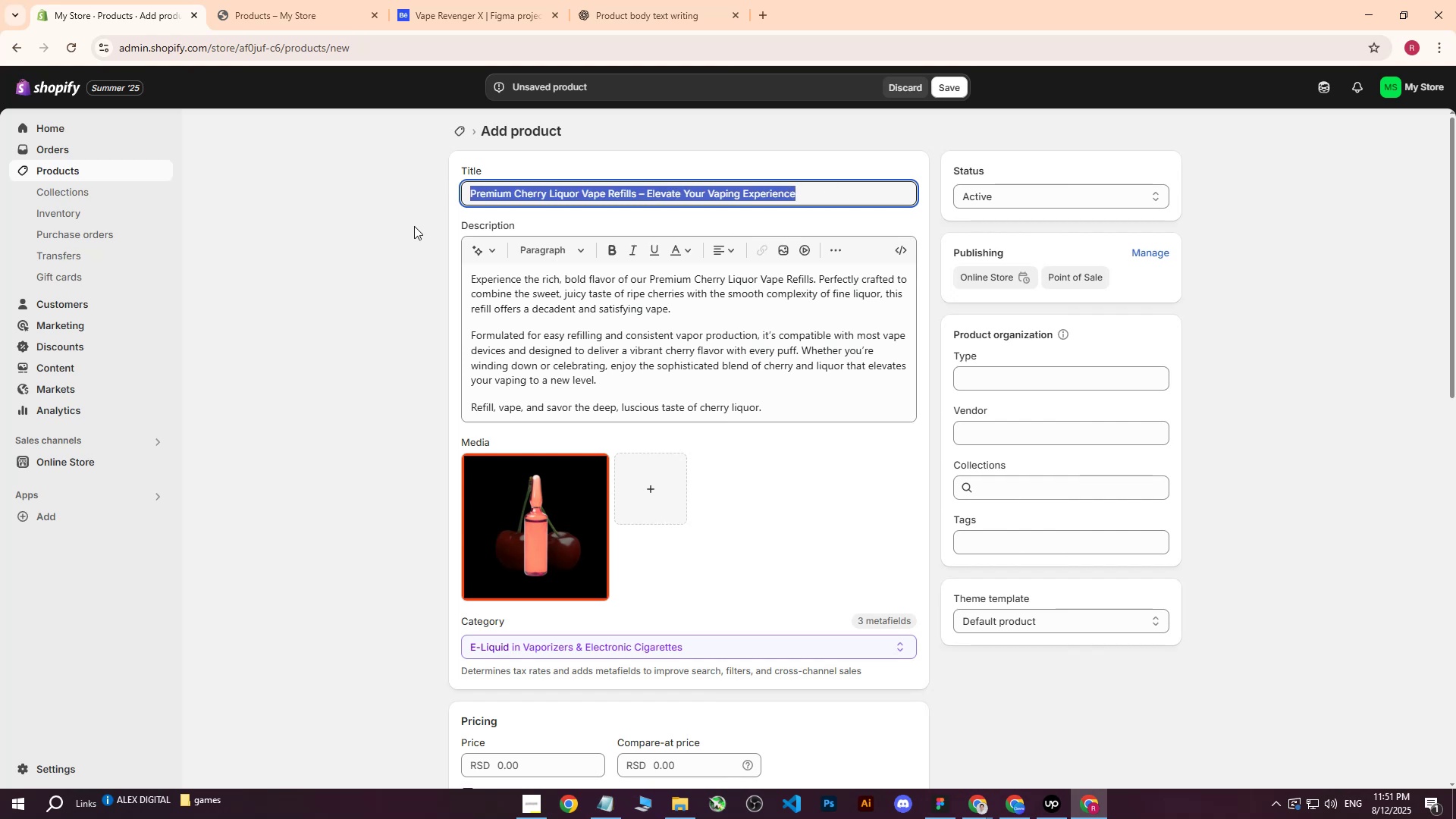 
key(Control+ControlLeft)
 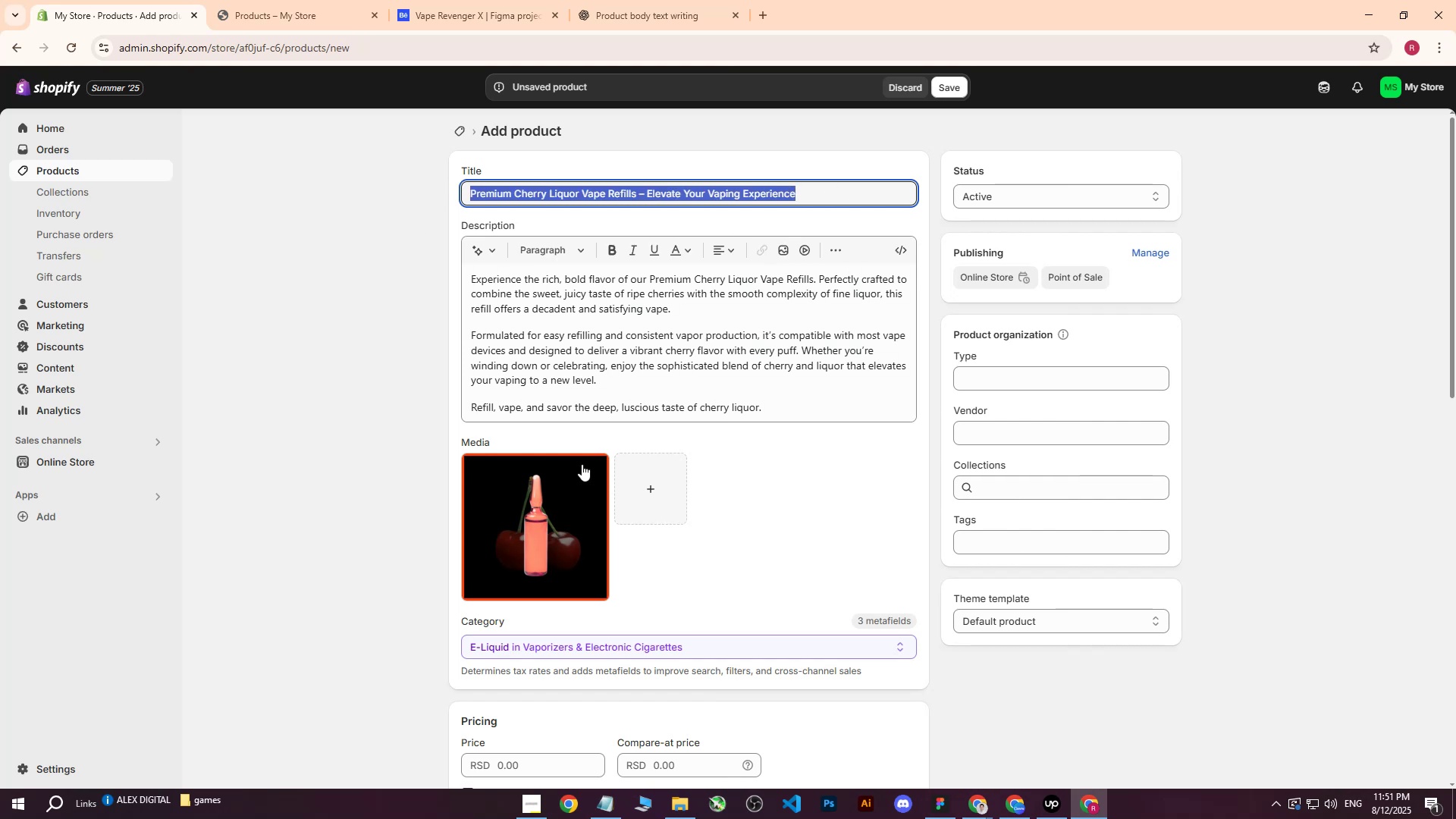 
key(Control+C)
 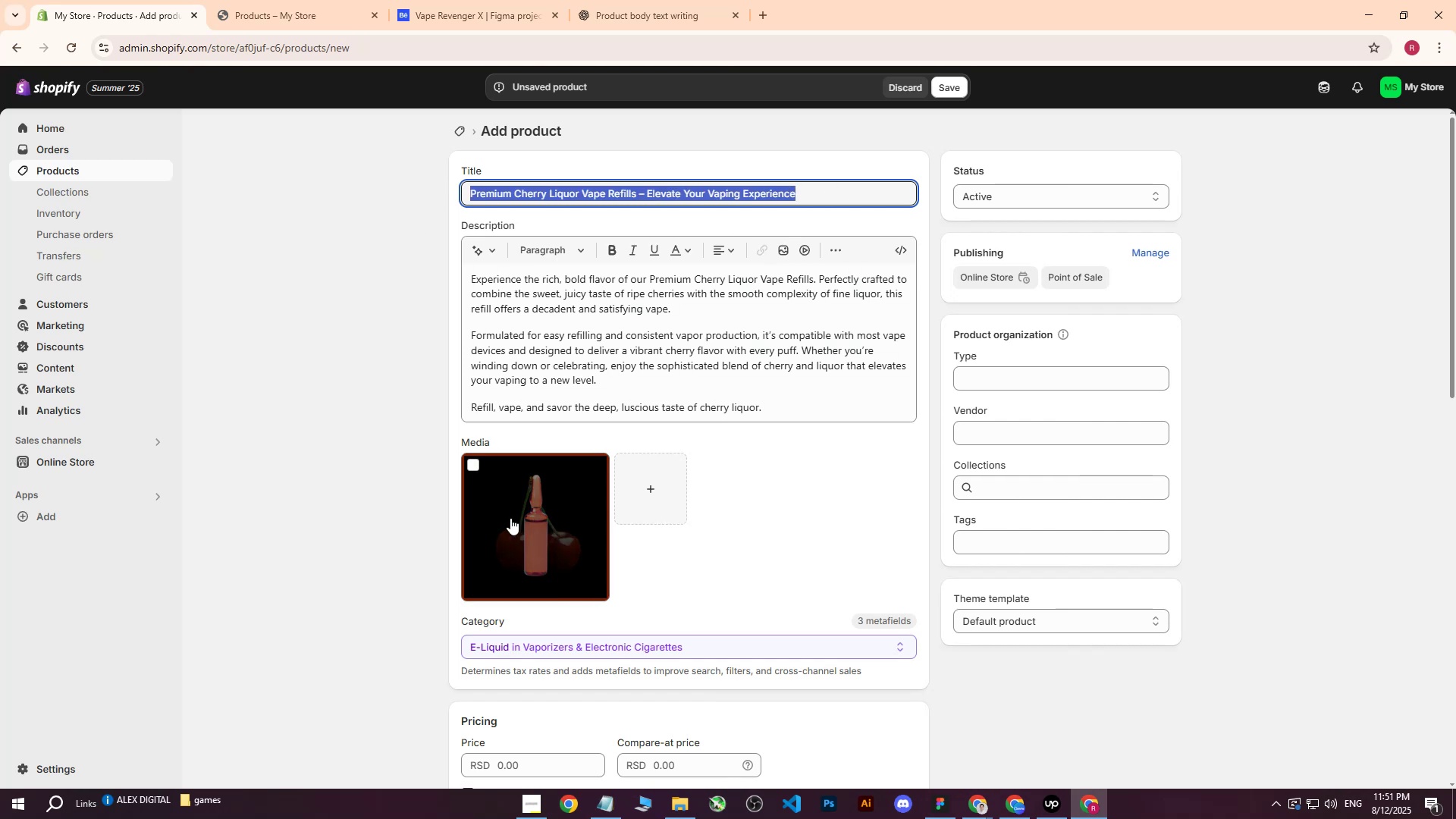 
left_click([510, 518])
 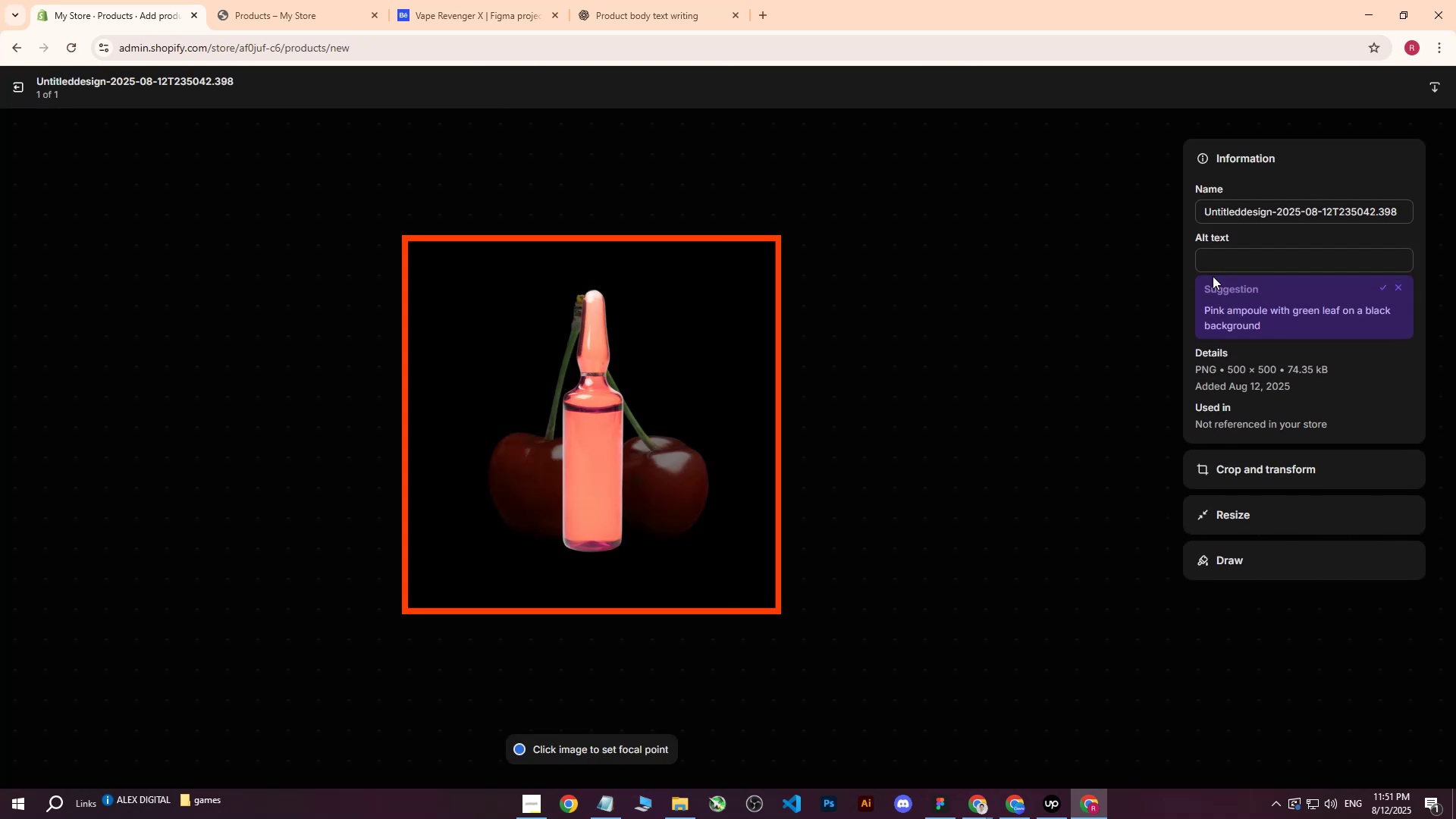 
left_click([1238, 256])
 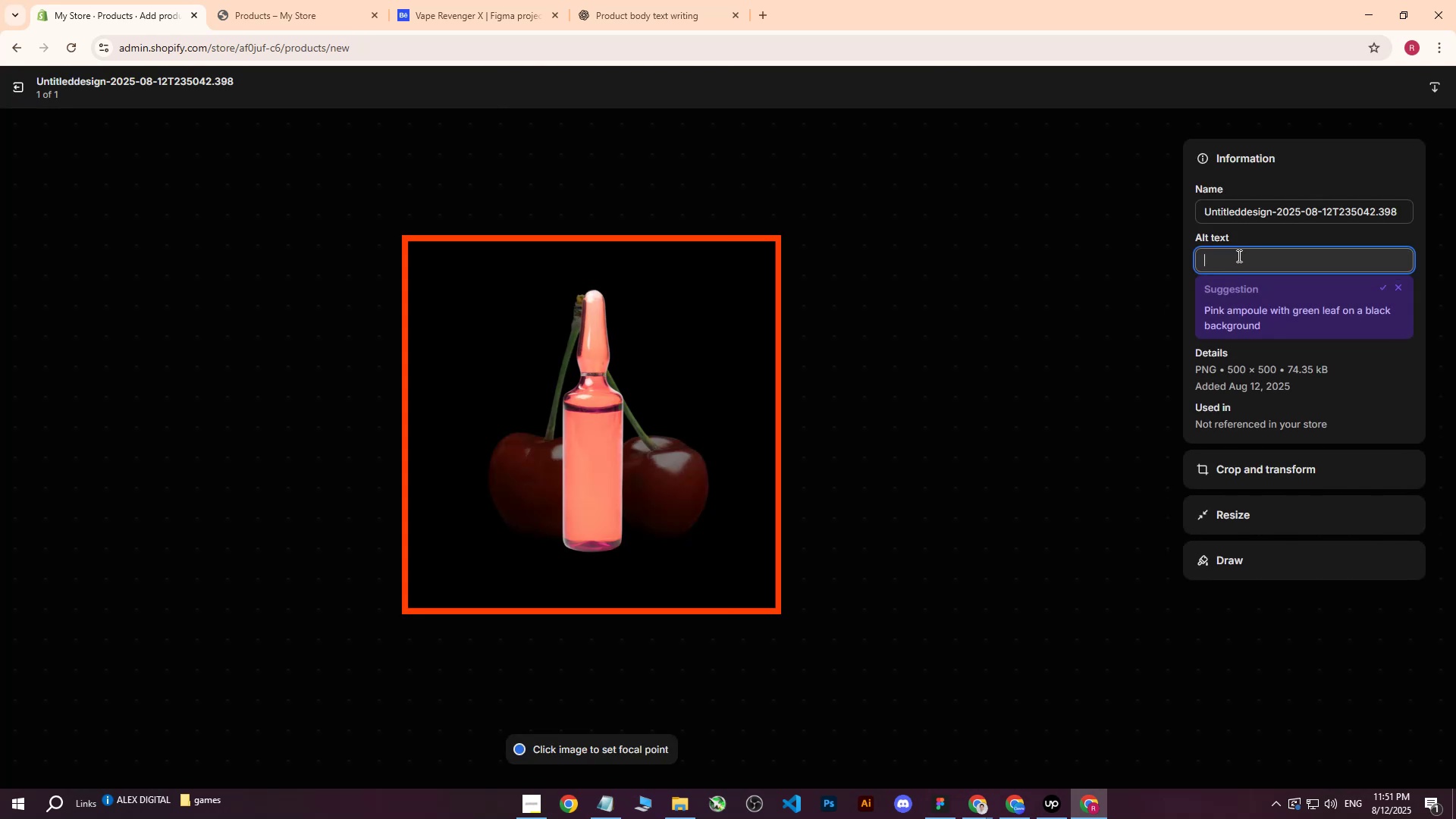 
key(Control+ControlLeft)
 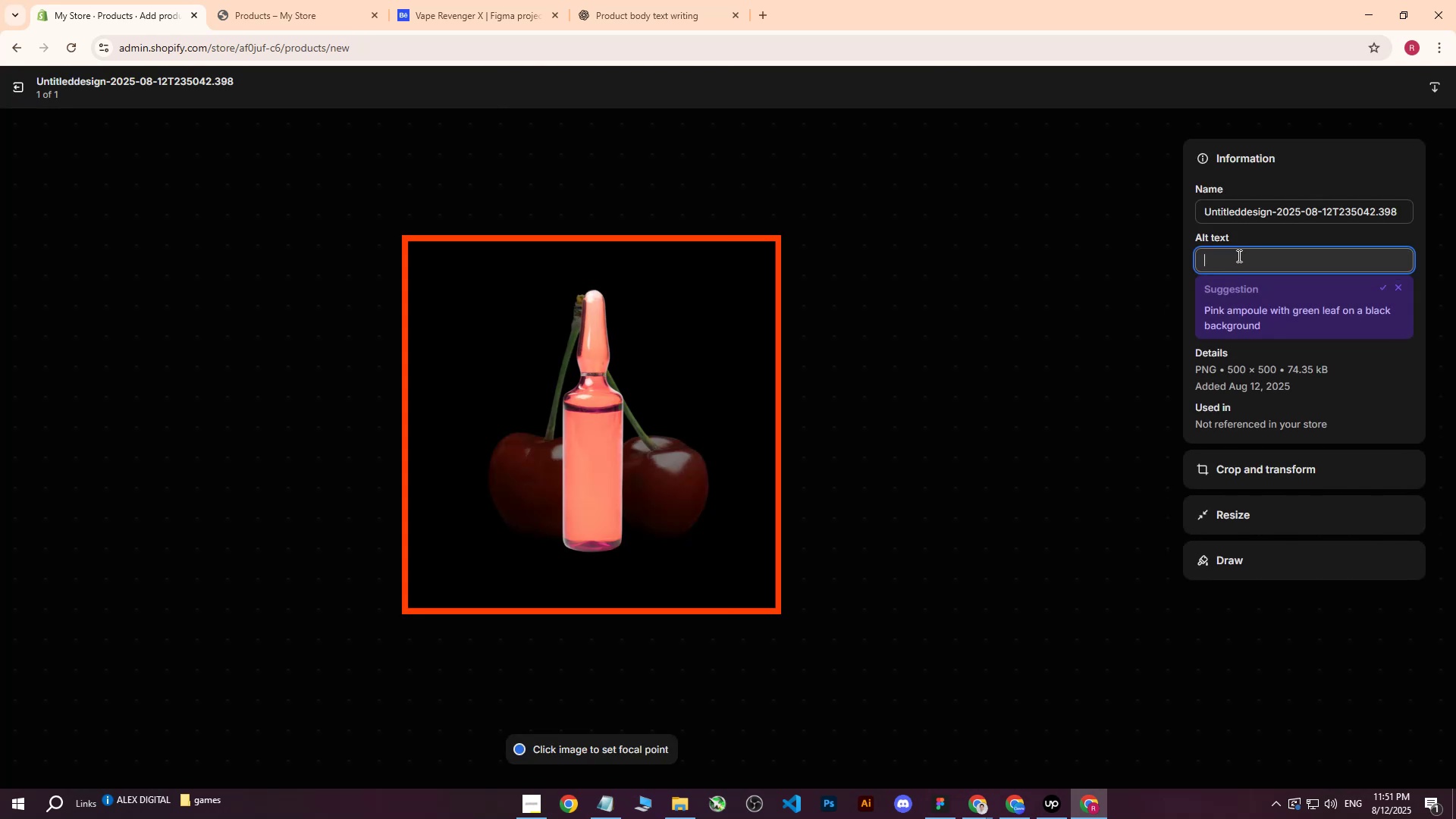 
key(Control+V)
 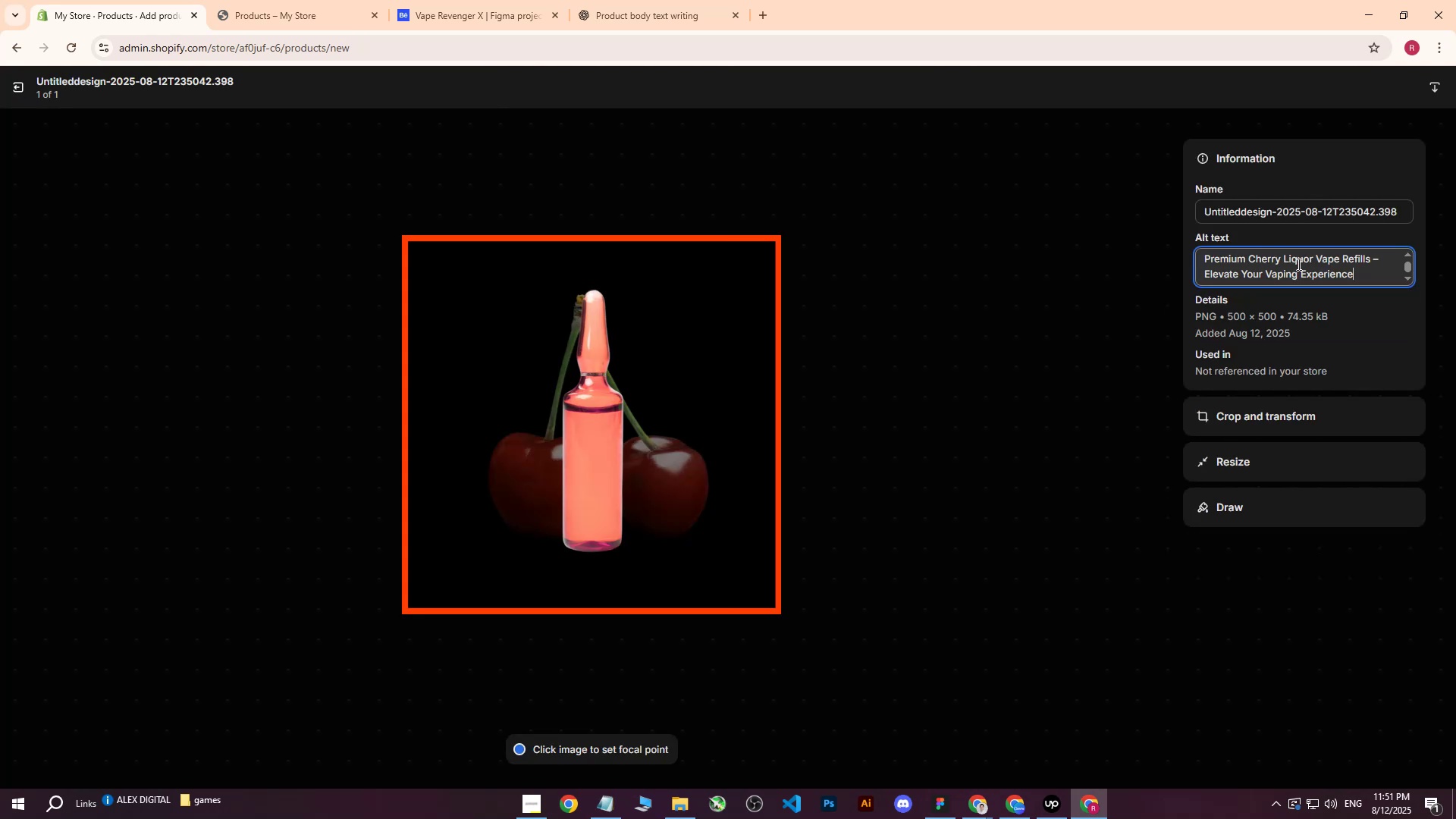 
type( on black background )
 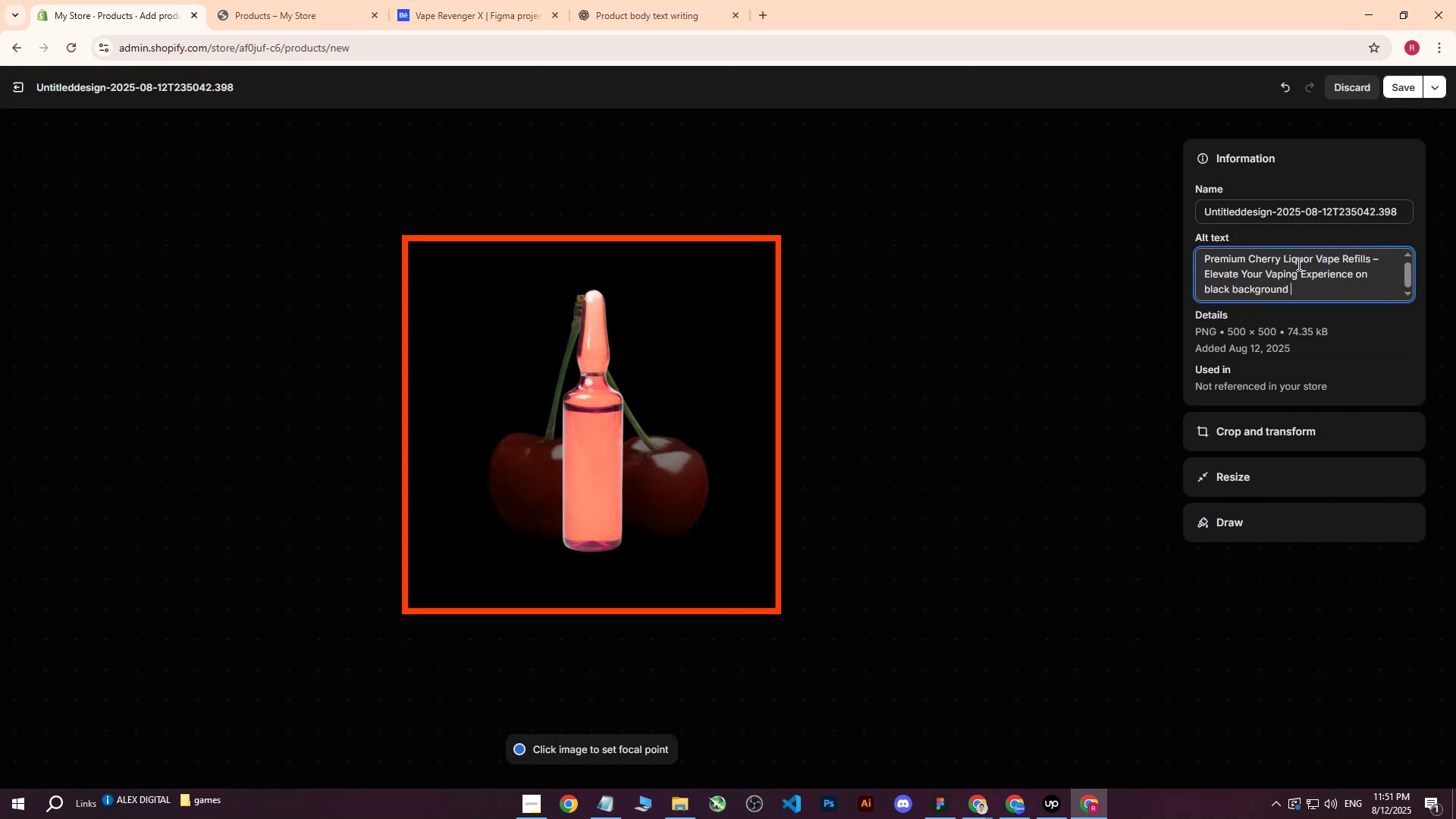 
type(and cherry.)
 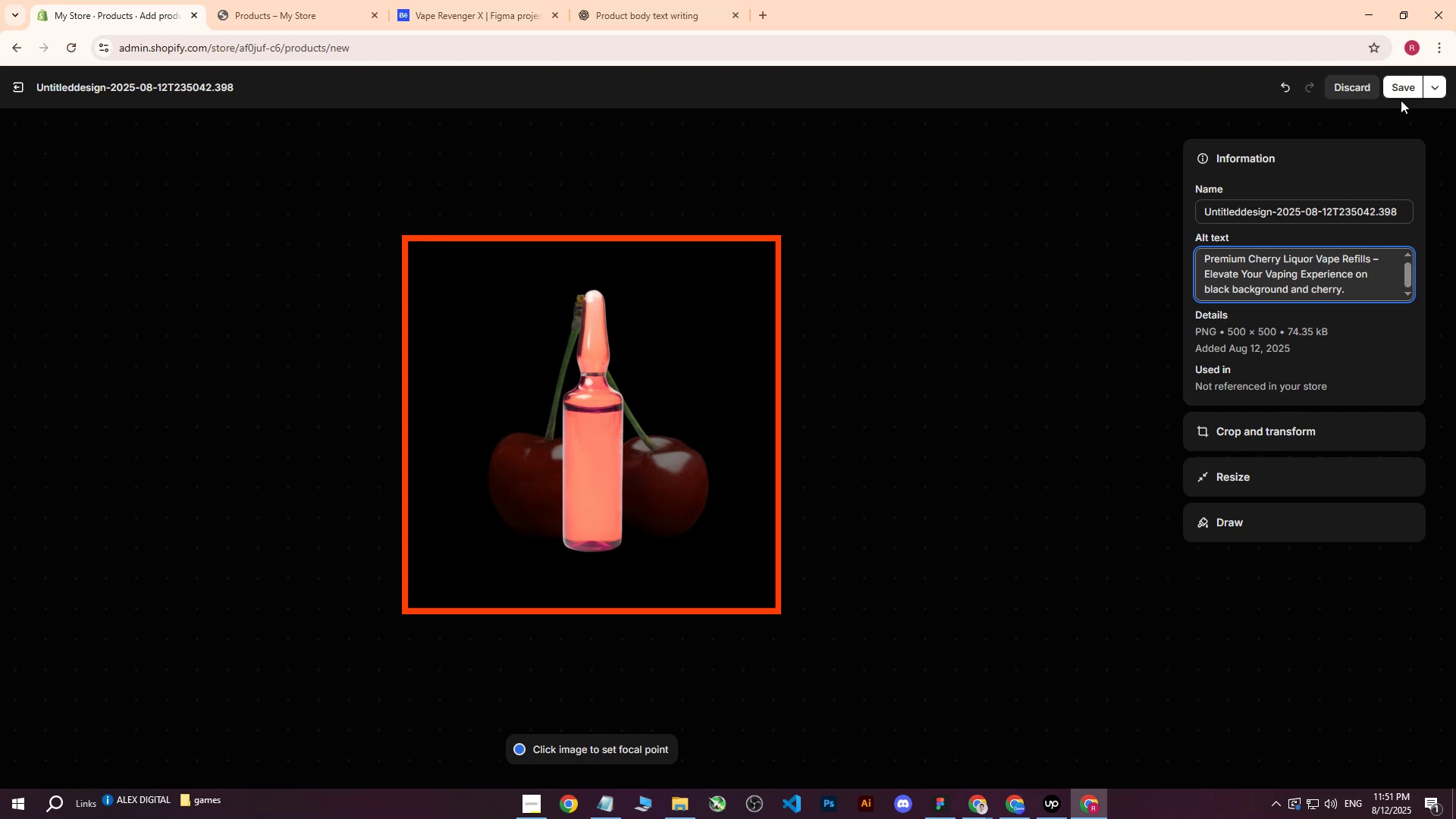 
double_click([1404, 89])
 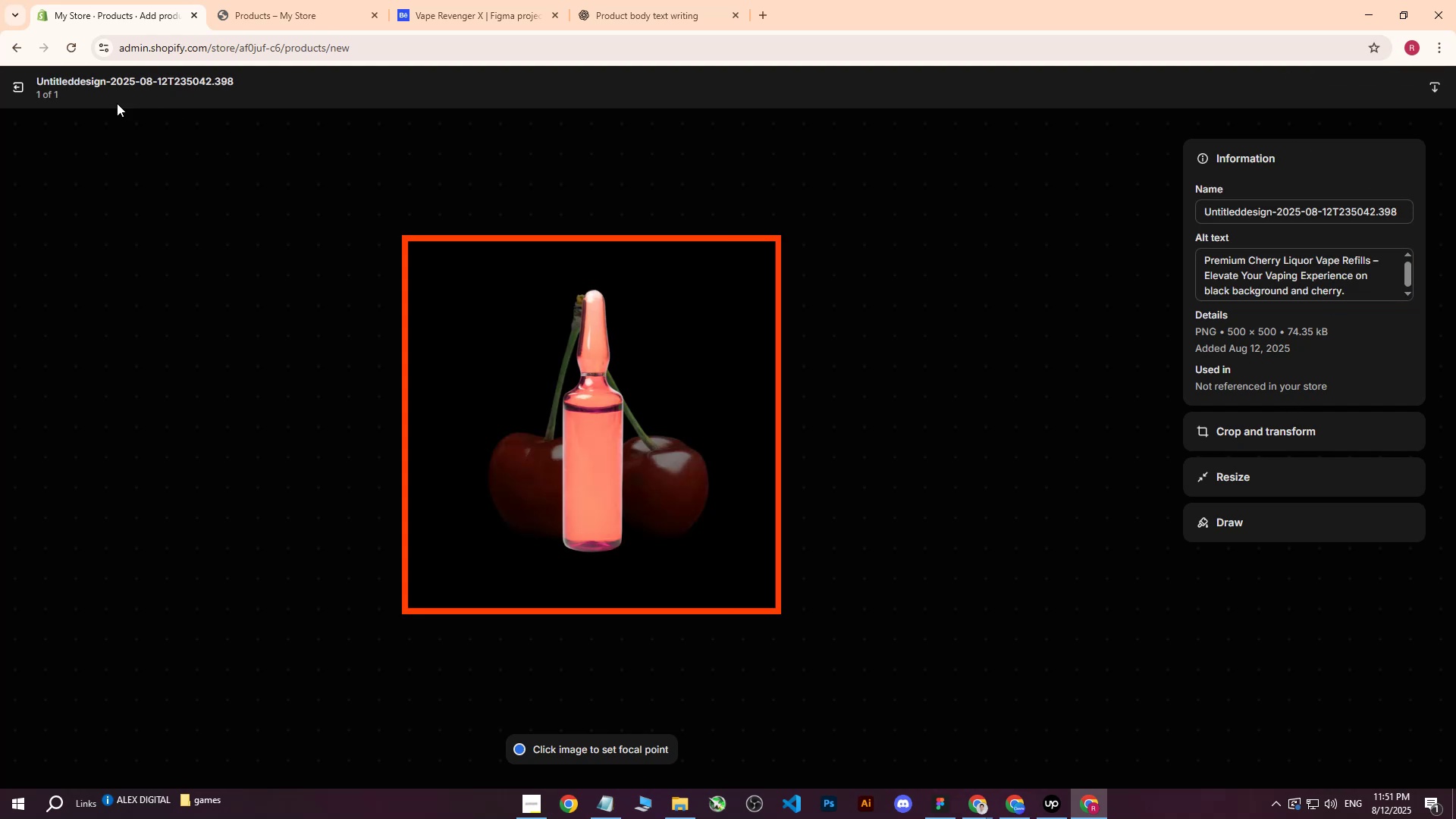 
left_click([17, 91])
 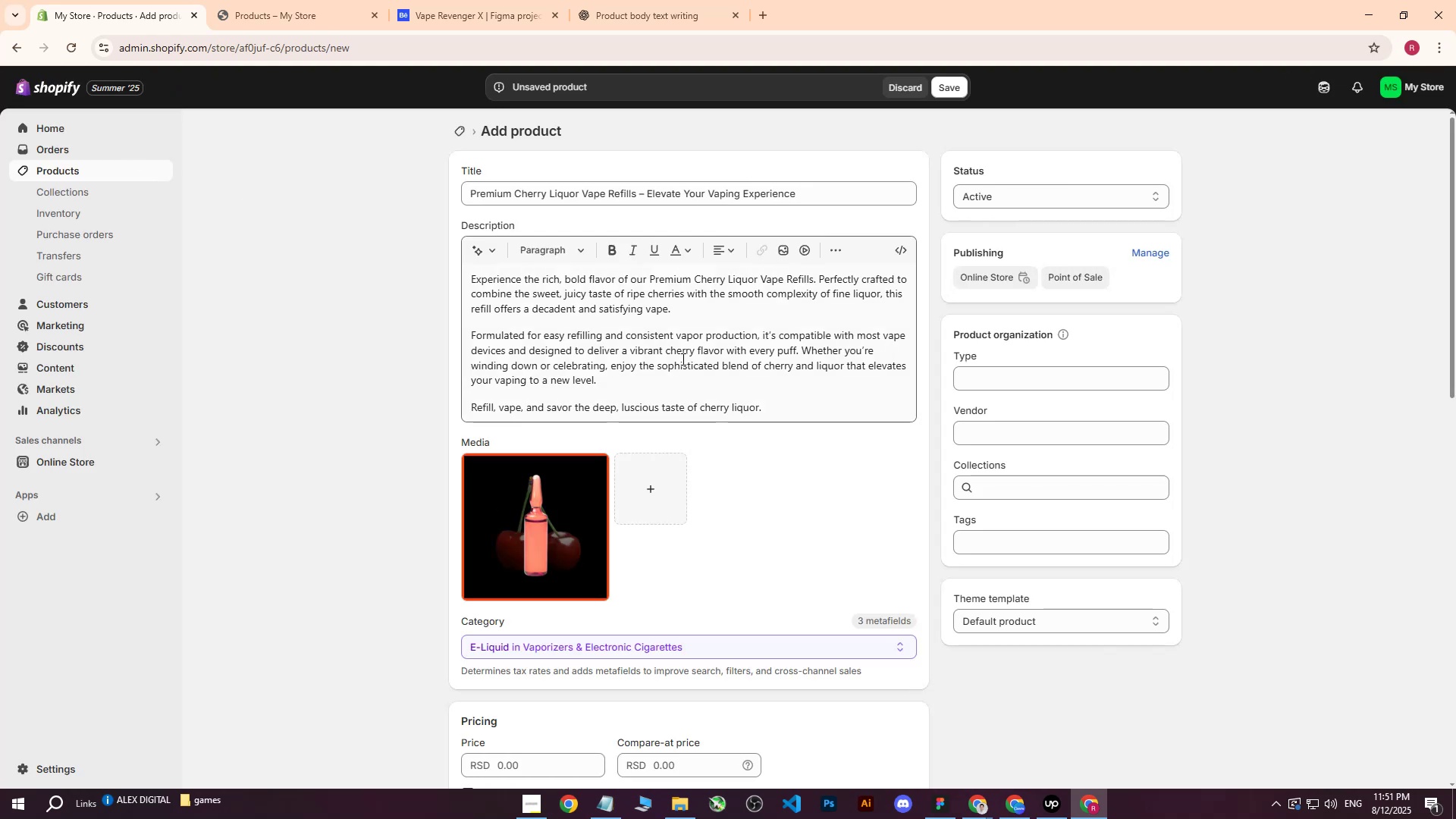 
scroll: coordinate [682, 356], scroll_direction: down, amount: 4.0
 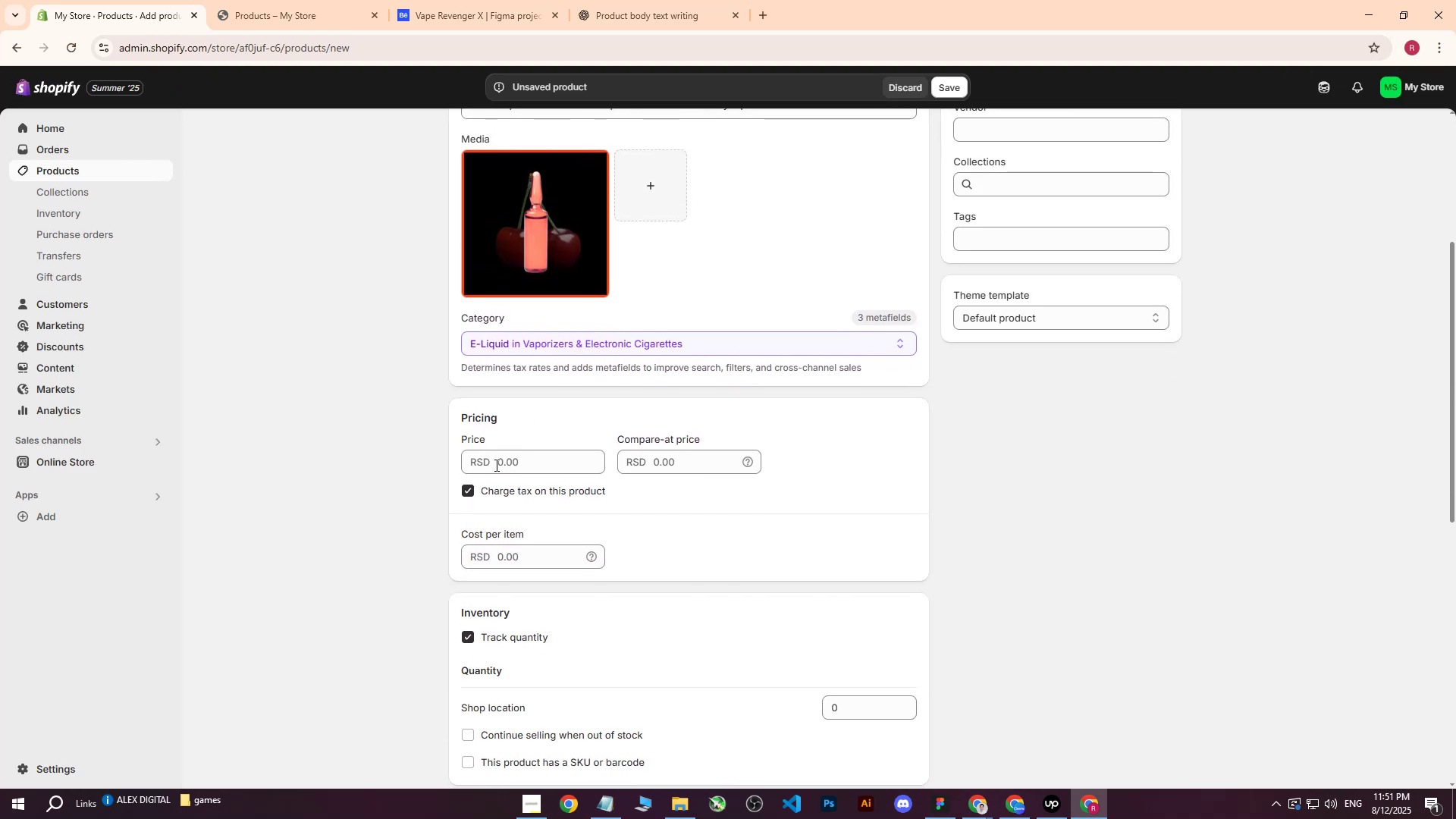 
left_click([507, 466])
 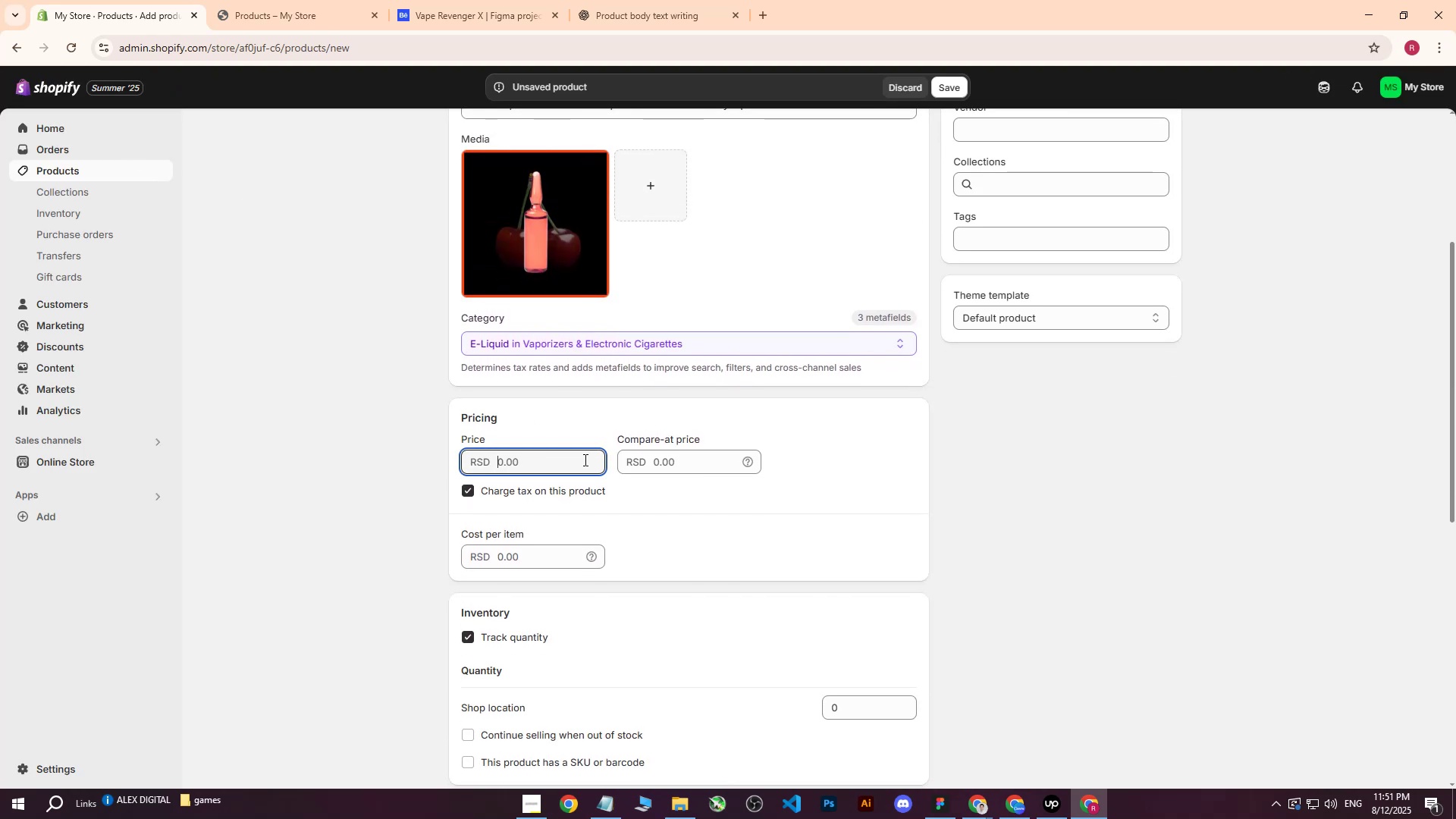 
type(35002000)
 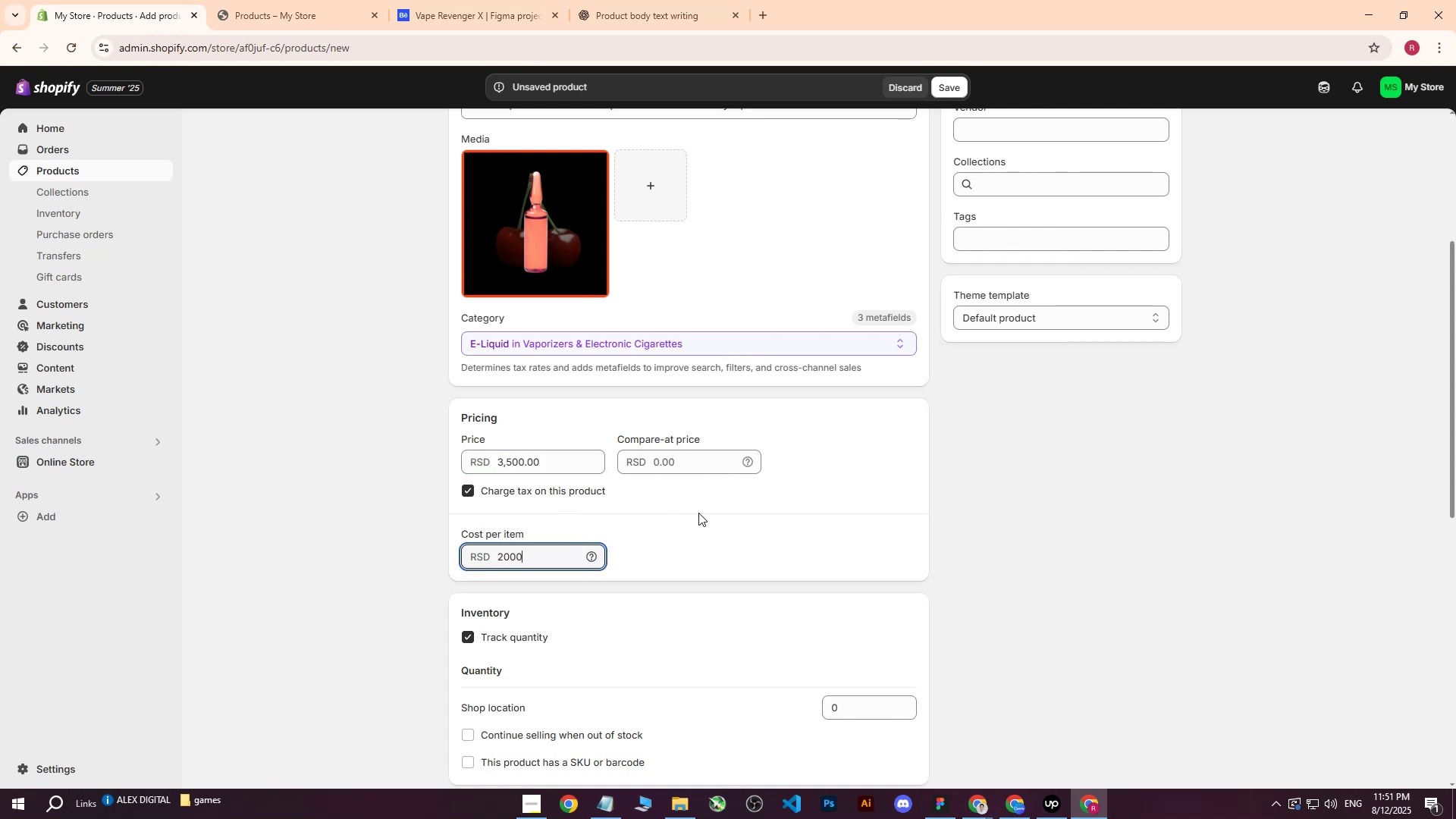 
left_click([698, 513])
 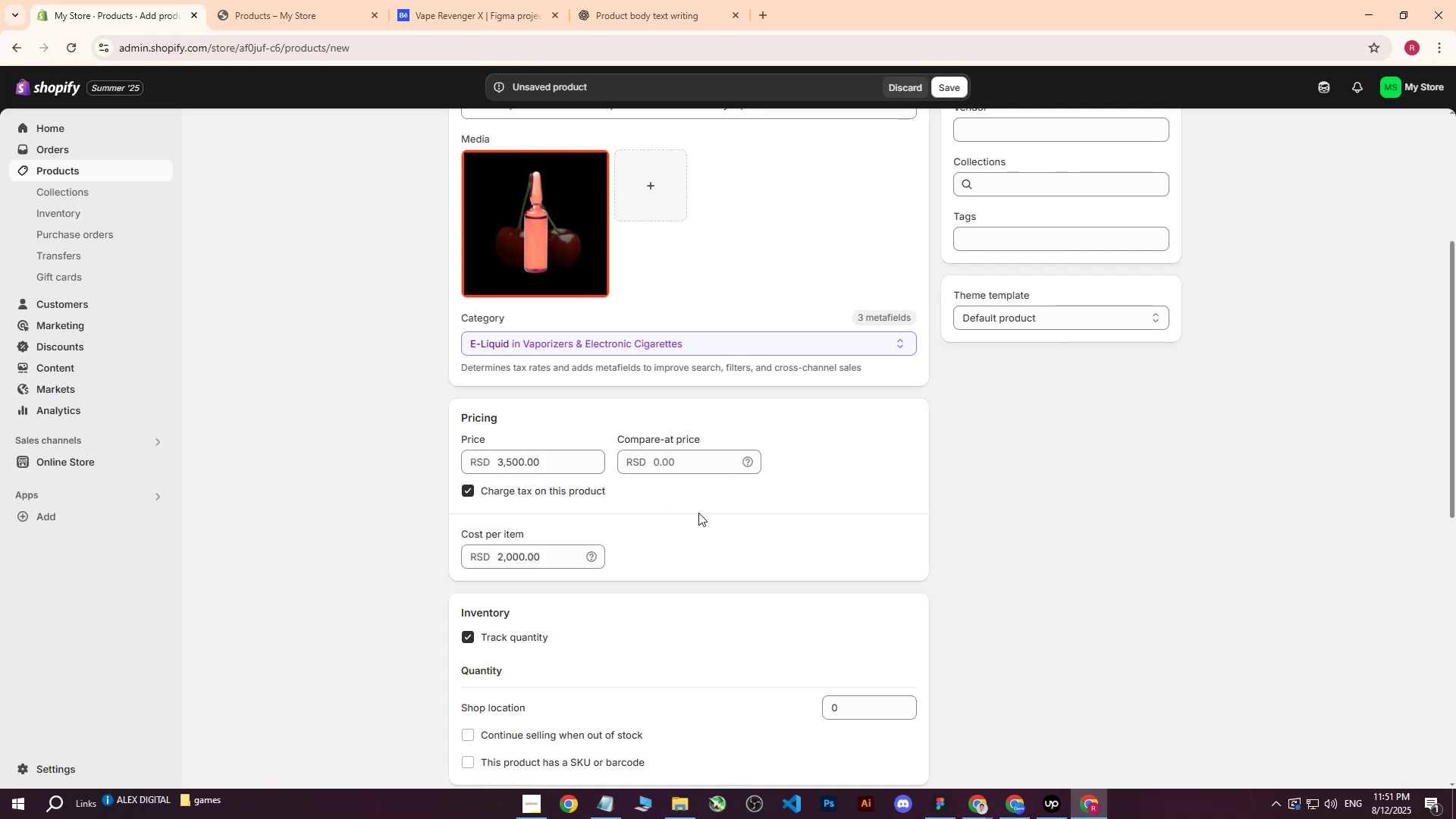 
scroll: coordinate [698, 513], scroll_direction: down, amount: 5.0
 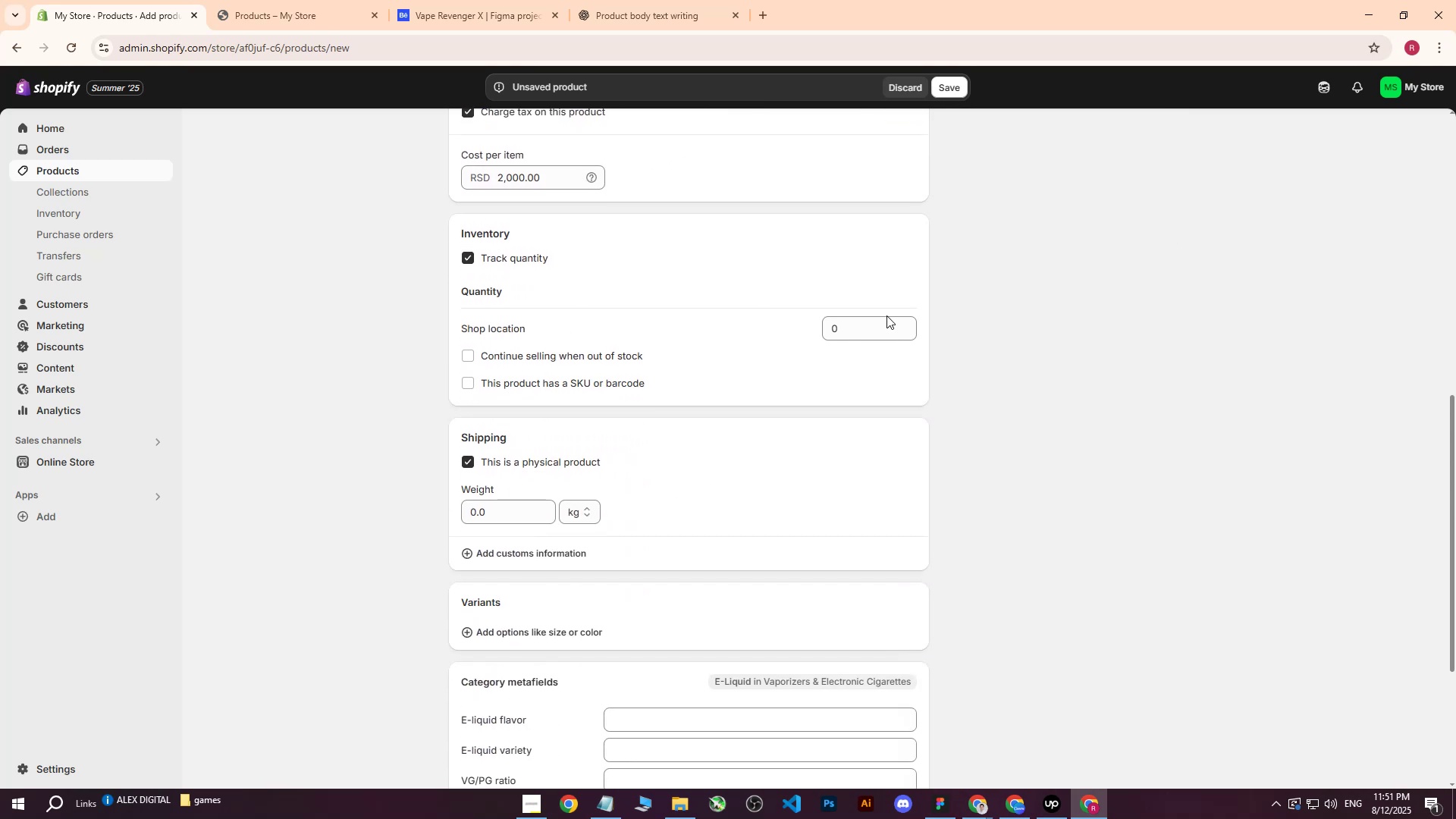 
left_click([866, 325])
 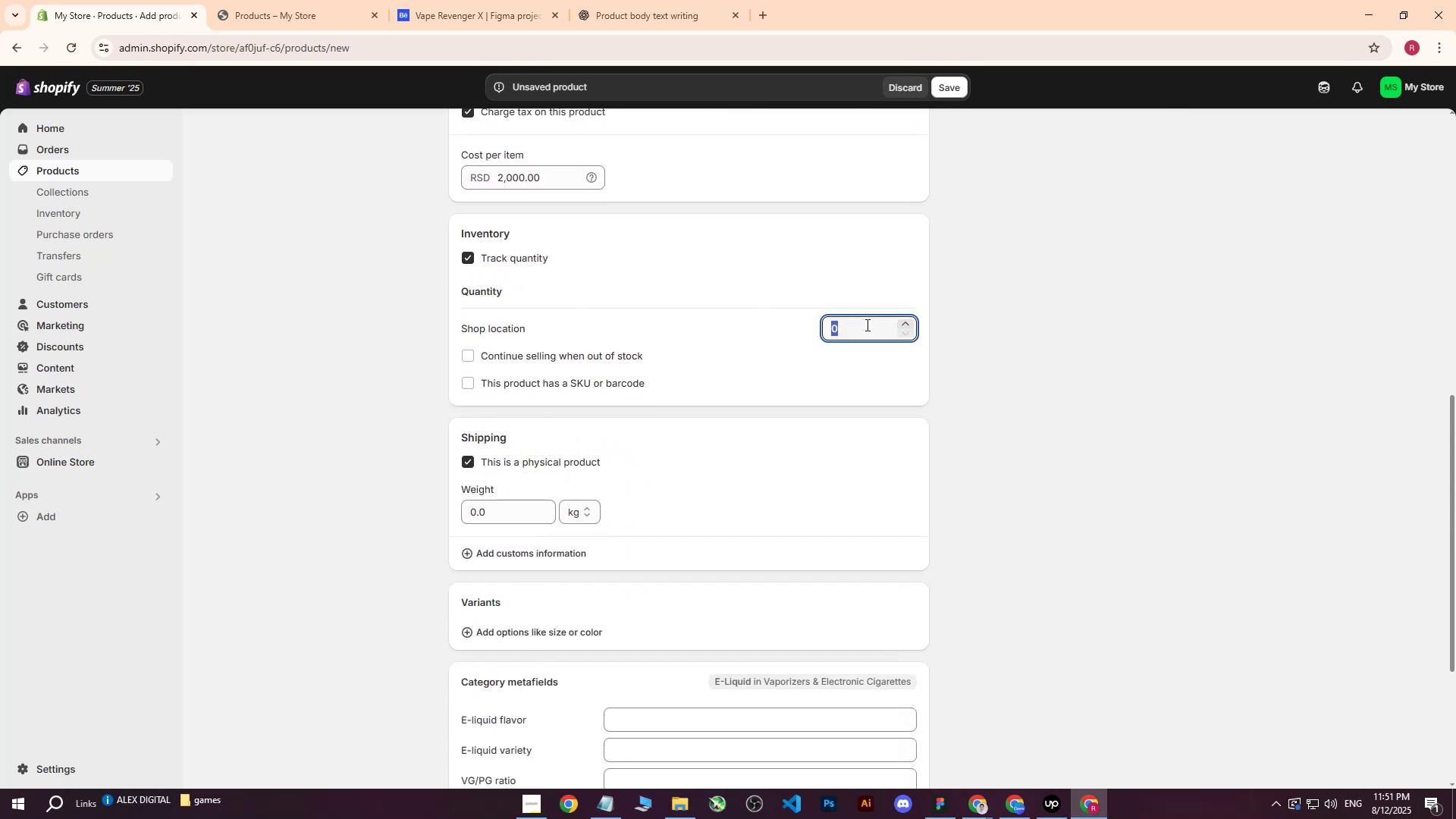 
type(2400)
 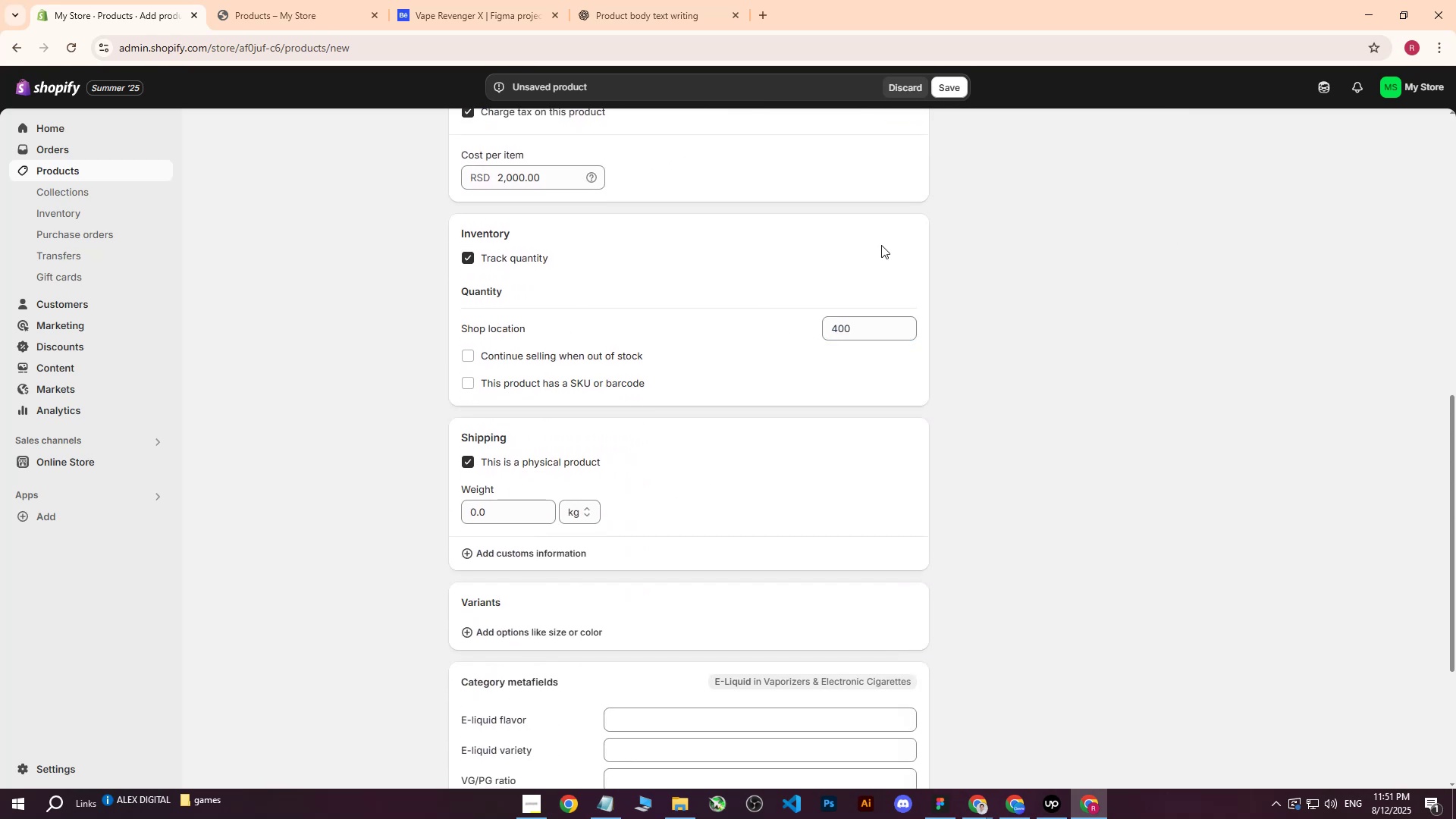 
left_click_drag(start_coordinate=[866, 325], to_coordinate=[796, 325])
 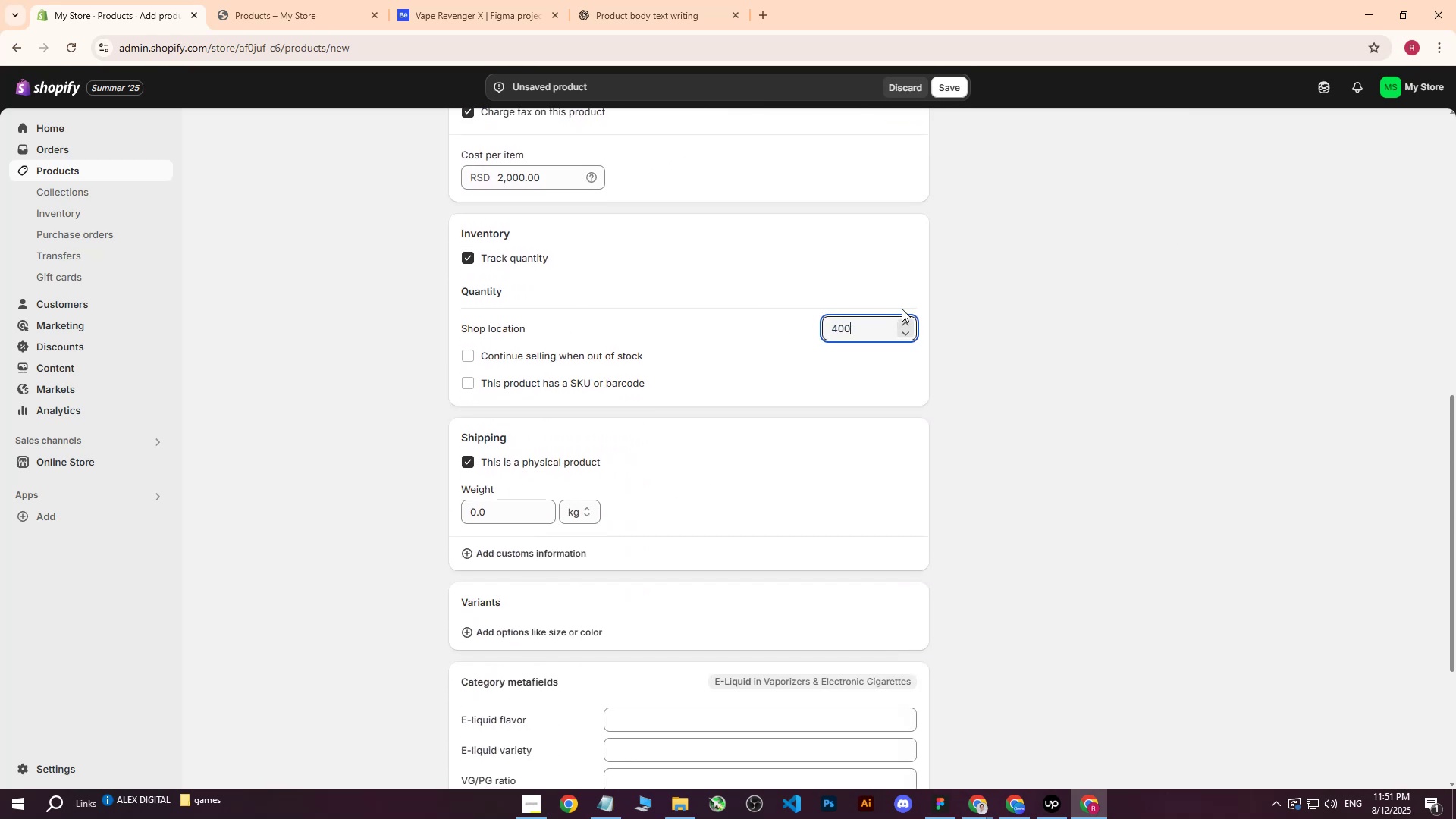 
left_click([881, 245])
 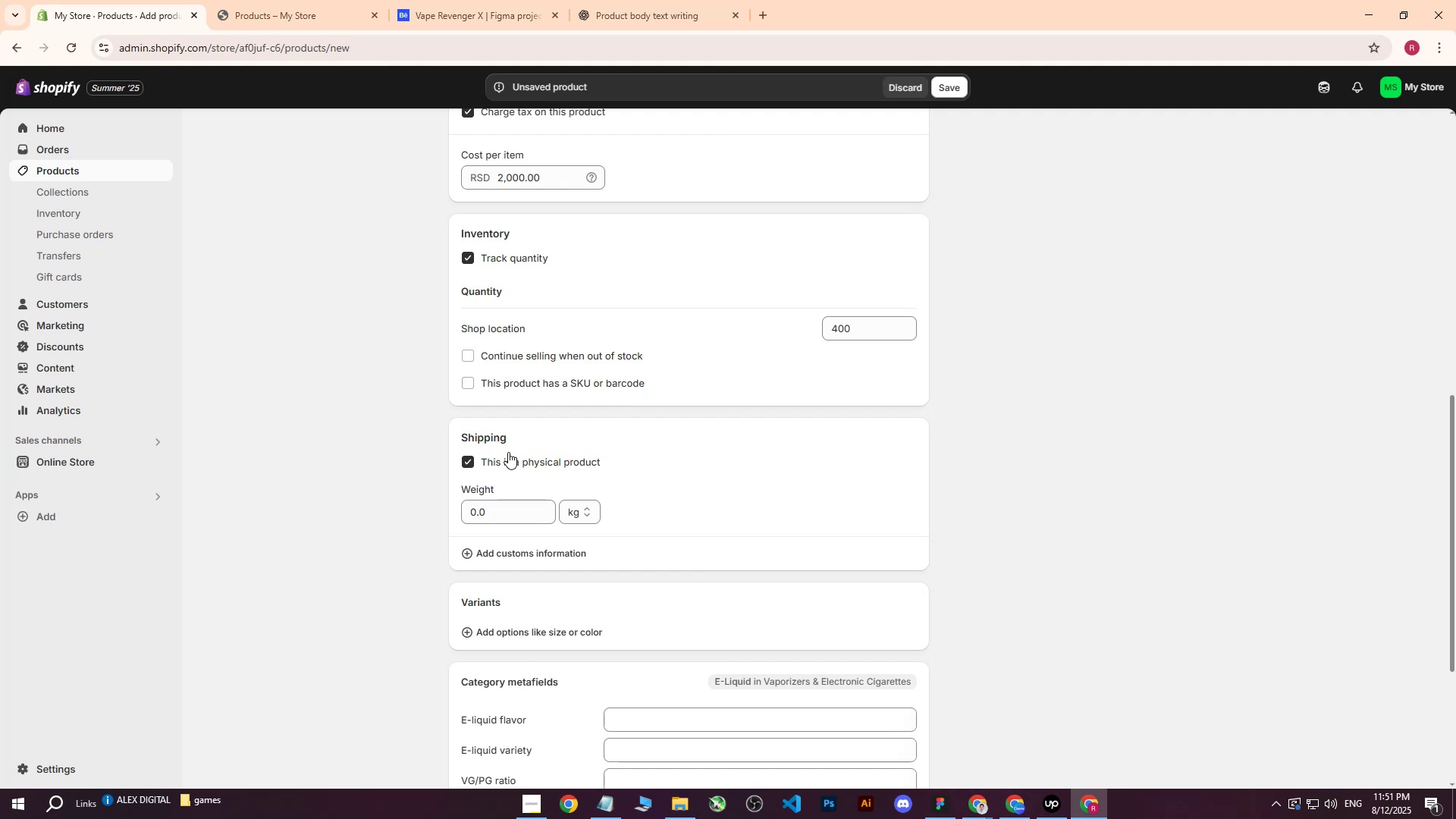 
left_click([504, 518])
 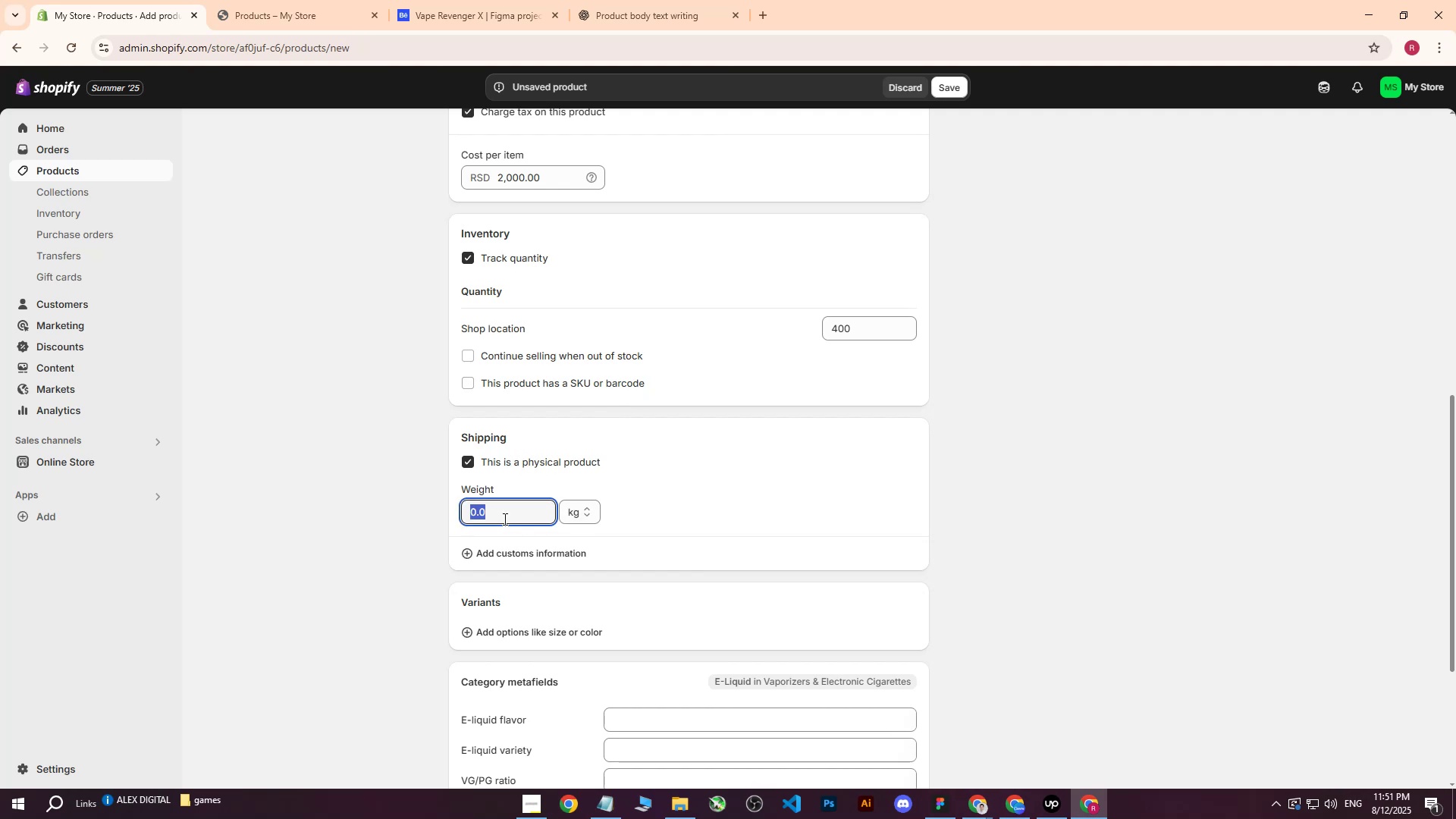 
key(1)
 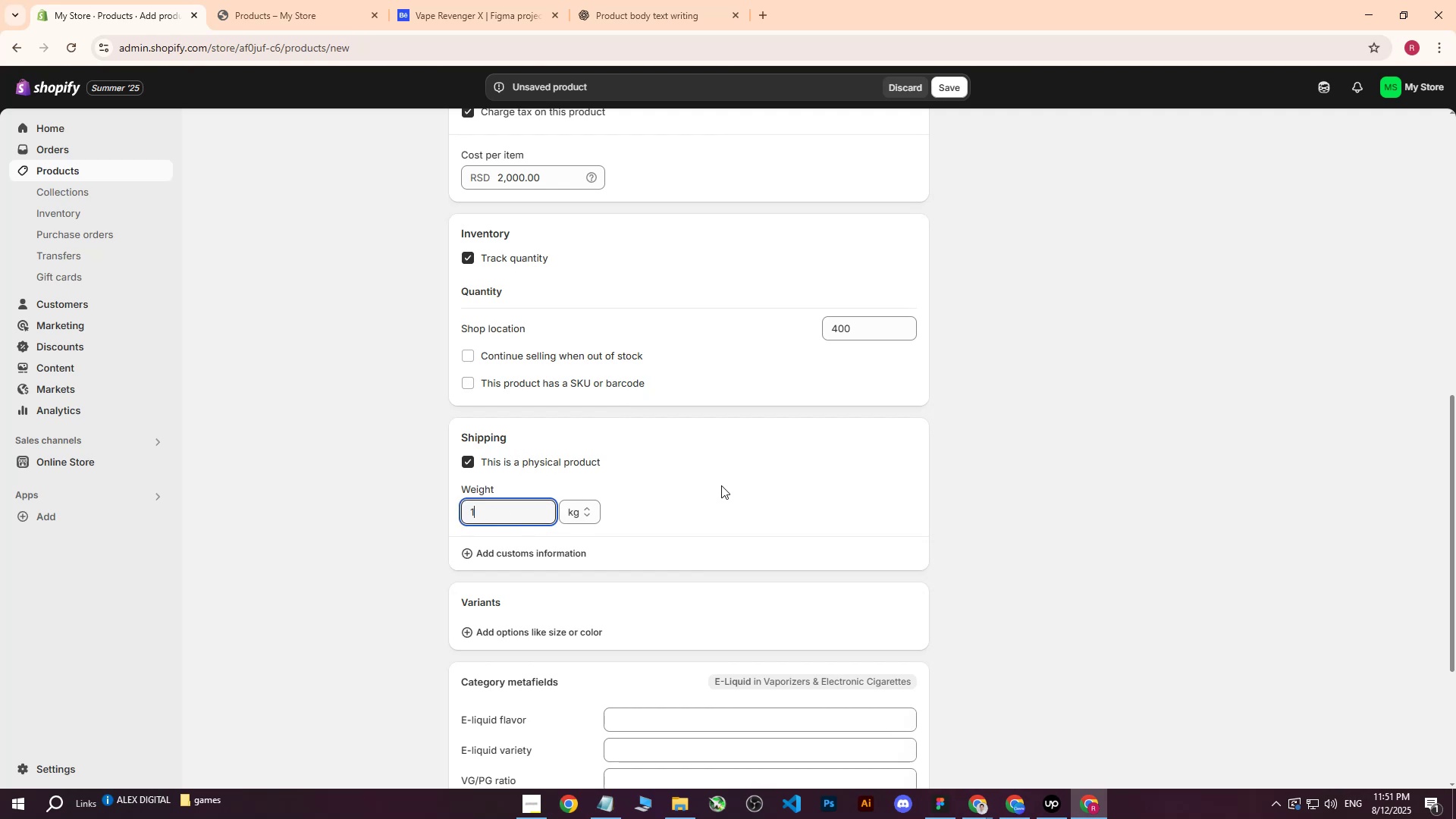 
left_click([721, 485])
 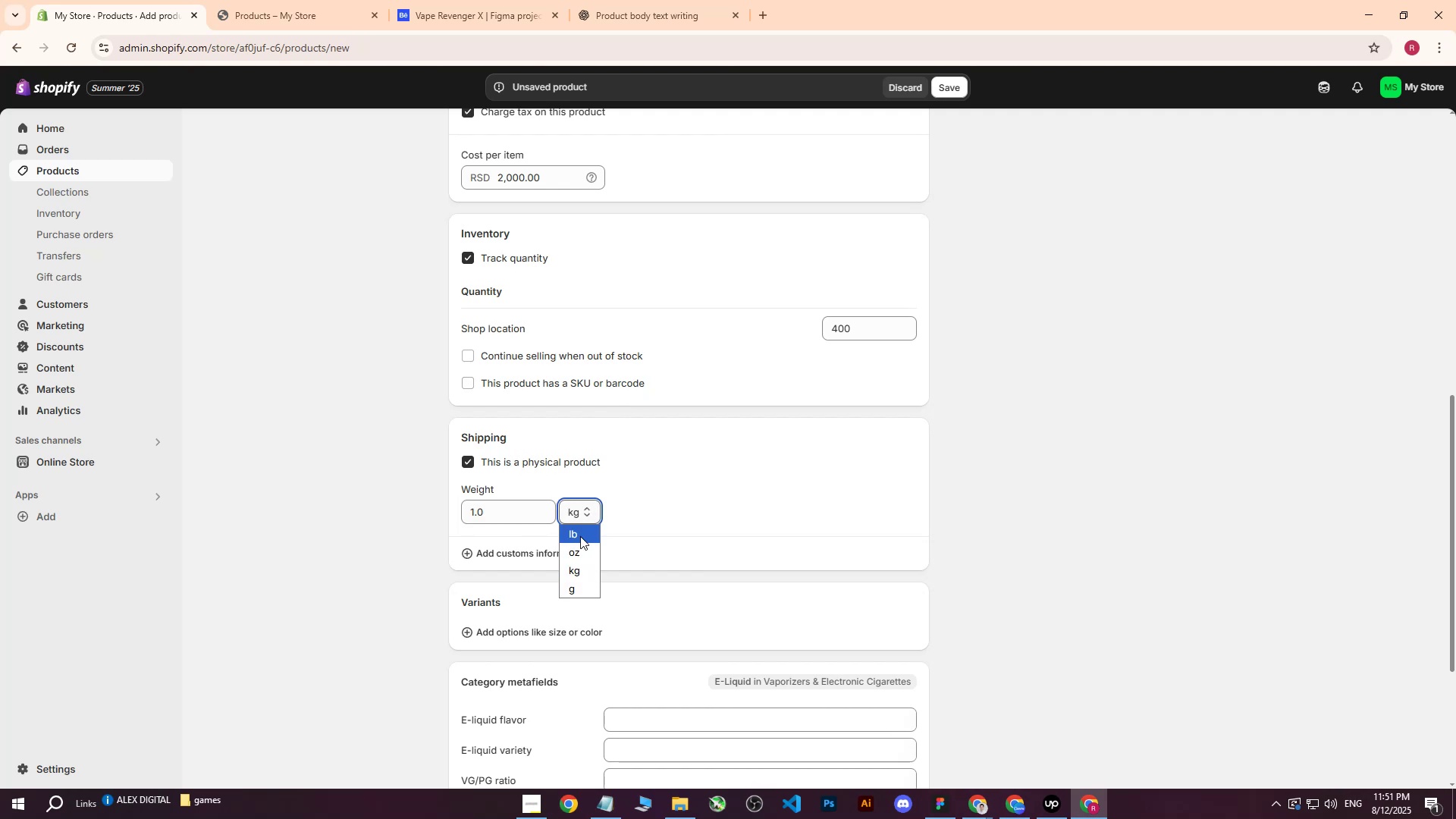 
double_click([573, 576])
 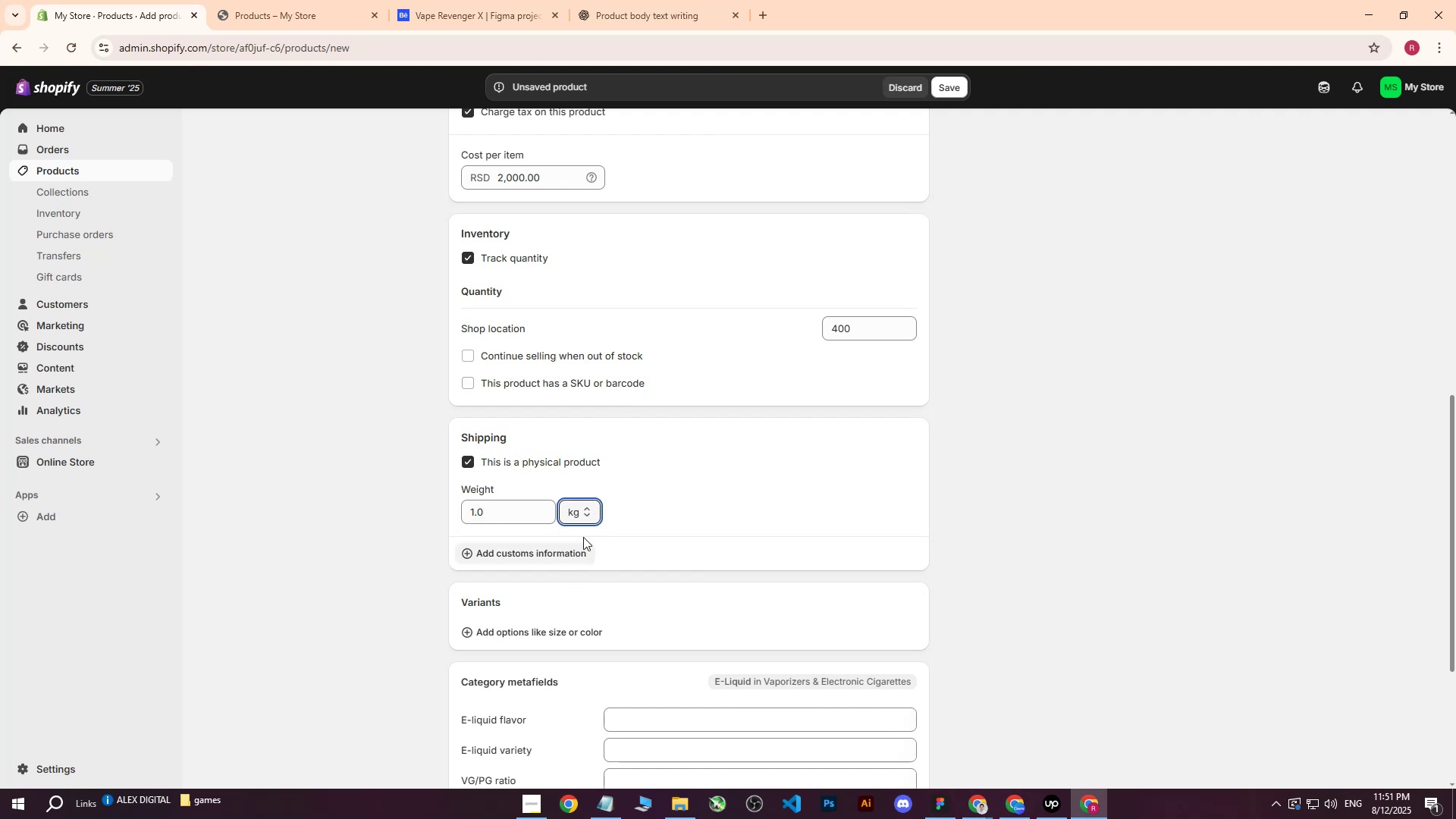 
triple_click([588, 519])
 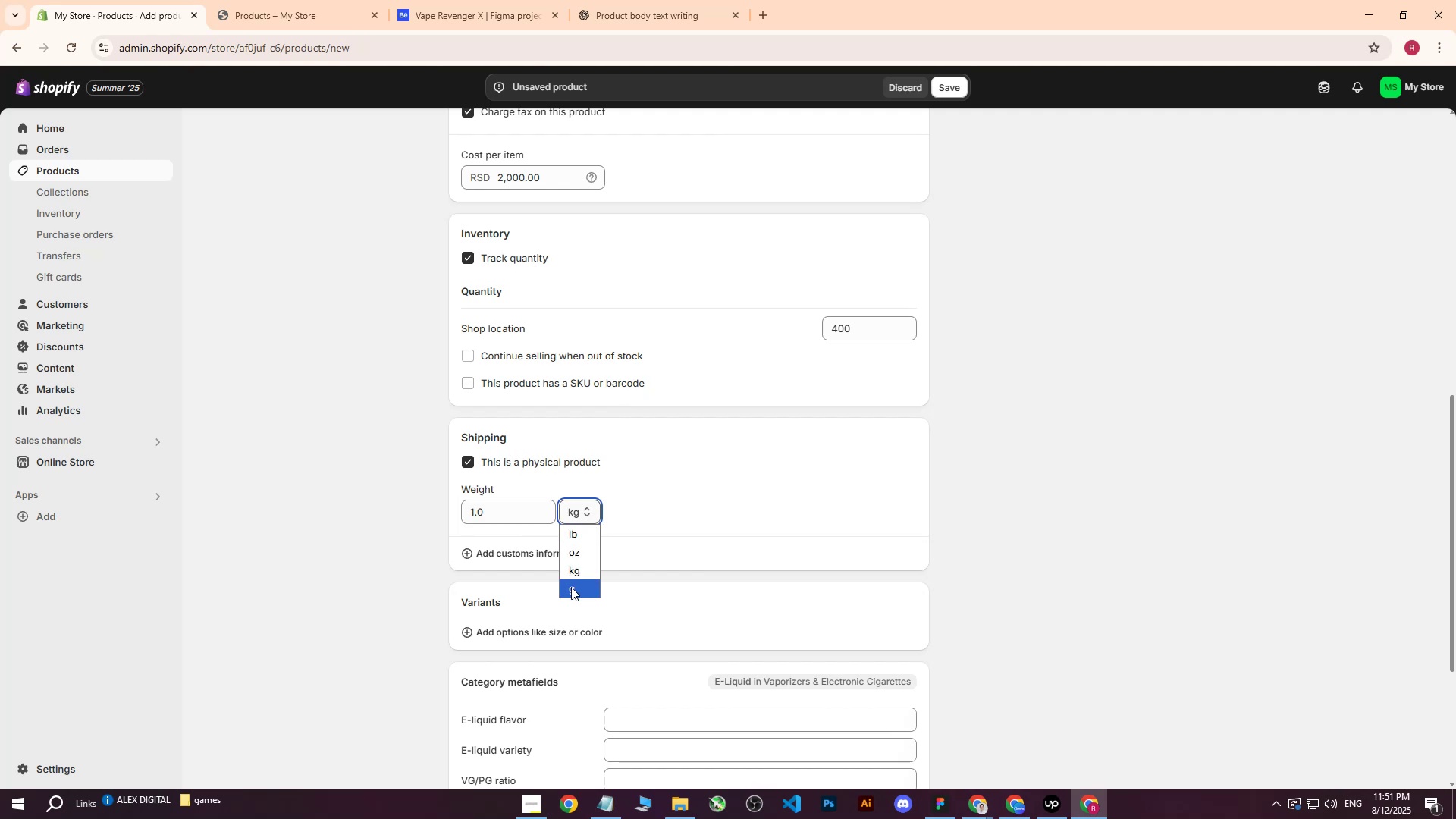 
triple_click([570, 588])
 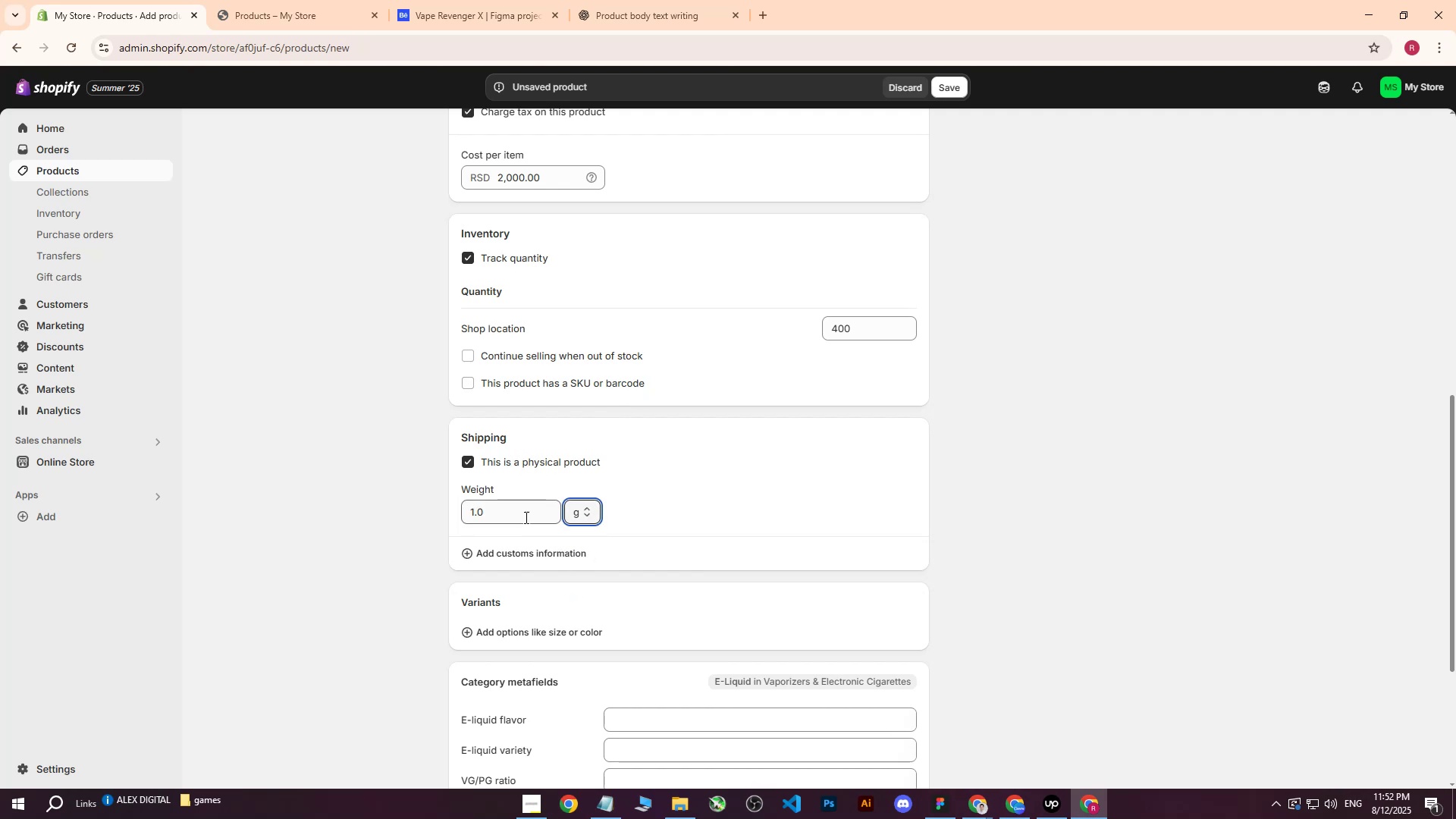 
triple_click([525, 517])
 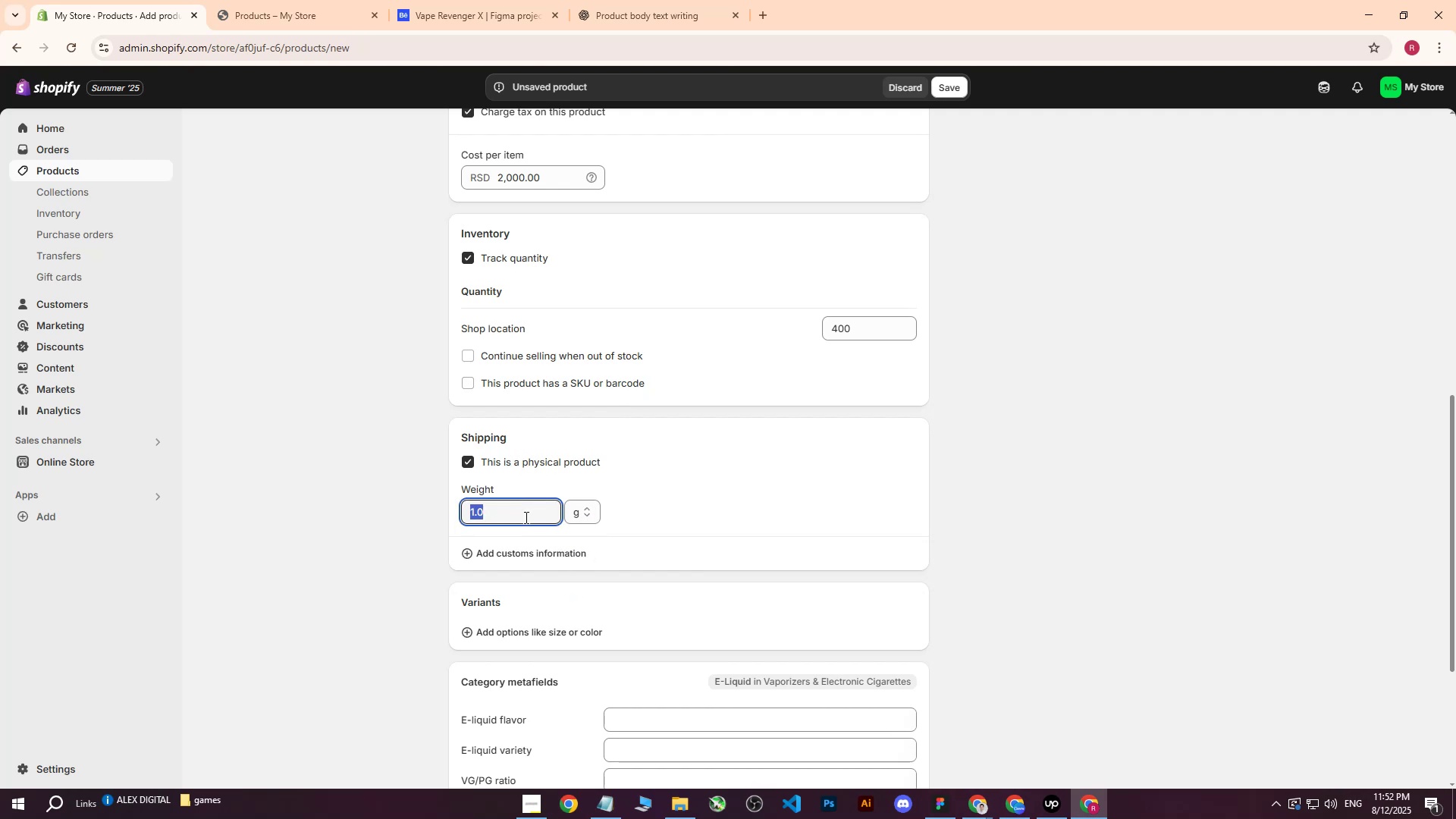 
type(100)
 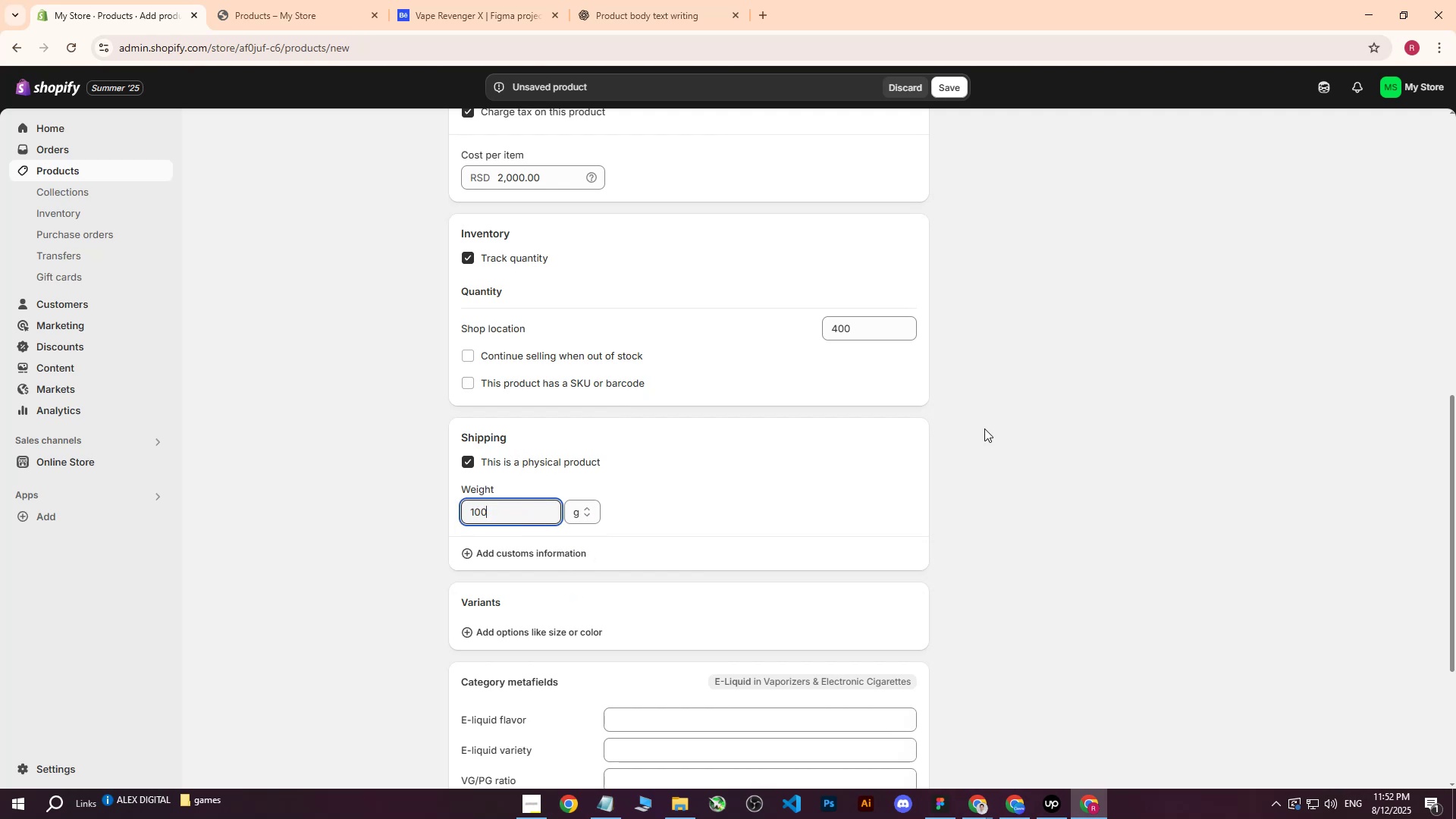 
left_click([990, 428])
 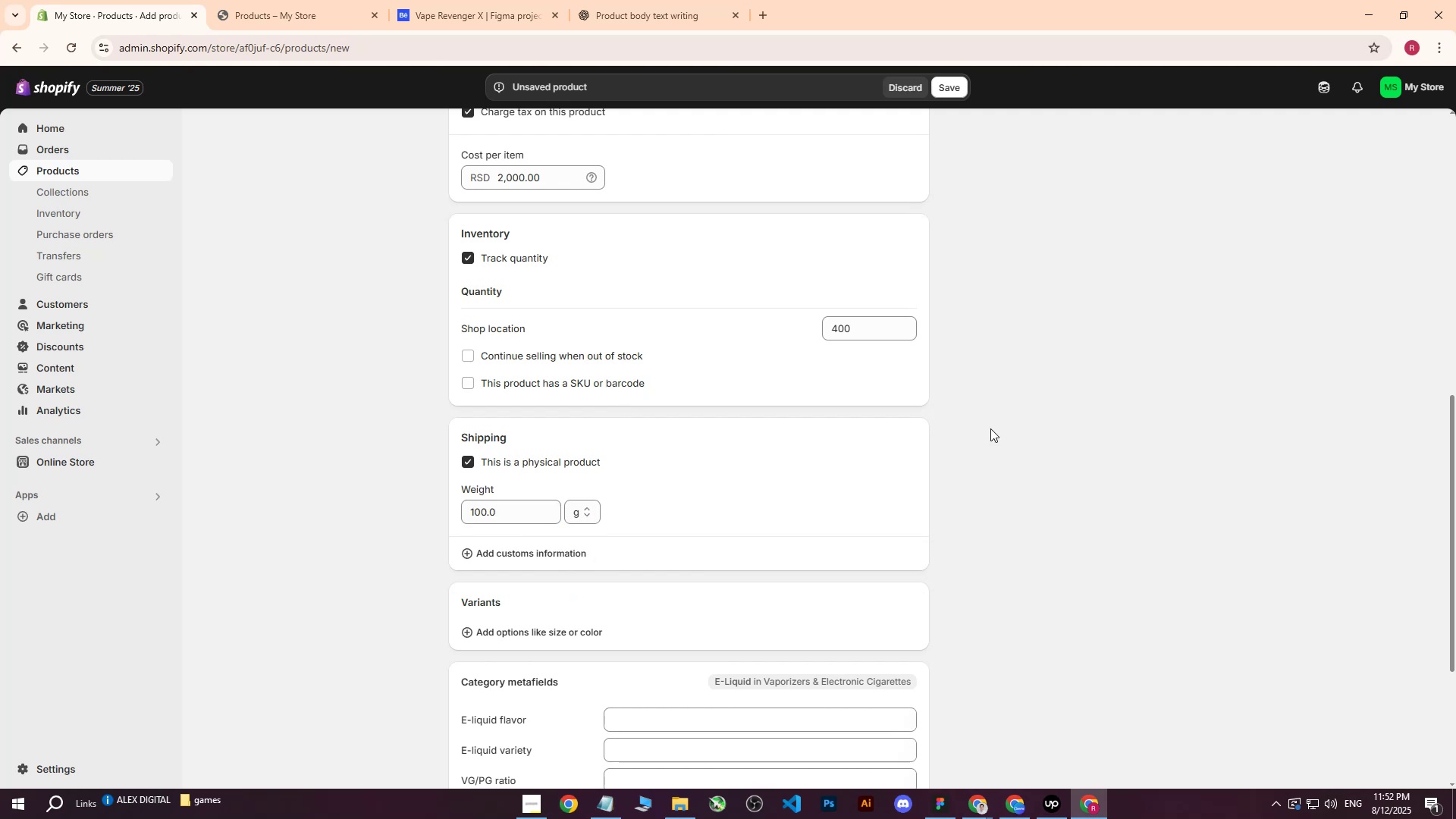 
scroll: coordinate [752, 421], scroll_direction: down, amount: 6.0
 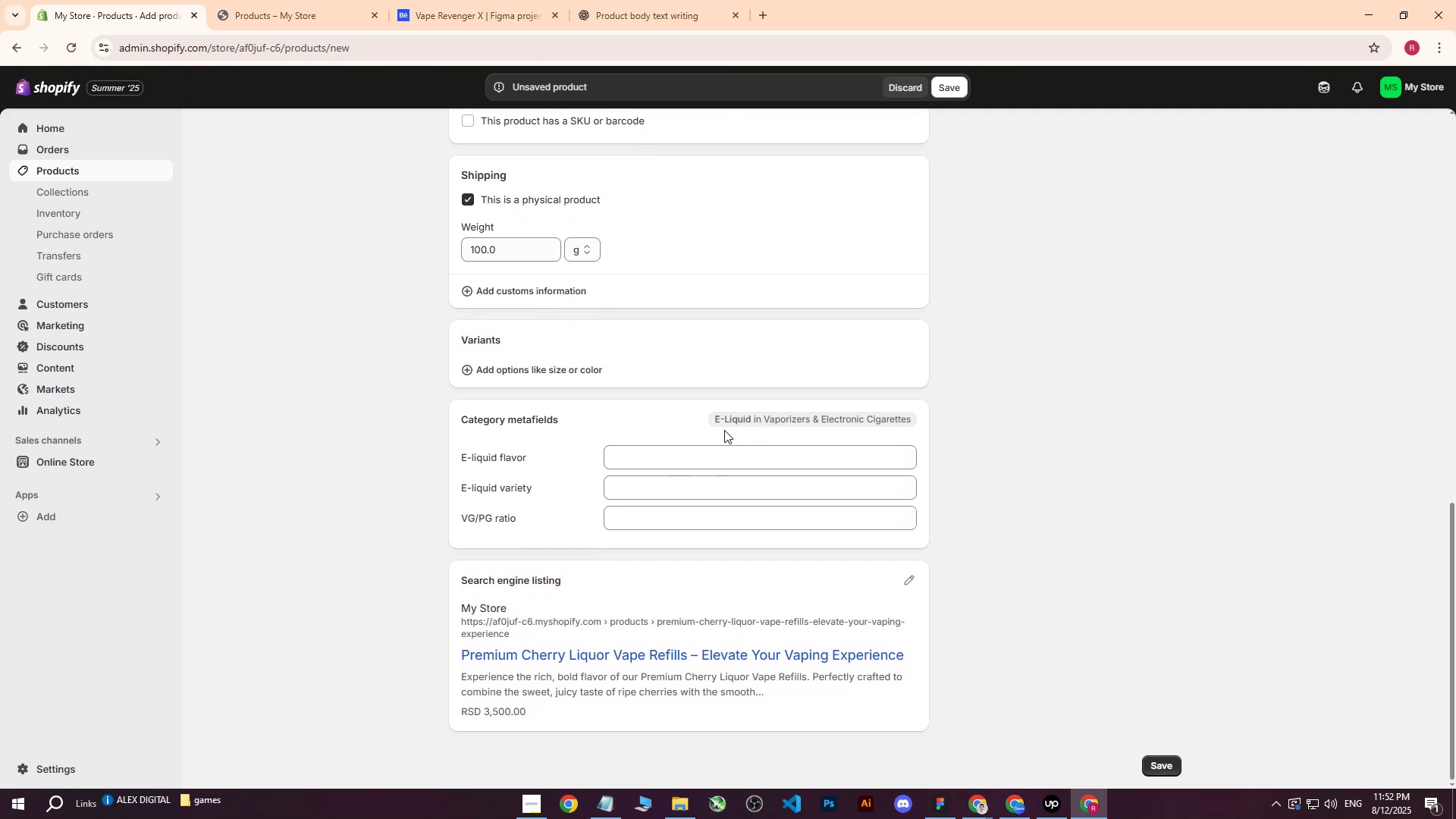 
scroll: coordinate [661, 457], scroll_direction: up, amount: 15.0
 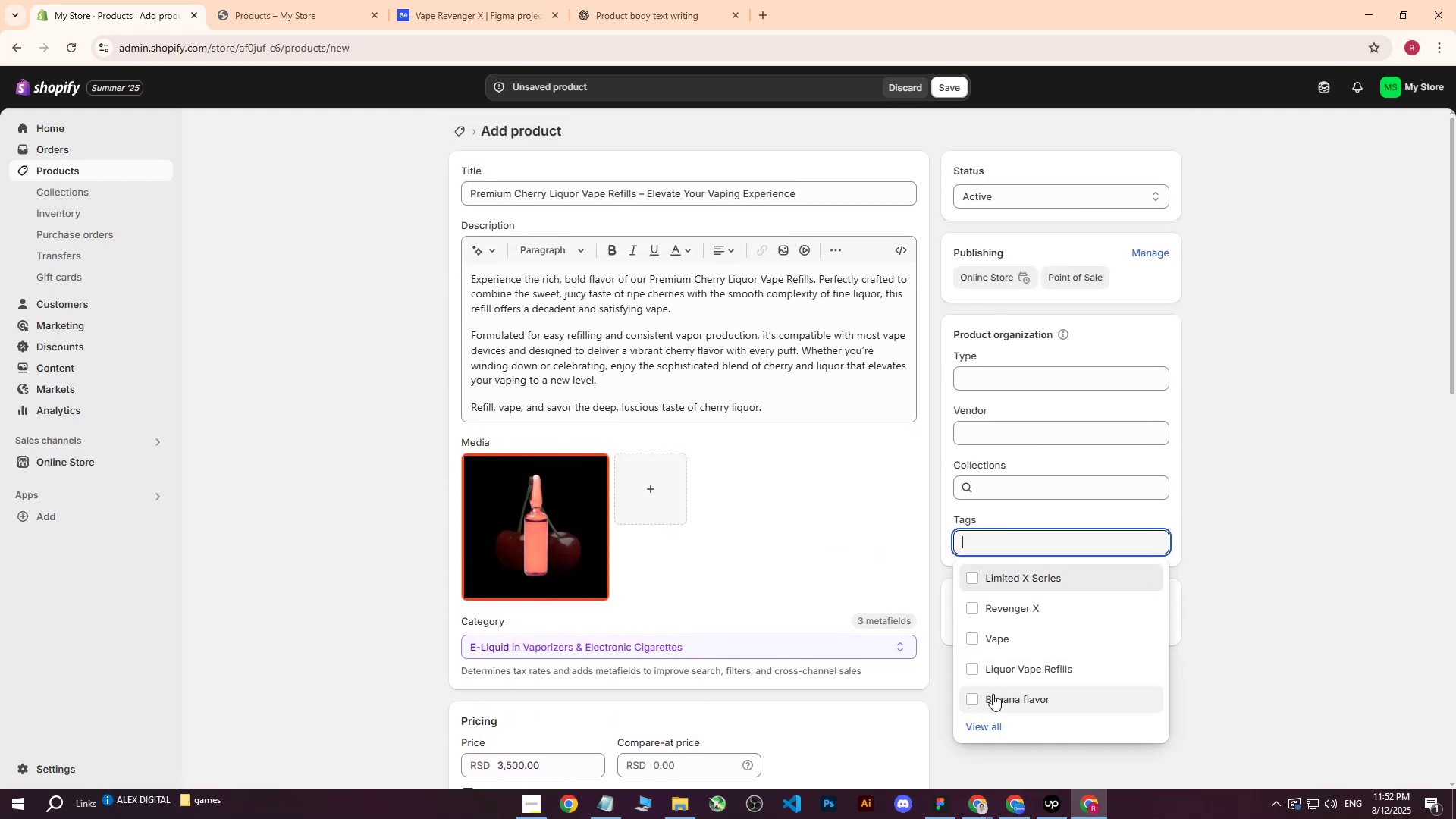 
left_click([1015, 673])
 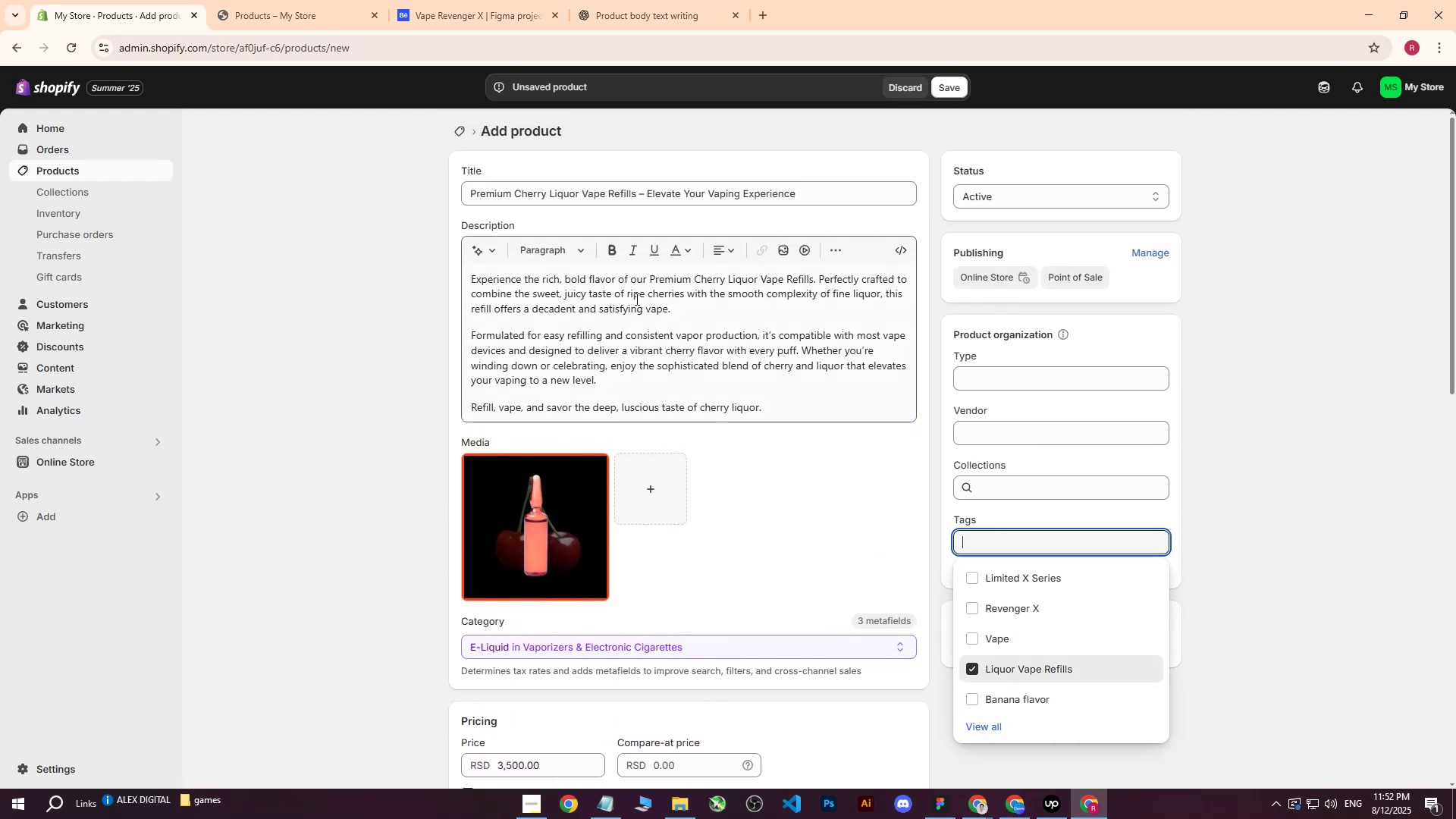 
left_click([808, 193])
 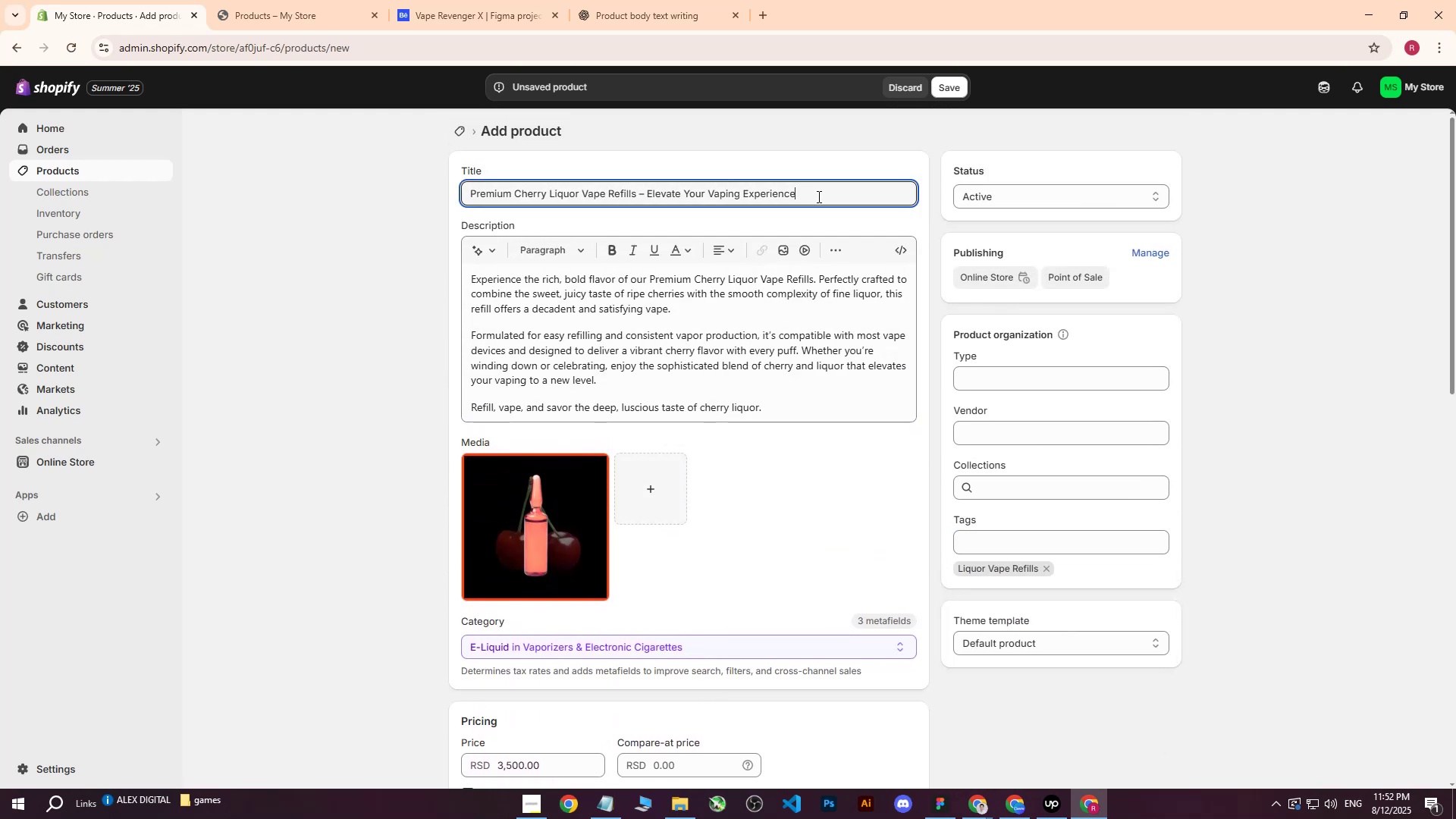 
left_click_drag(start_coordinate=[819, 196], to_coordinate=[438, 193])
 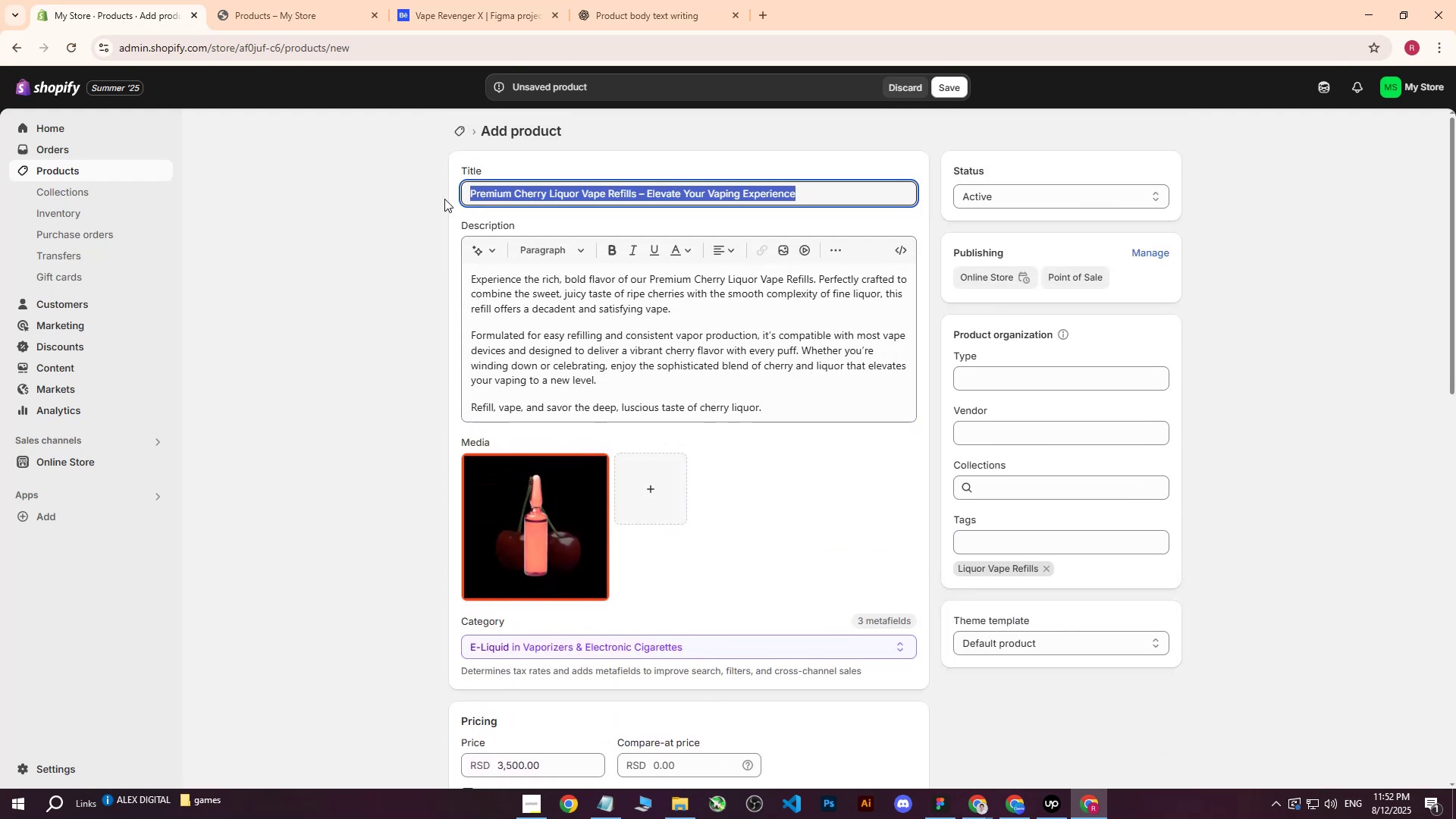 
key(Control+ControlLeft)
 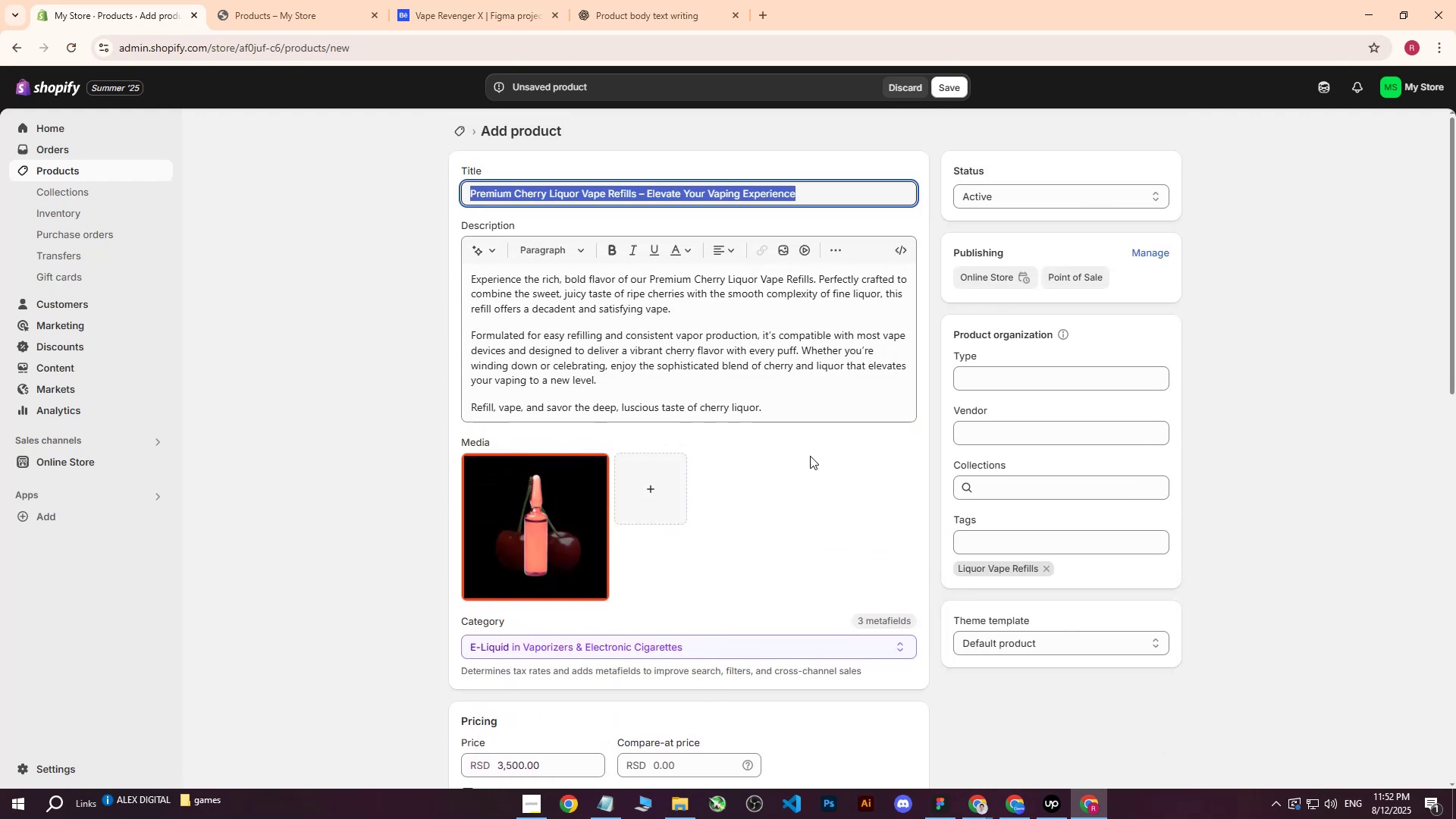 
key(Control+C)
 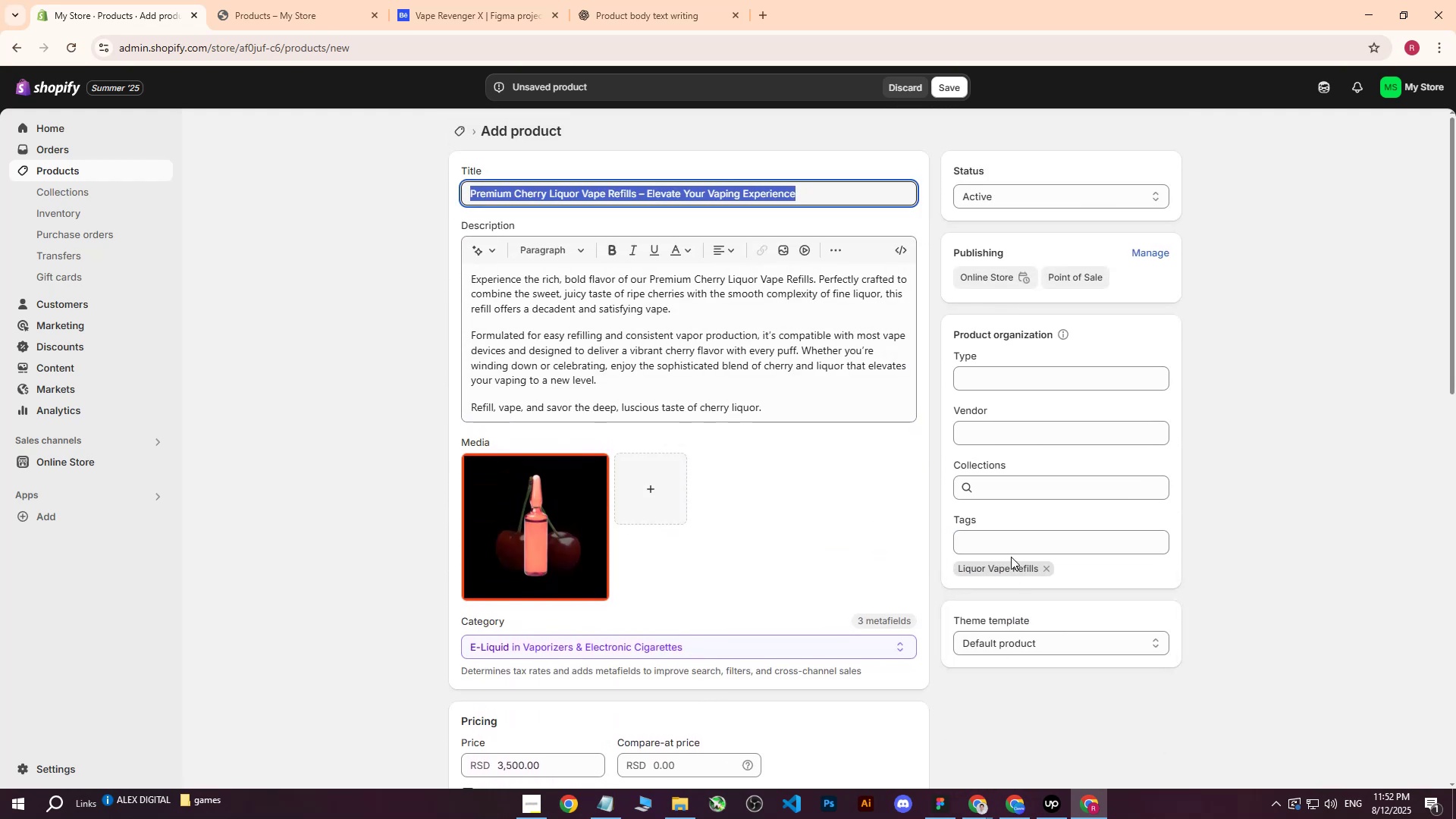 
left_click([1003, 537])
 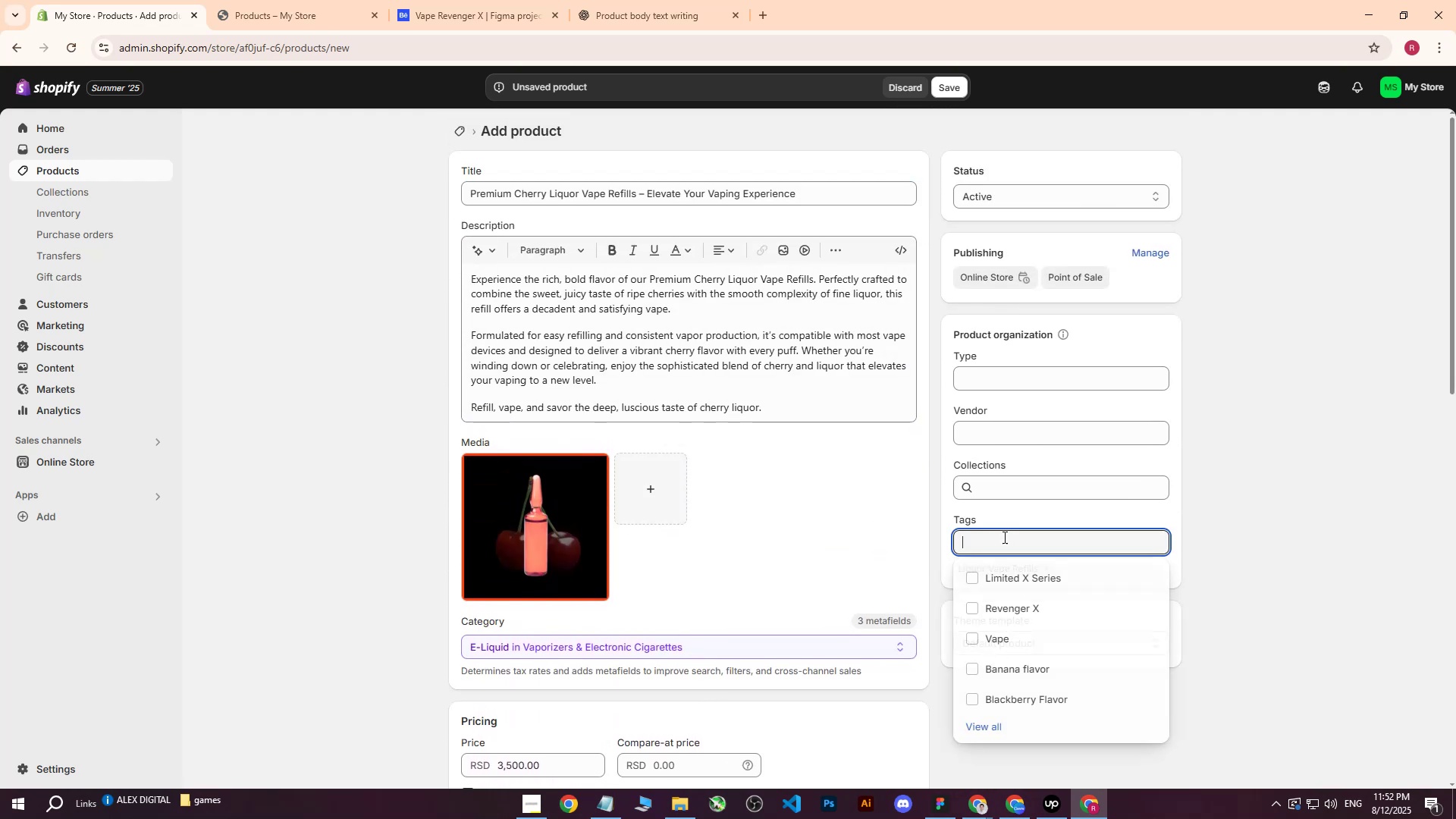 
key(Control+ControlLeft)
 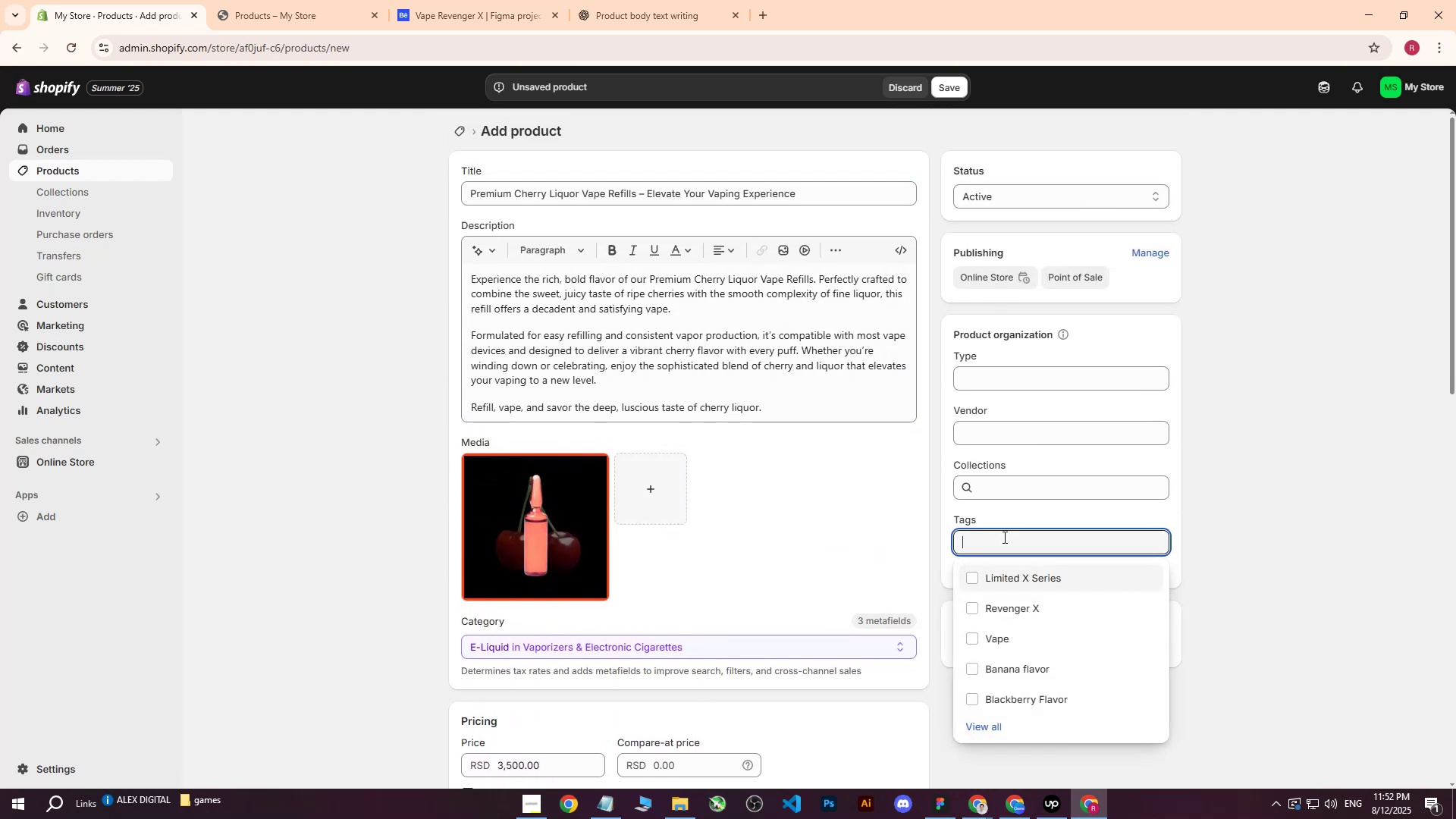 
key(Control+V)
 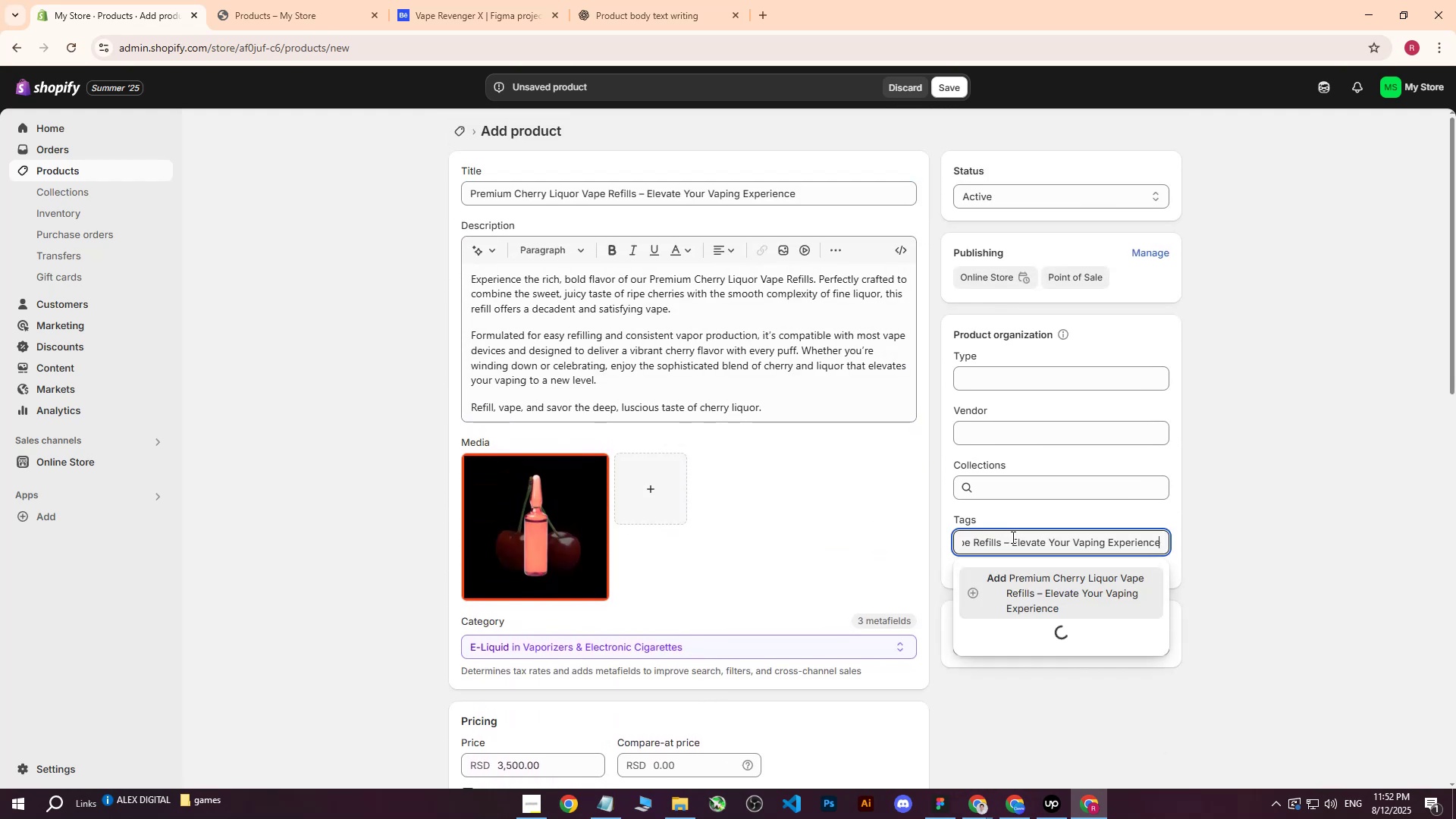 
key(Enter)
 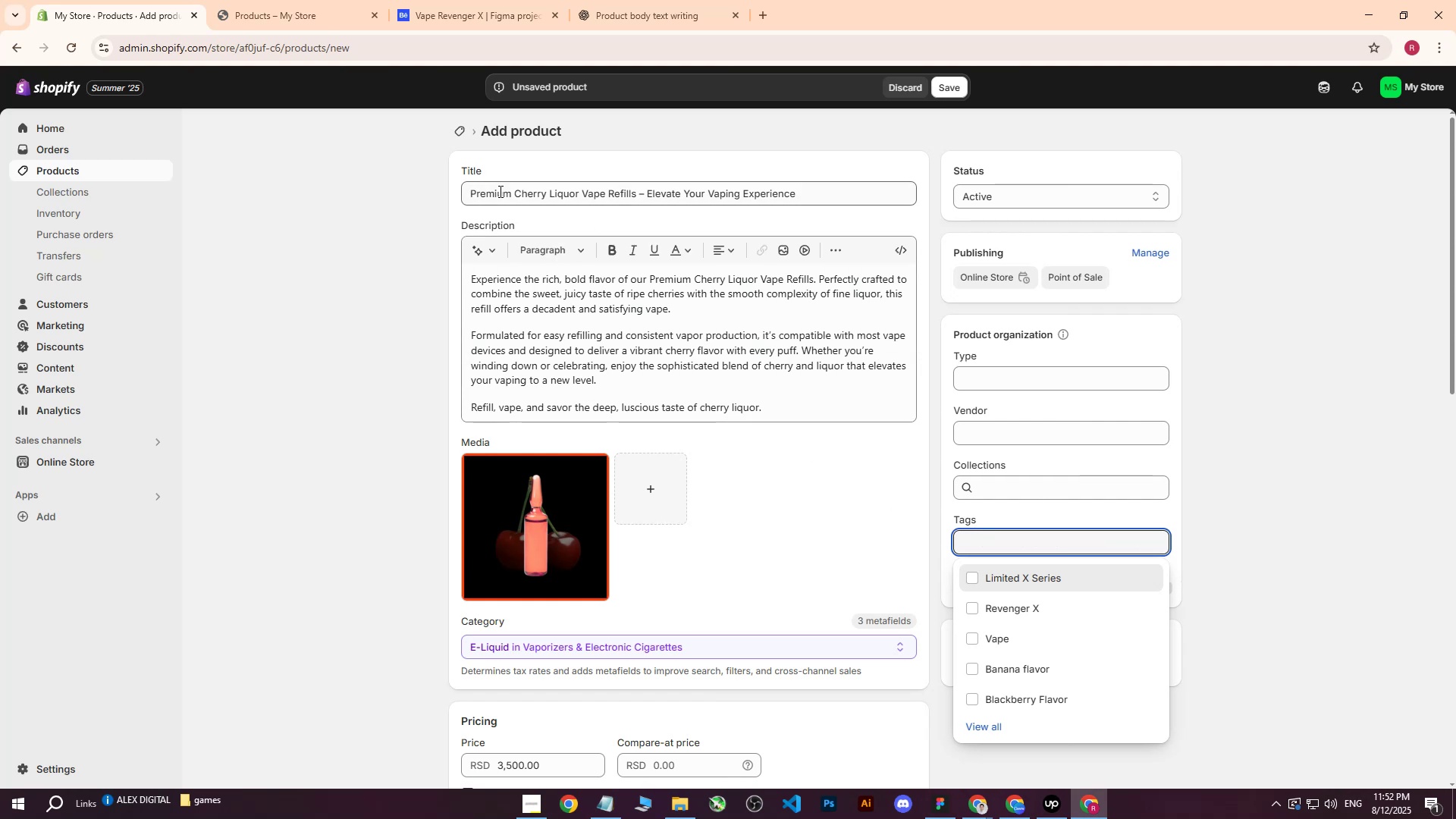 
left_click_drag(start_coordinate=[468, 191], to_coordinate=[636, 194])
 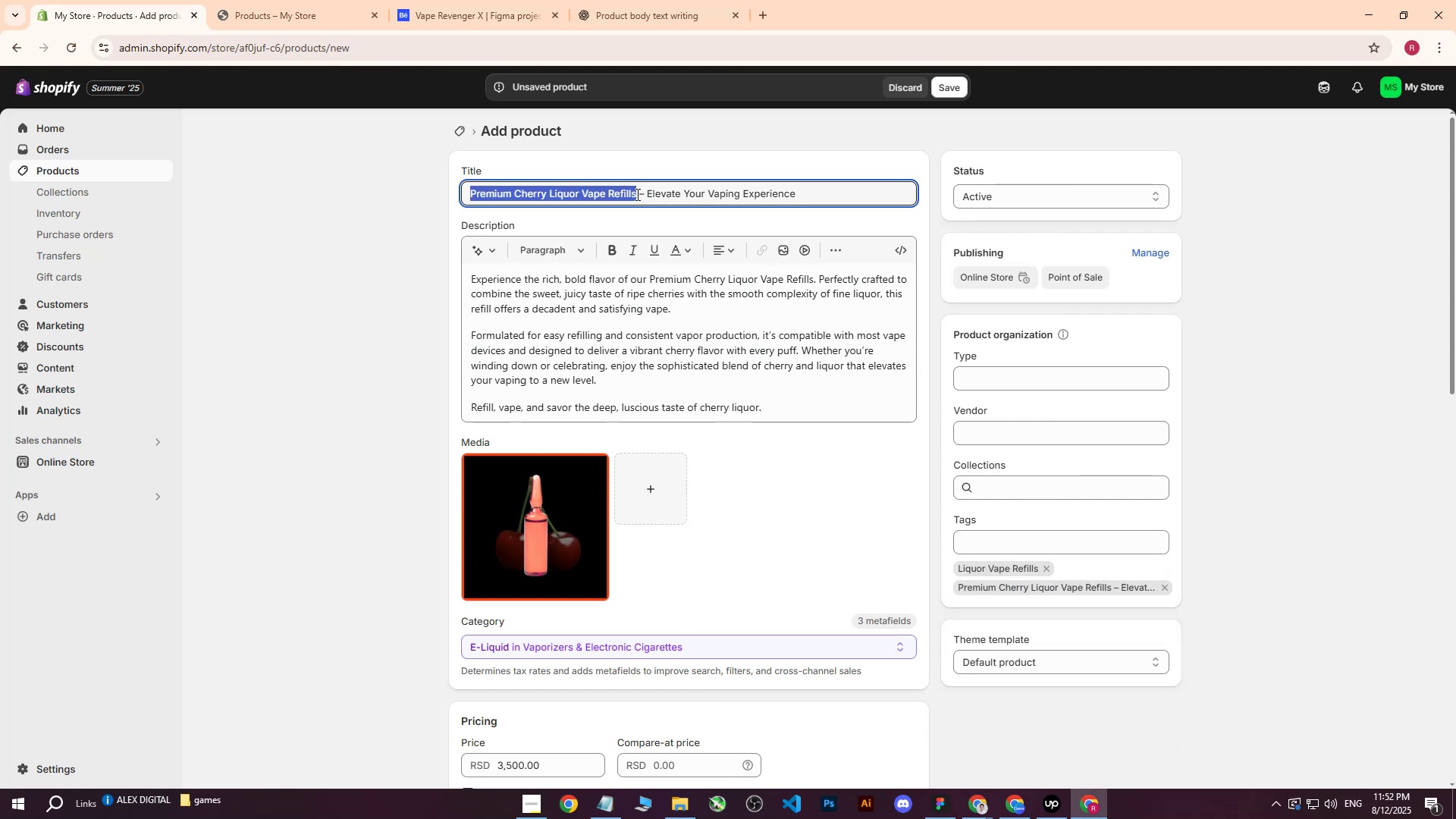 
key(Control+ControlLeft)
 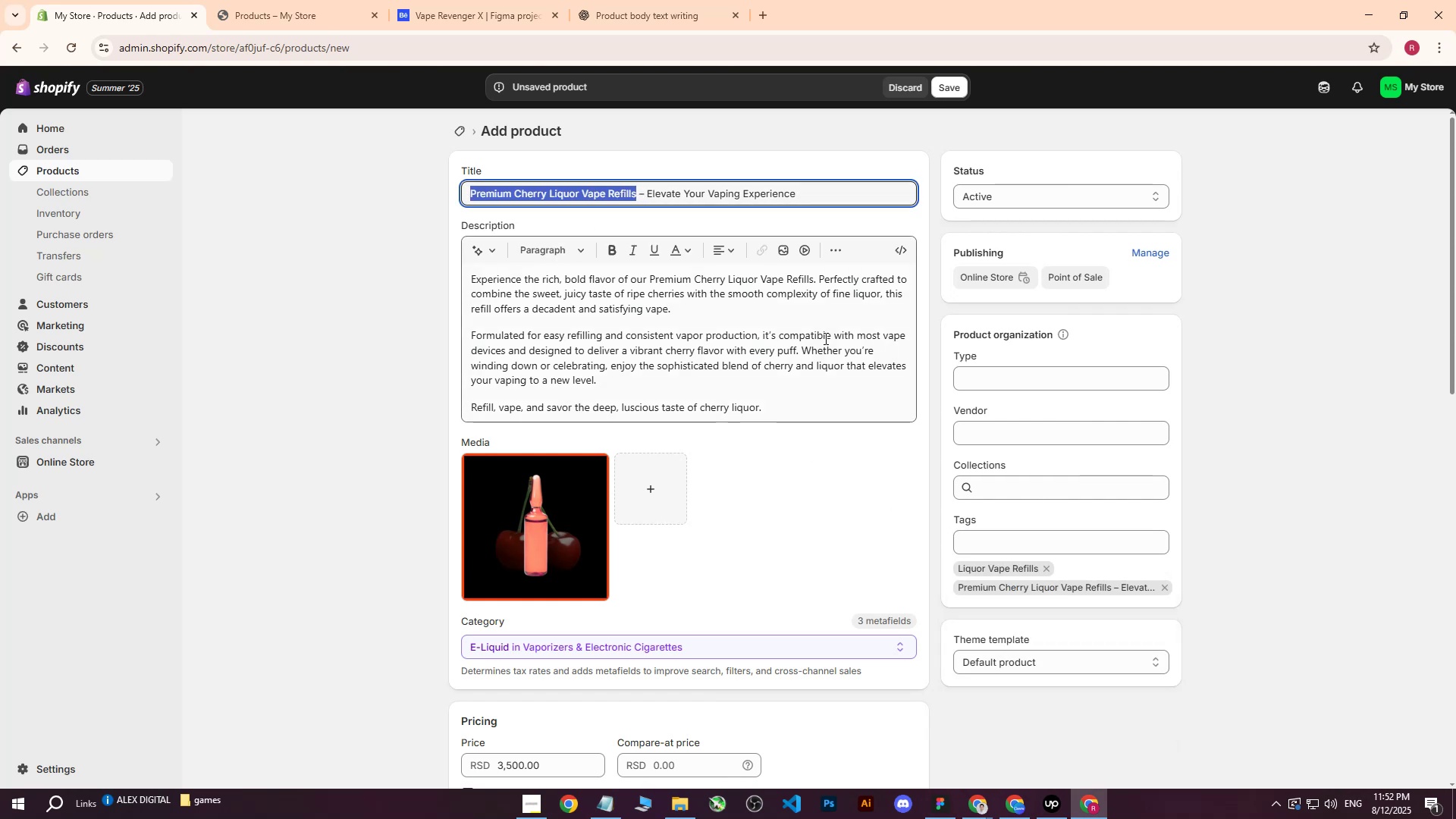 
key(Control+C)
 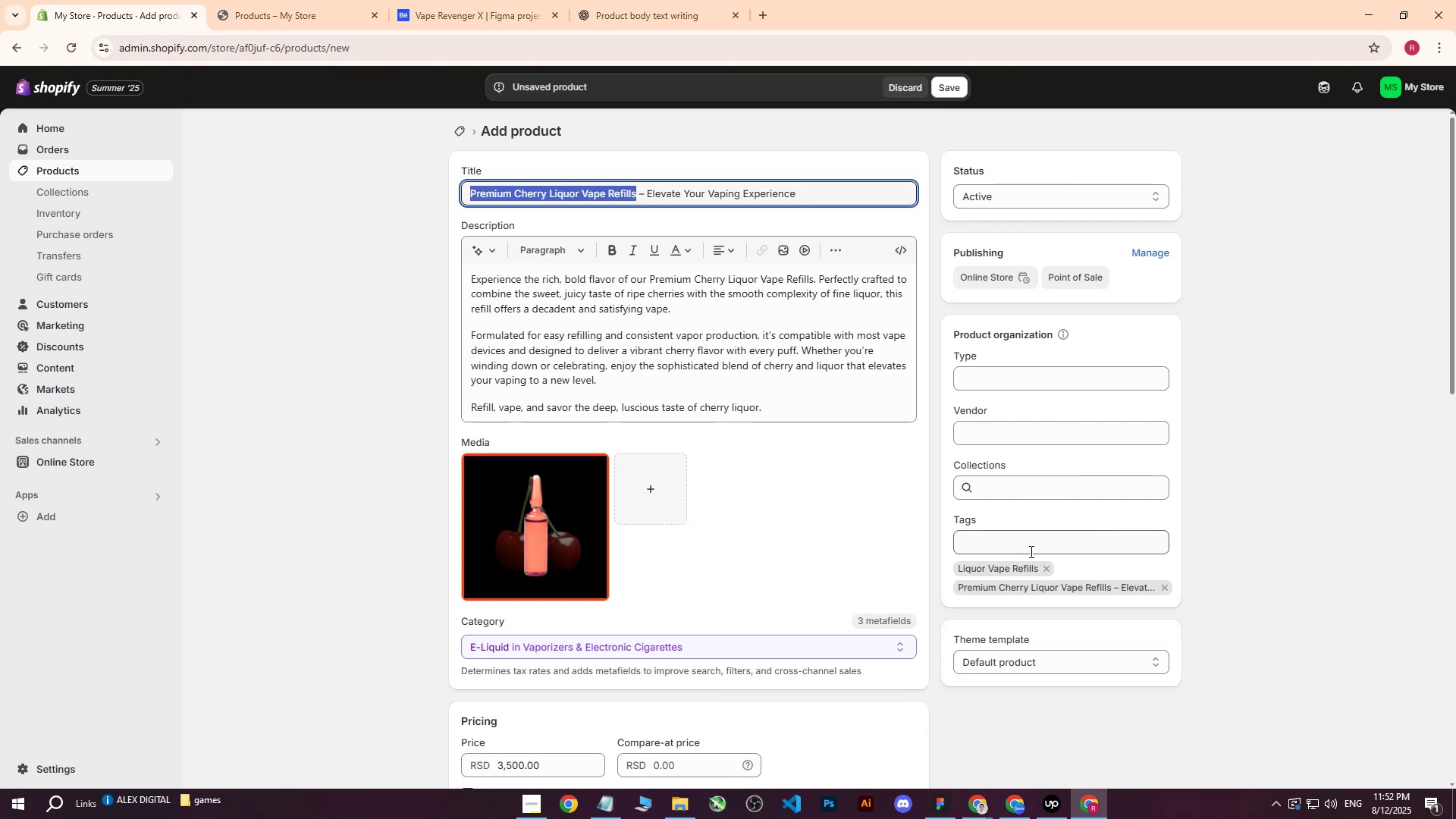 
left_click([1028, 543])
 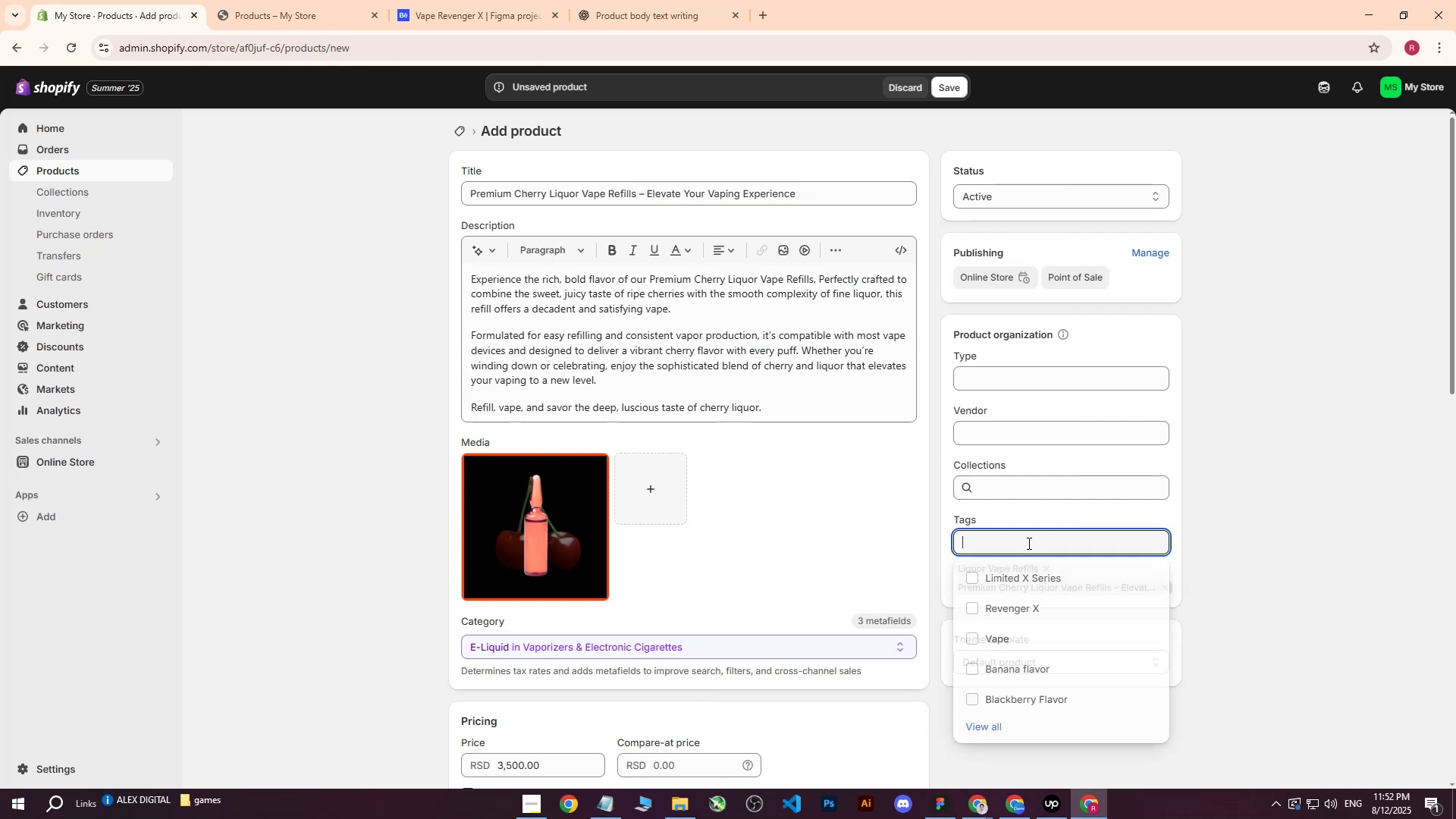 
key(Control+ControlLeft)
 